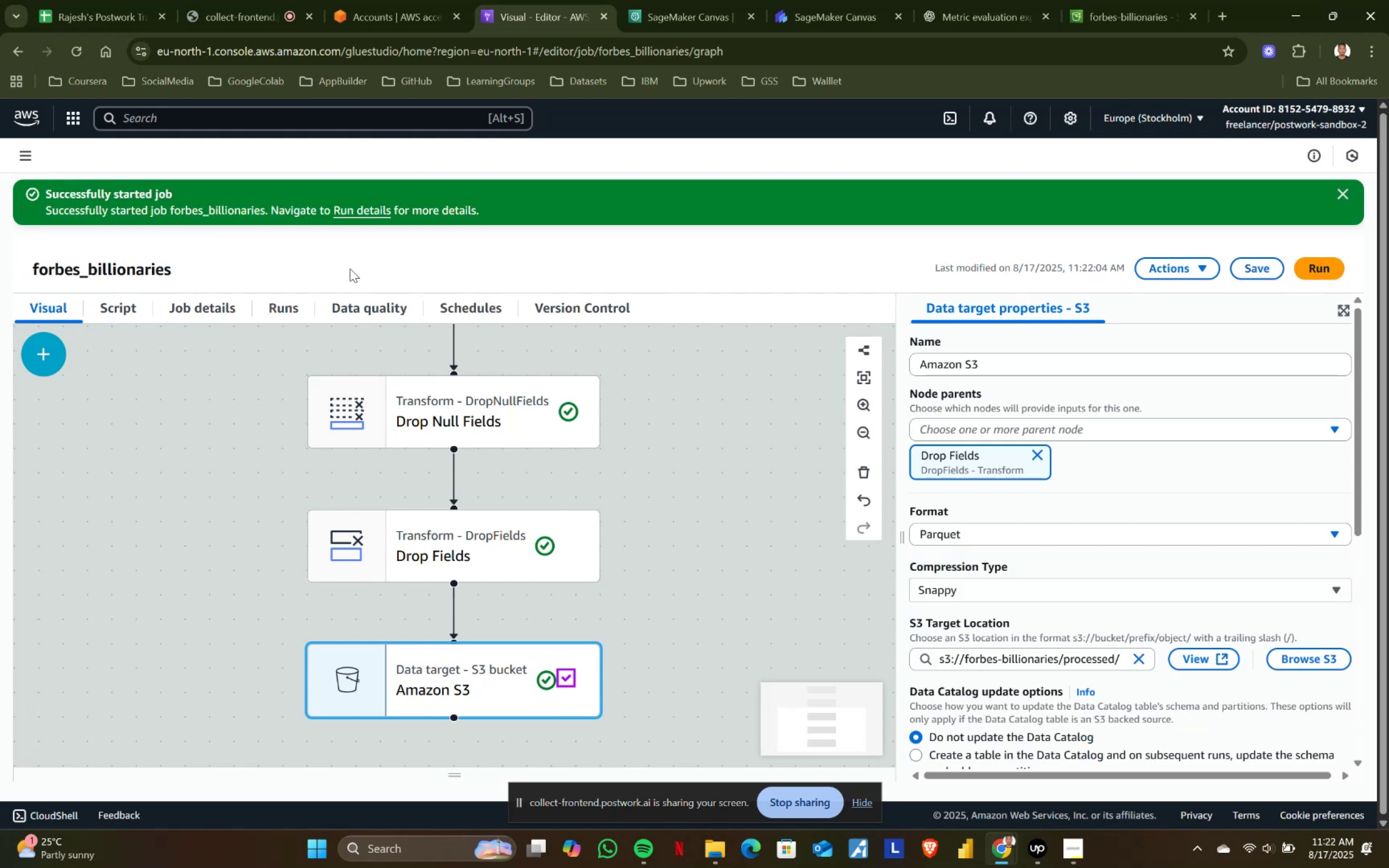 
left_click([374, 213])
 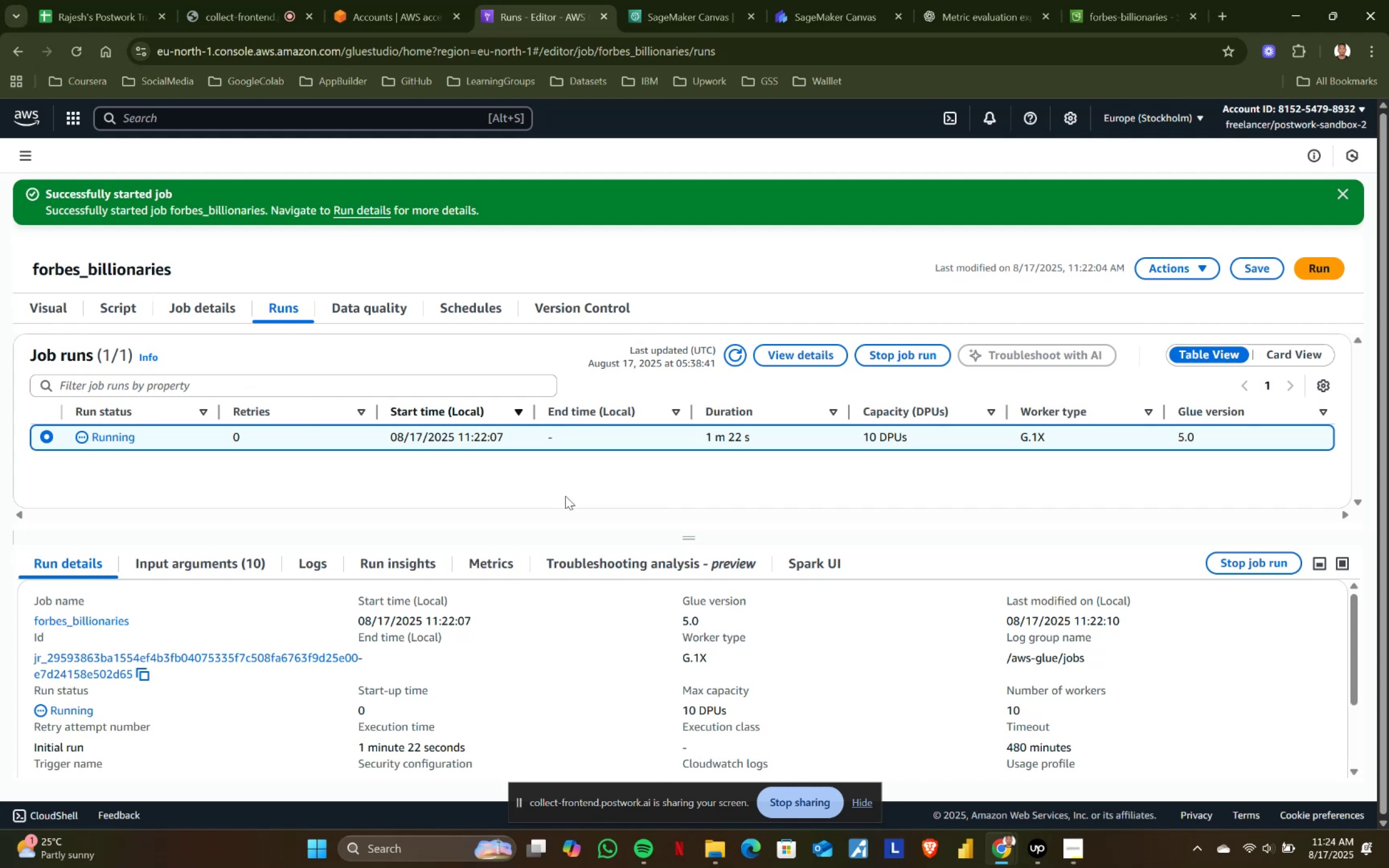 
wait(126.74)
 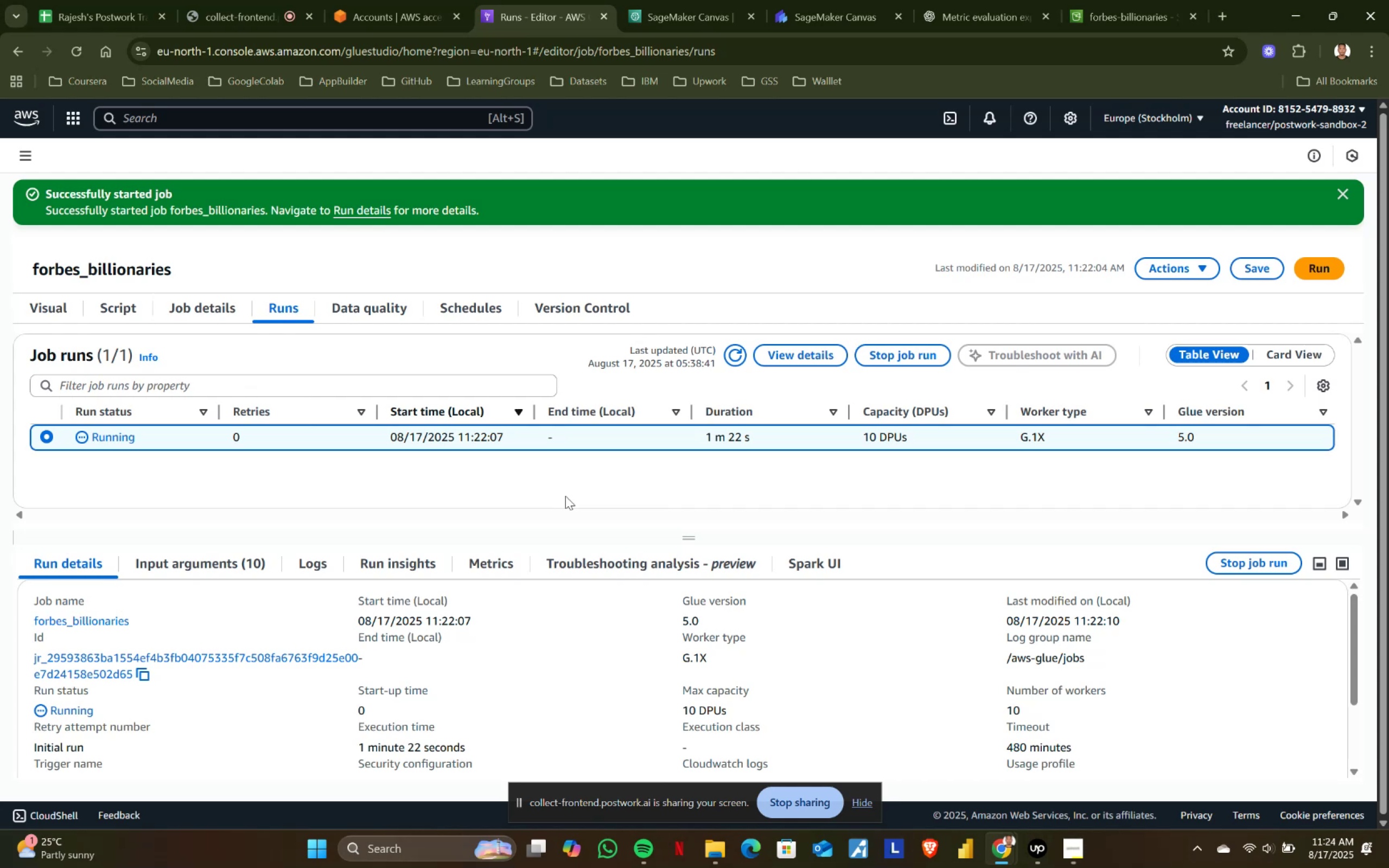 
left_click([49, 156])
 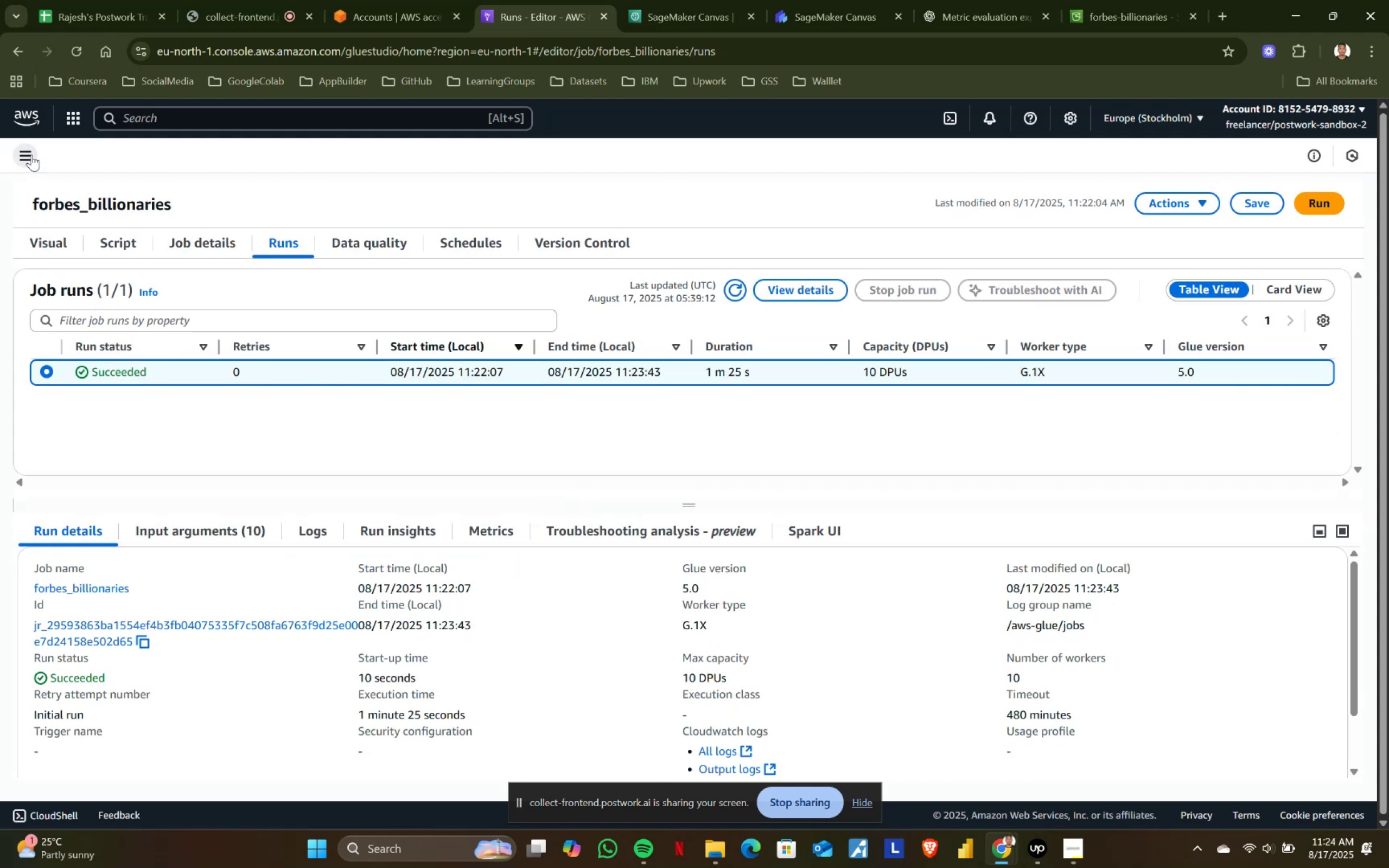 
left_click([27, 152])
 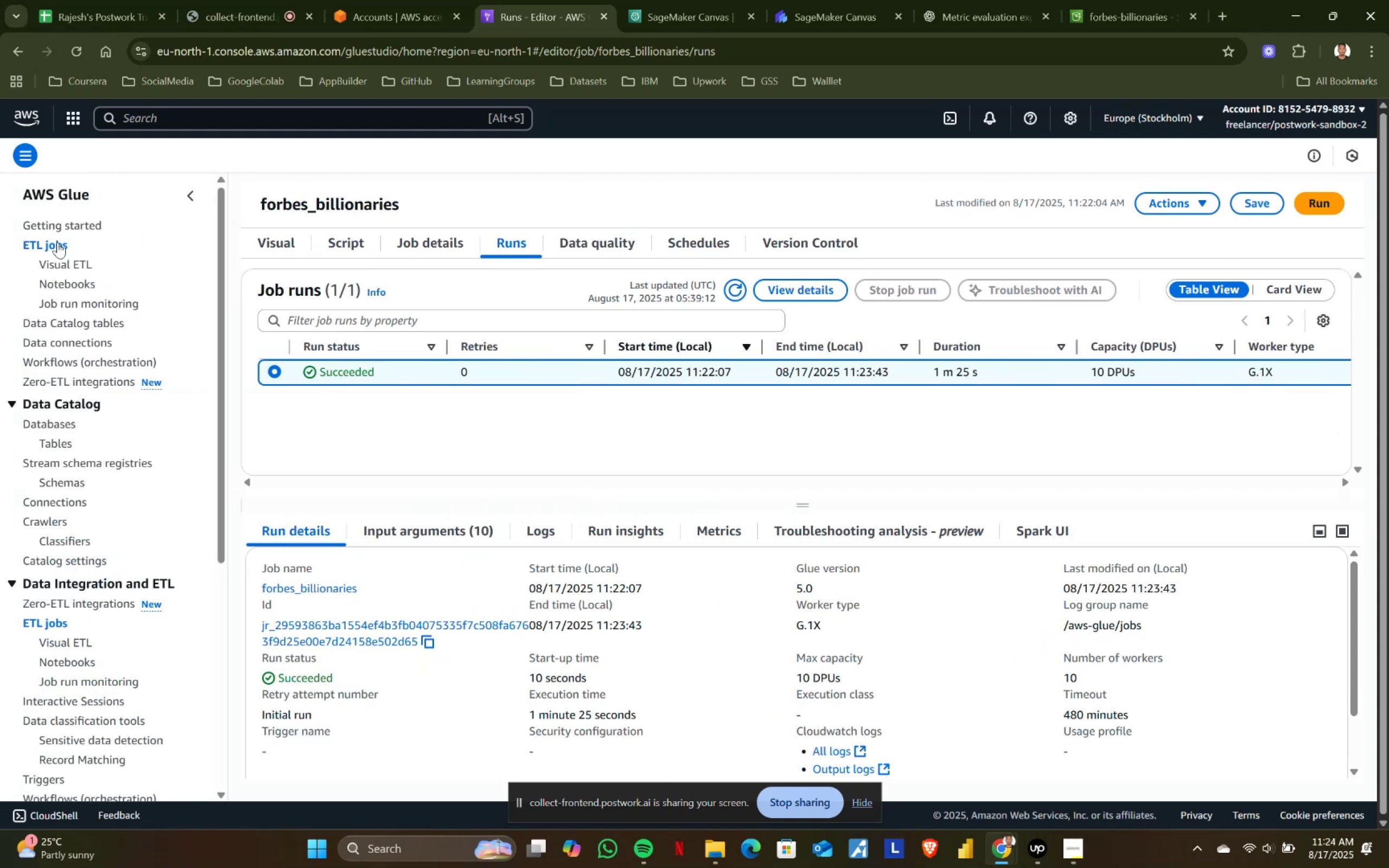 
left_click([56, 243])
 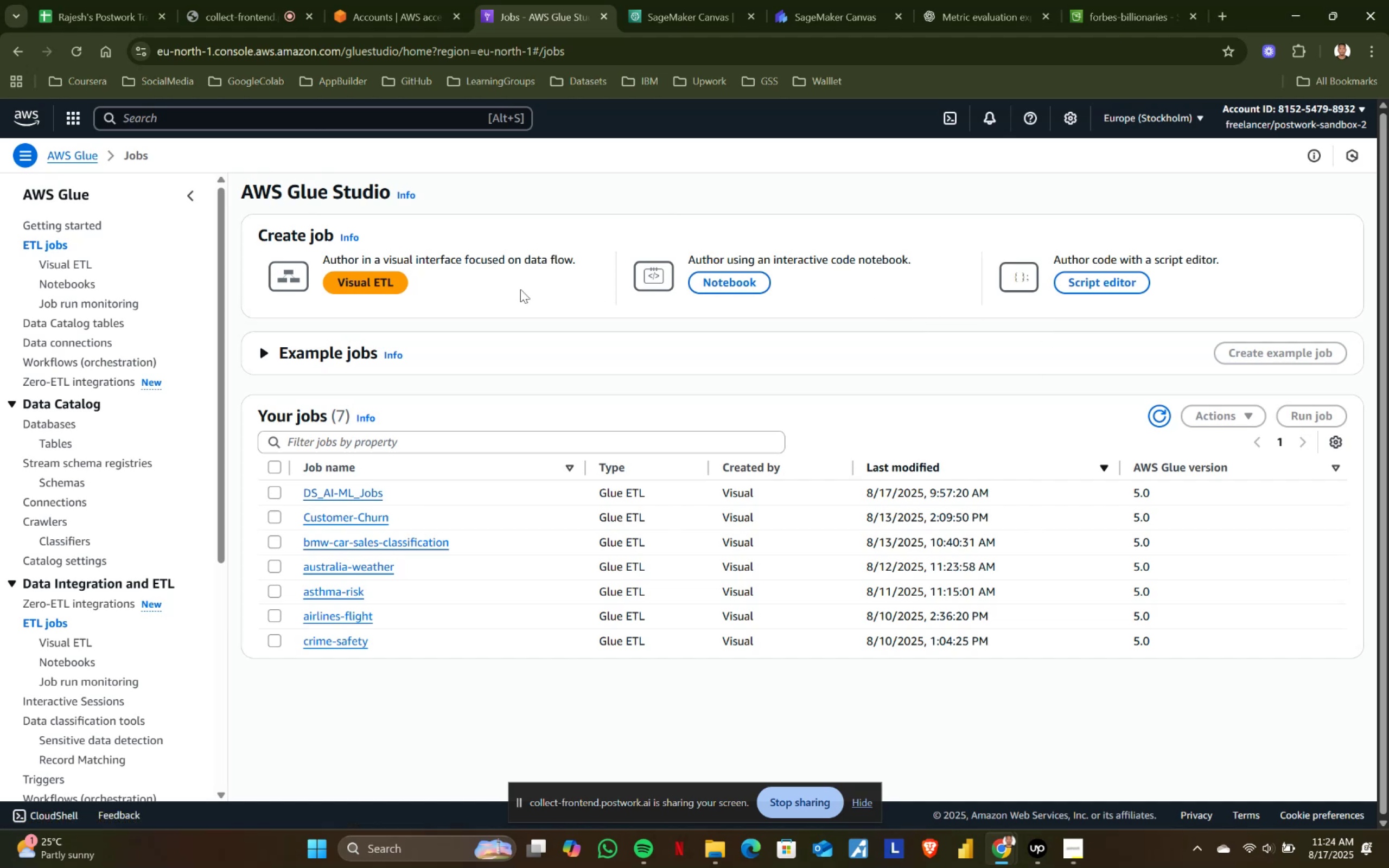 
wait(5.27)
 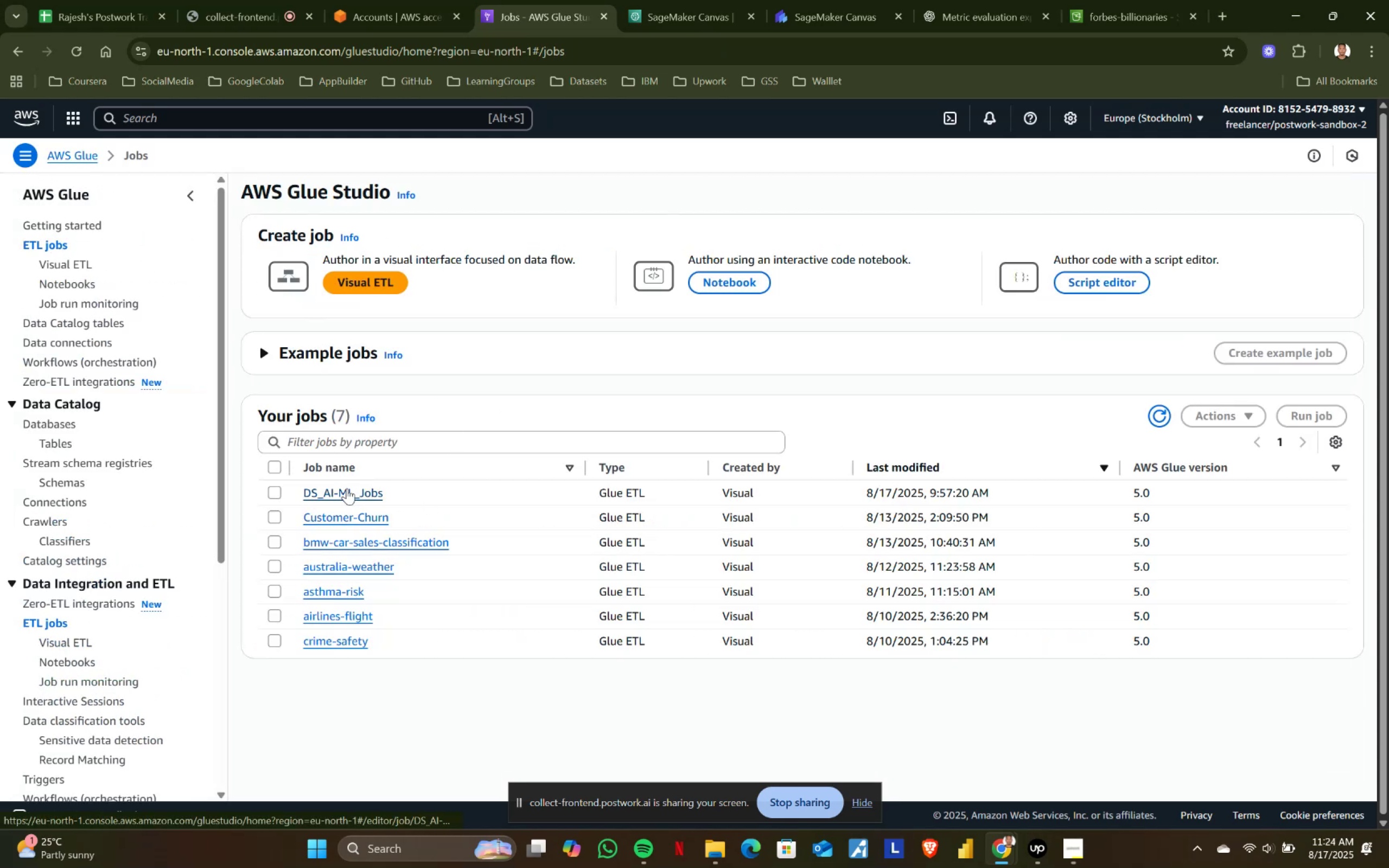 
left_click([1164, 412])
 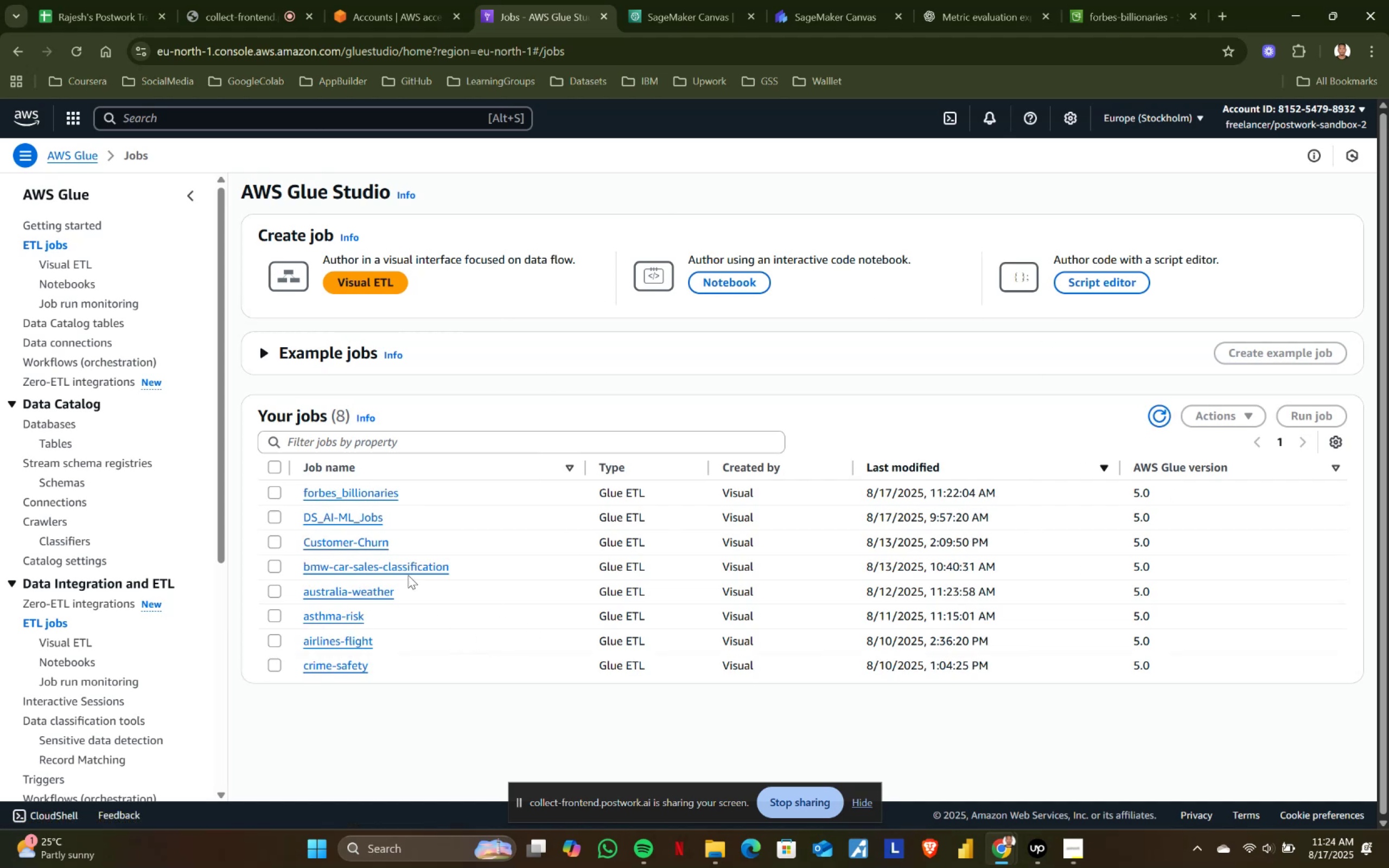 
left_click([350, 516])
 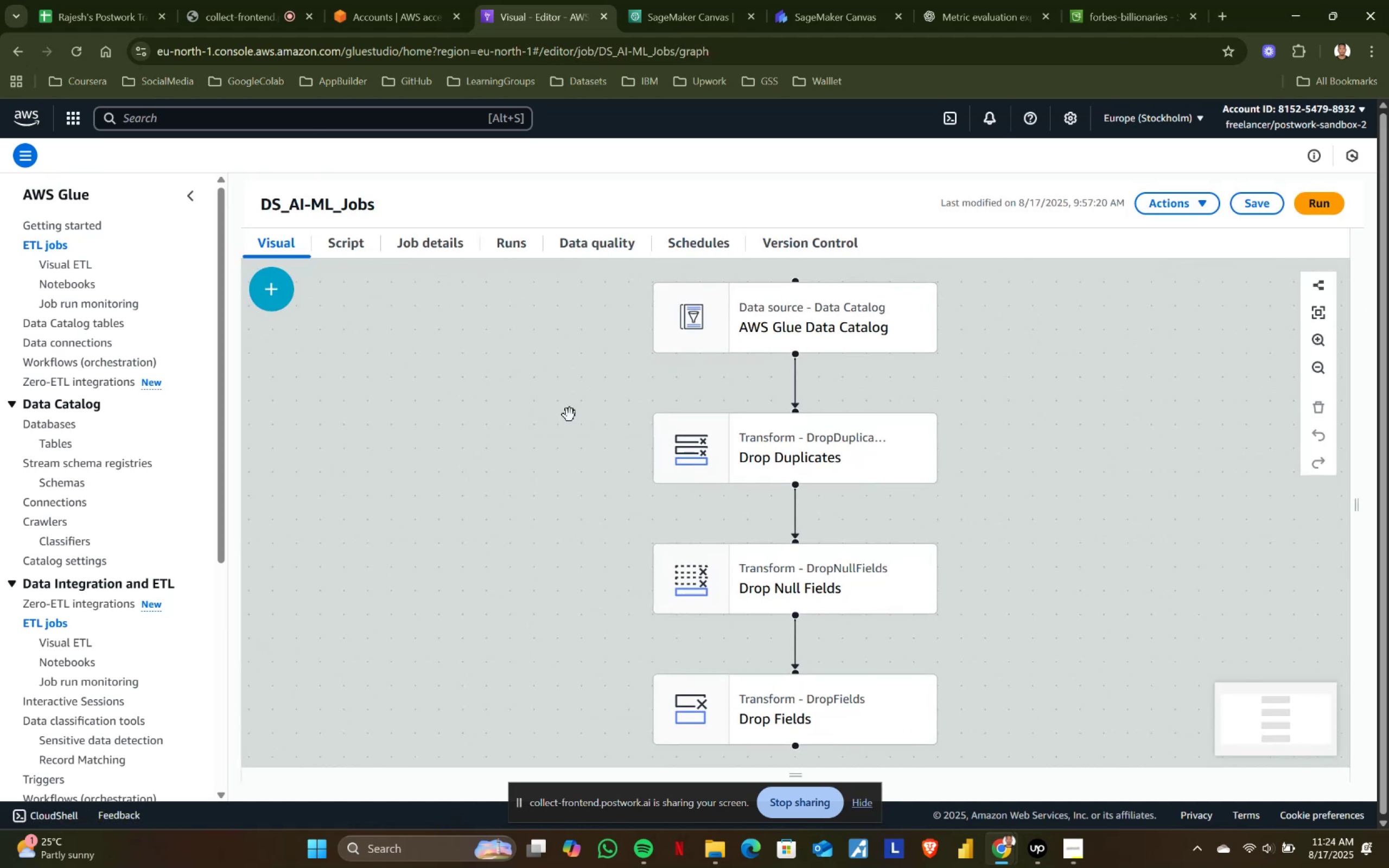 
scroll: coordinate [852, 570], scroll_direction: down, amount: 1.0
 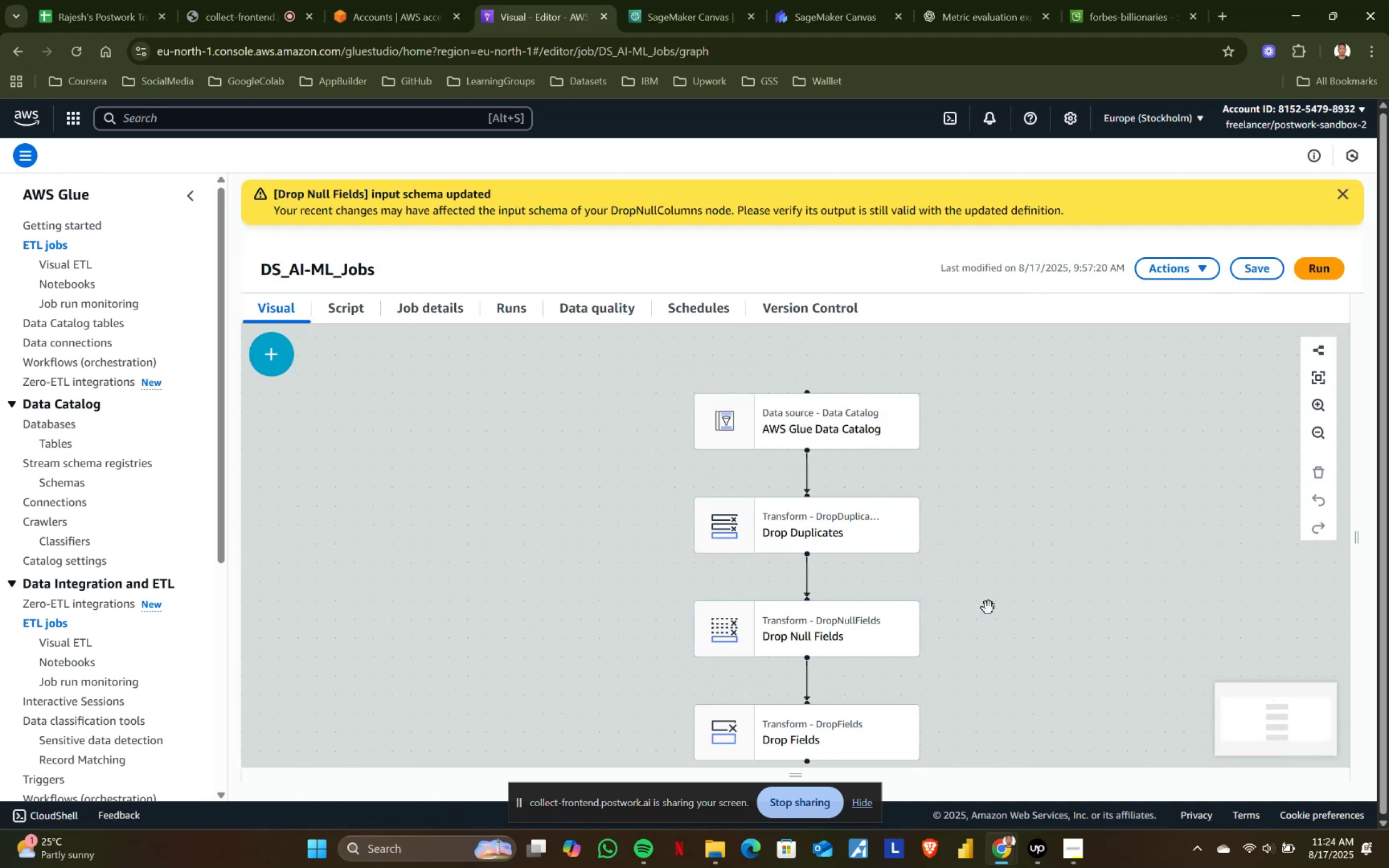 
left_click_drag(start_coordinate=[997, 618], to_coordinate=[996, 412])
 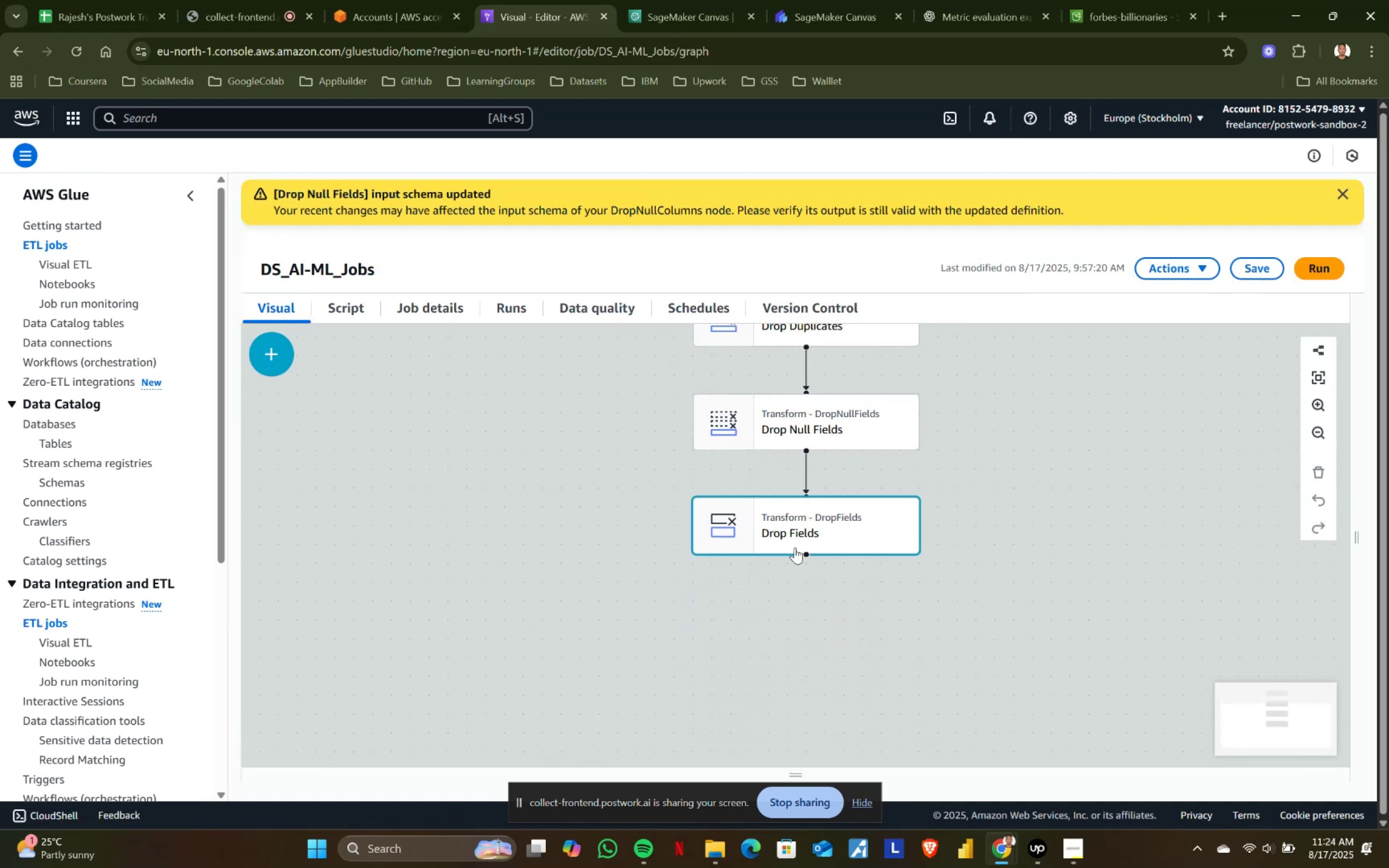 
left_click([795, 547])
 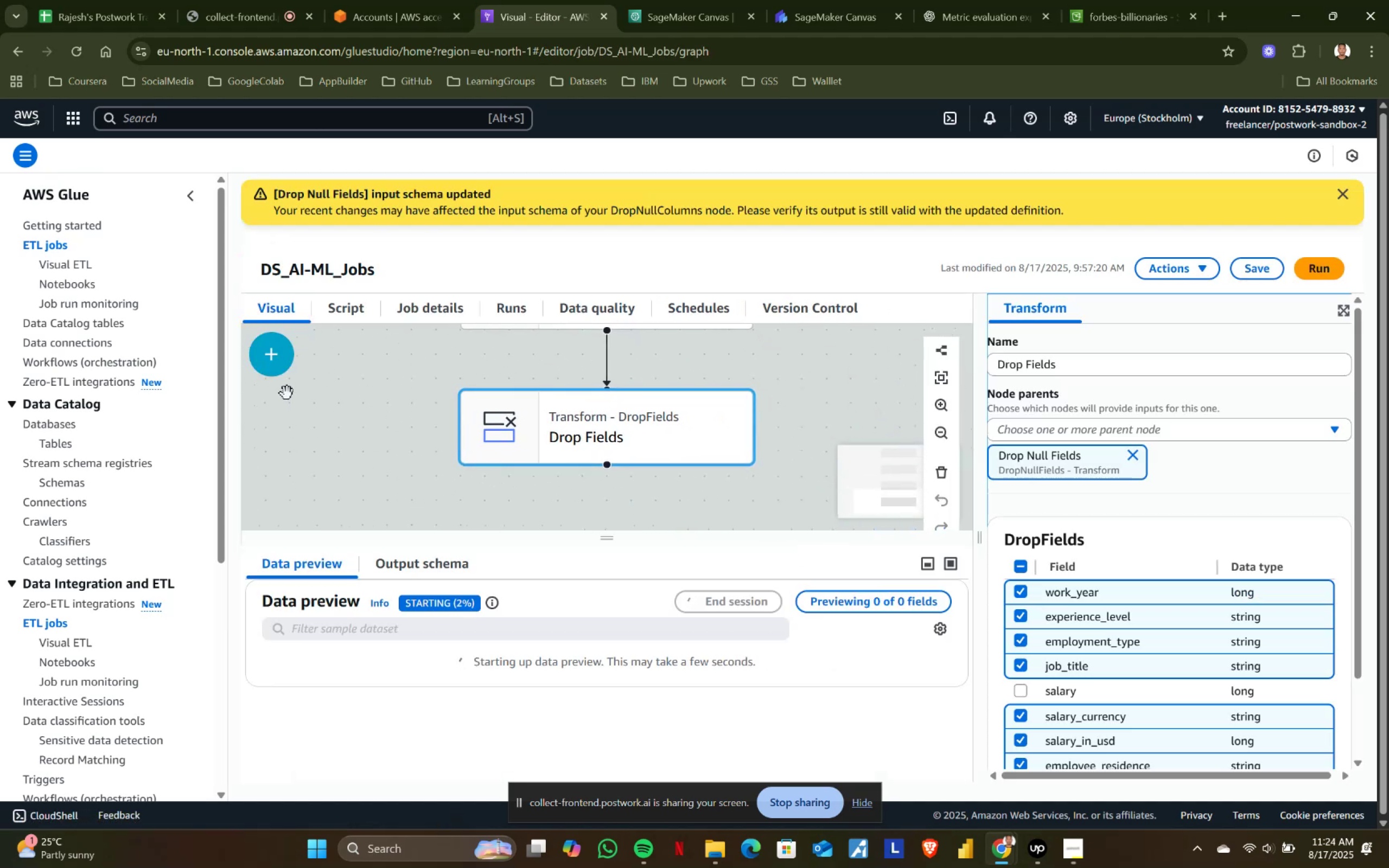 
left_click([273, 356])
 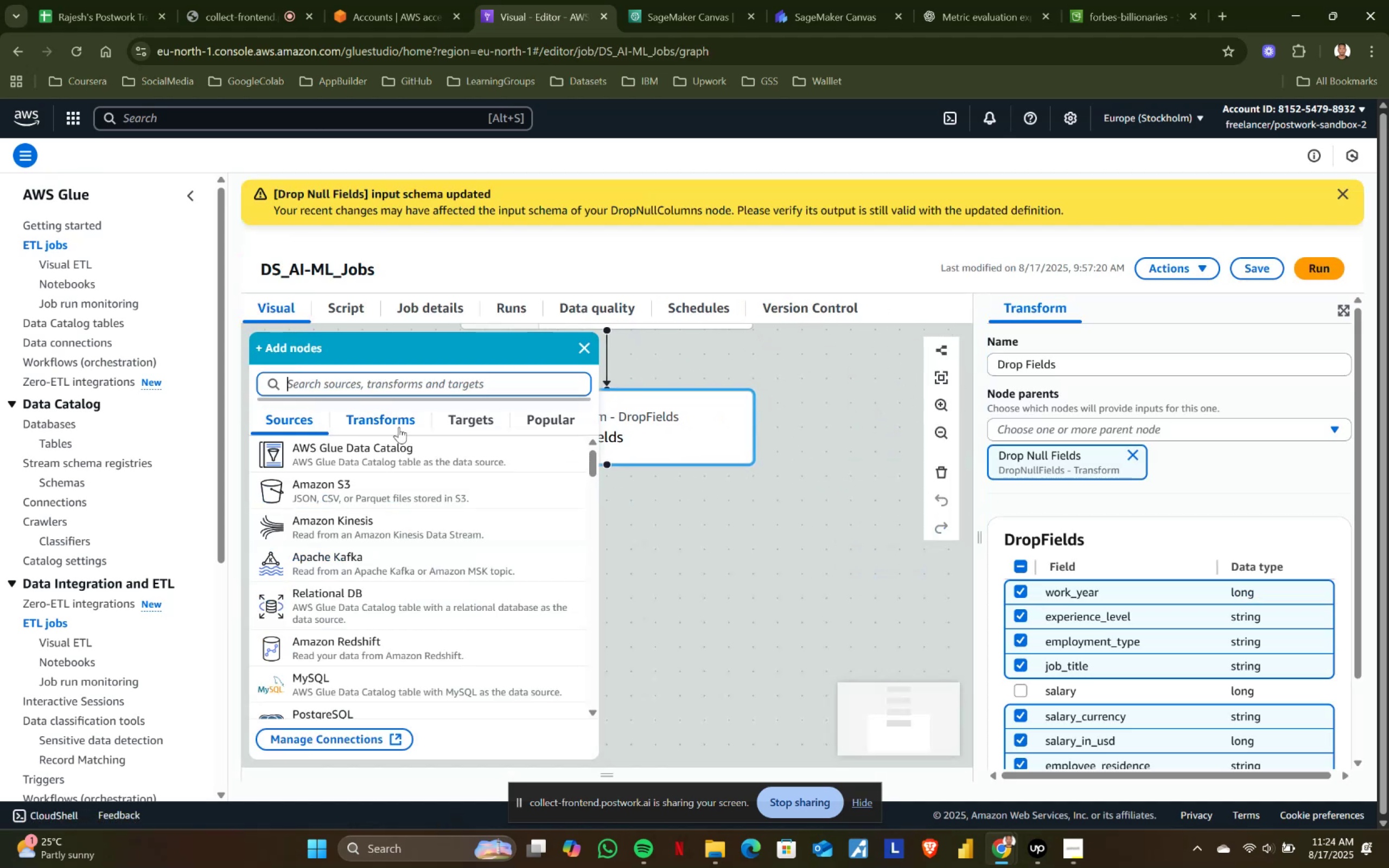 
left_click([460, 419])
 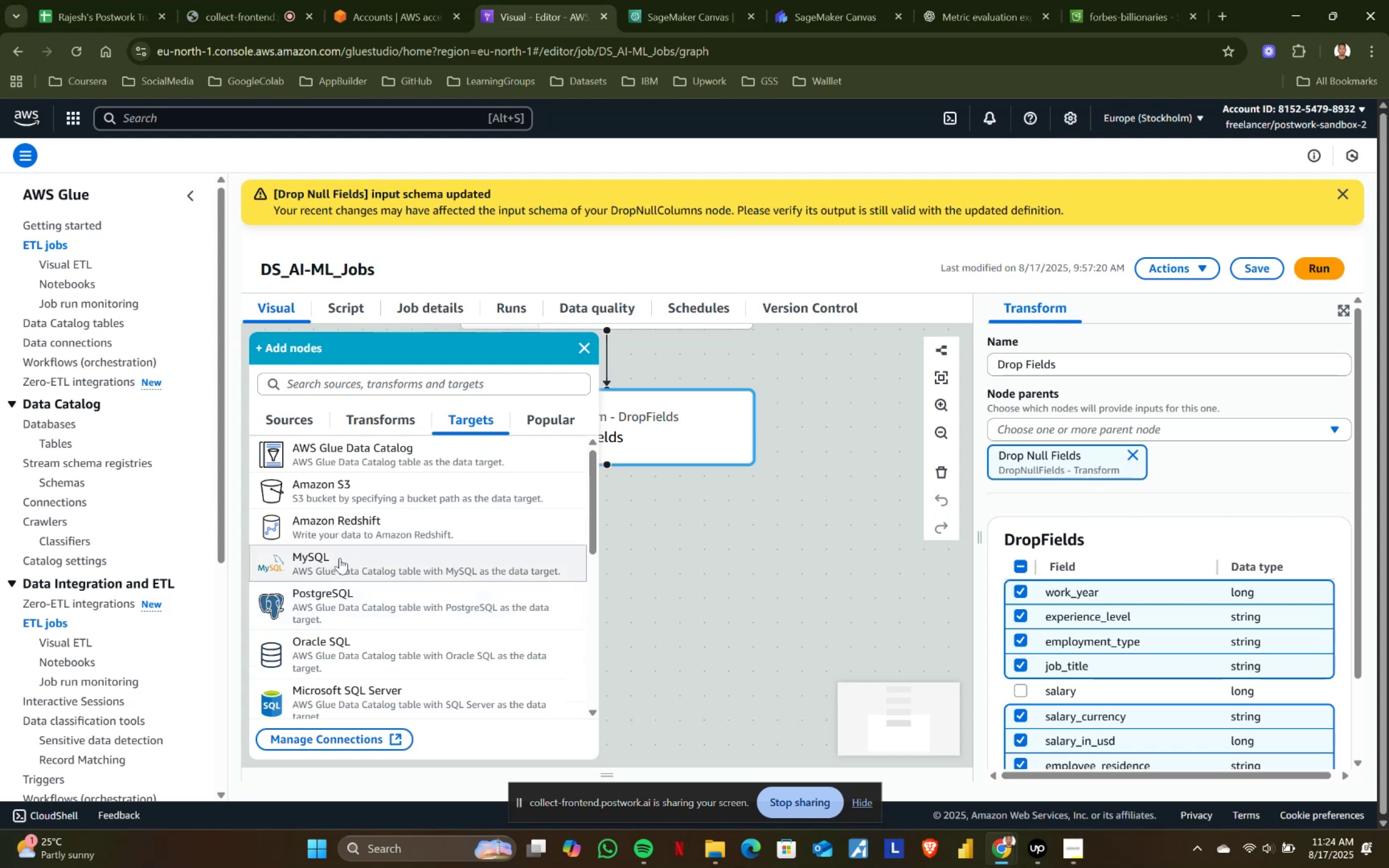 
left_click([357, 493])
 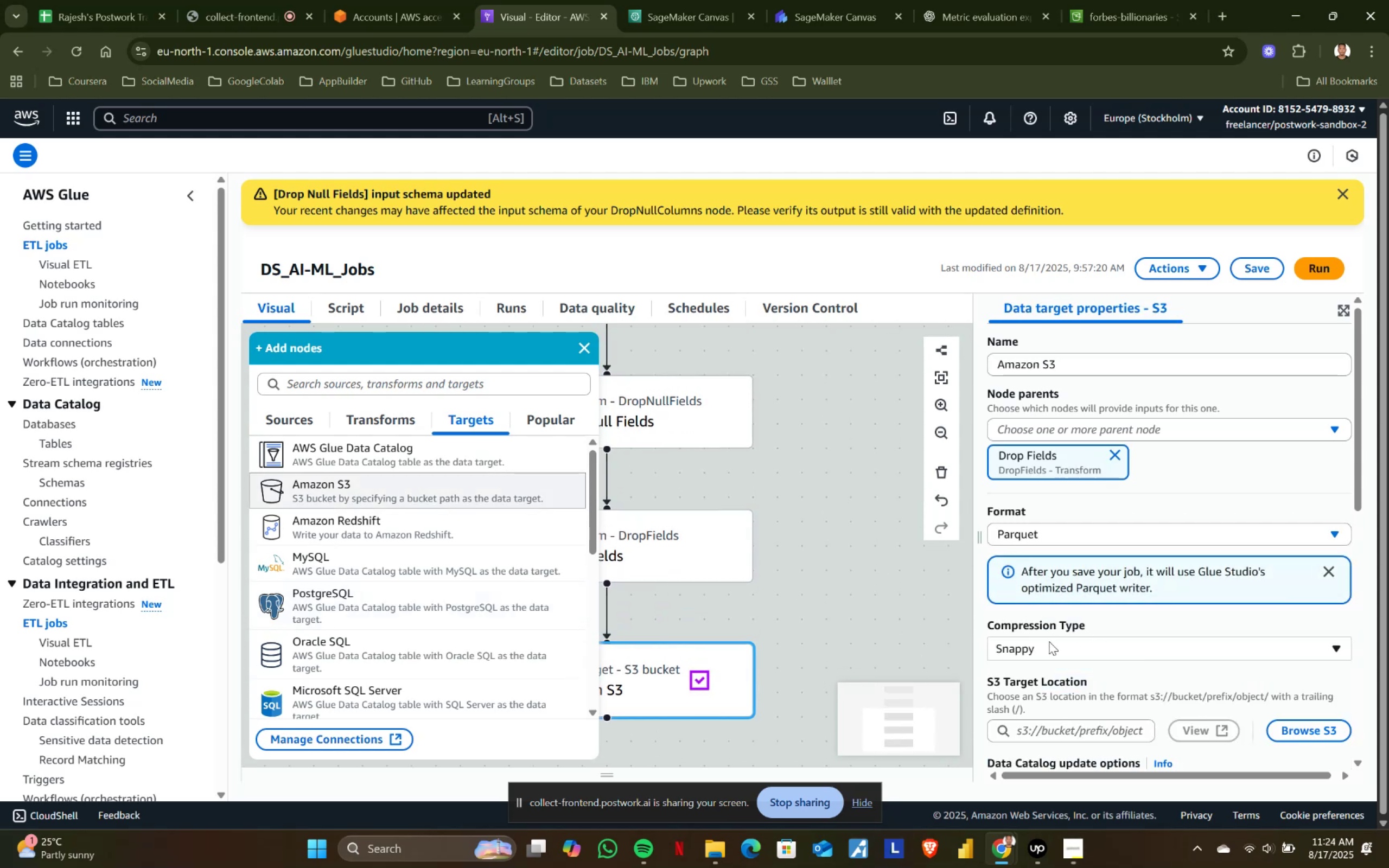 
scroll: coordinate [1107, 668], scroll_direction: down, amount: 1.0
 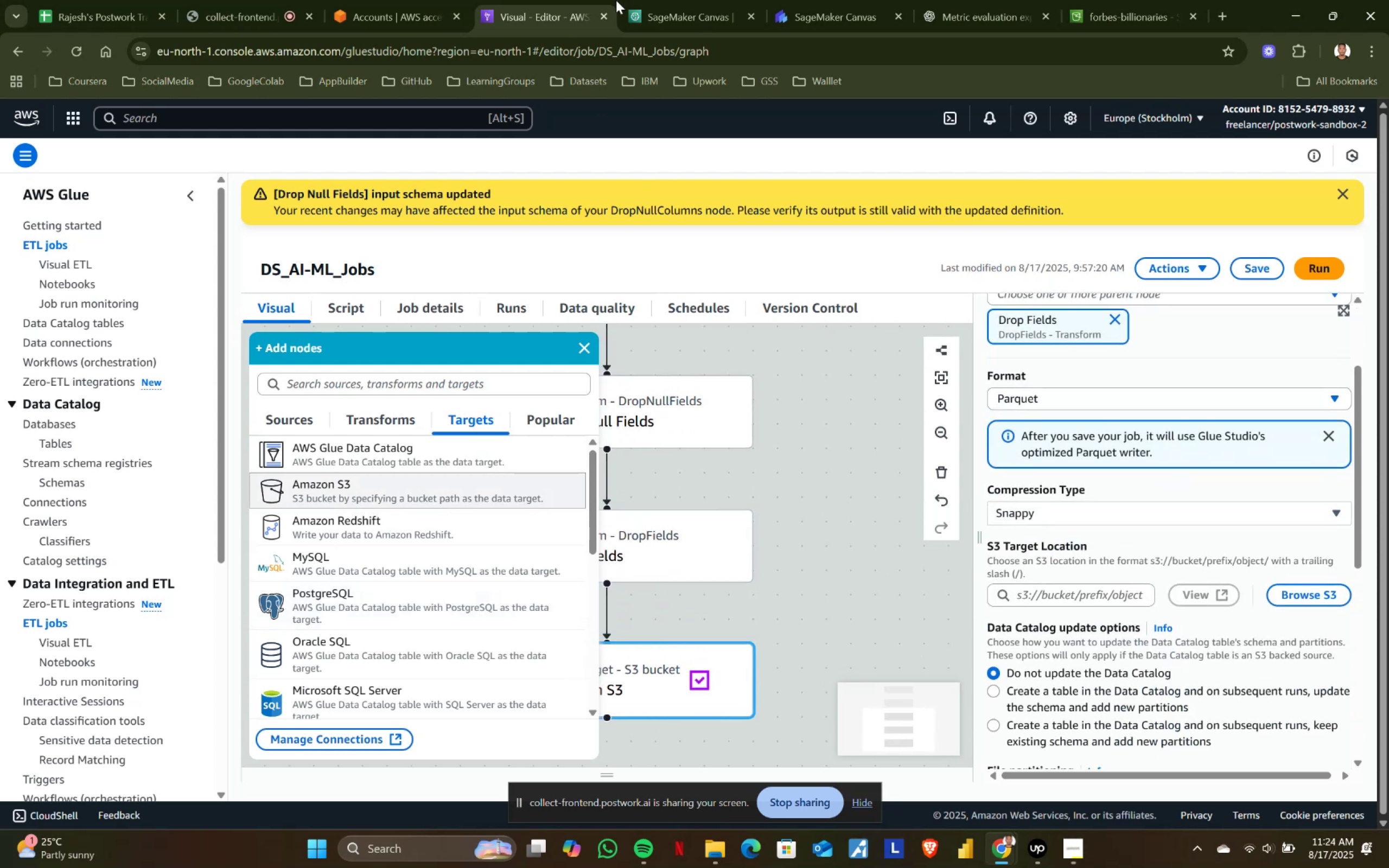 
left_click([696, 11])
 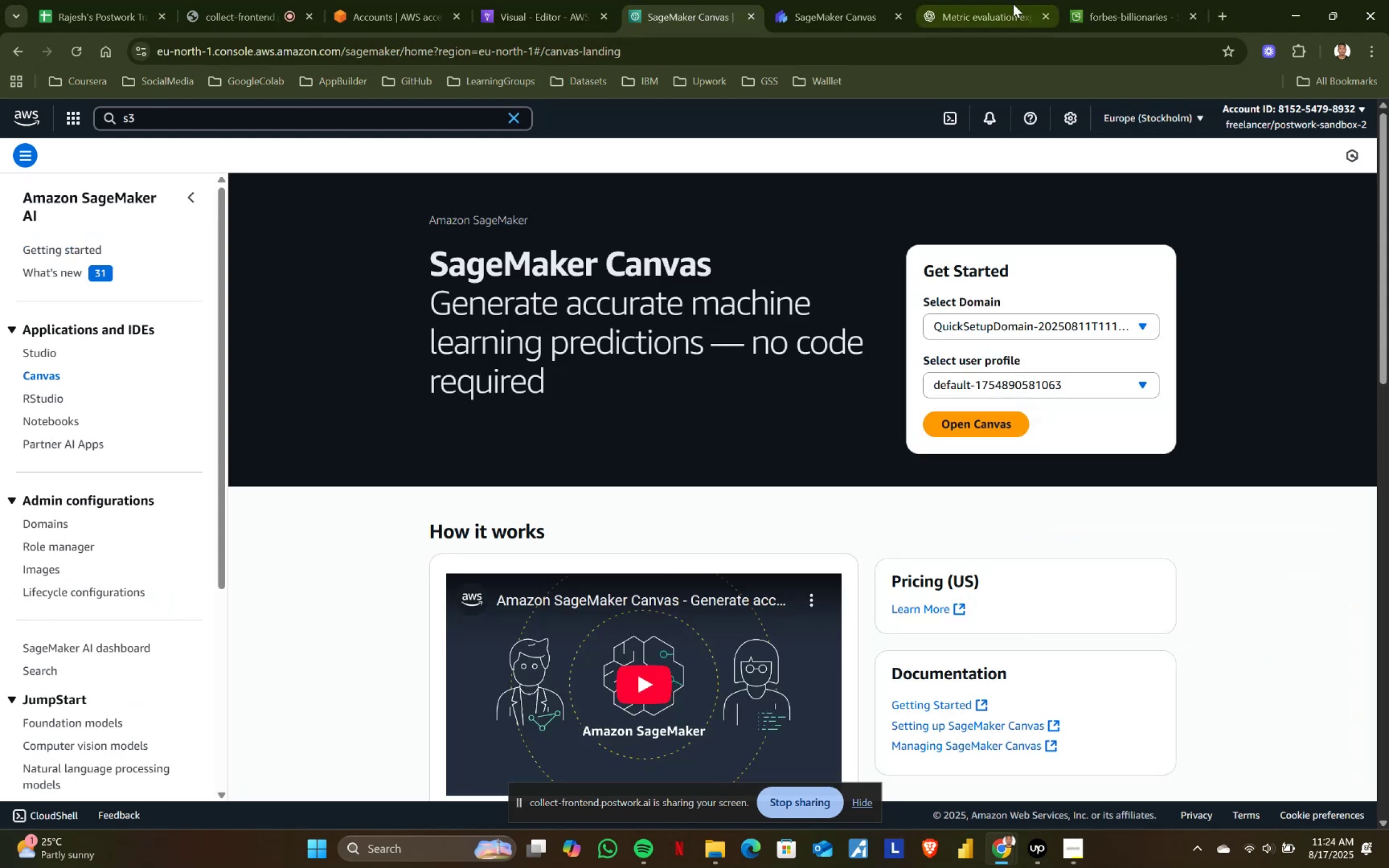 
left_click([1124, 0])
 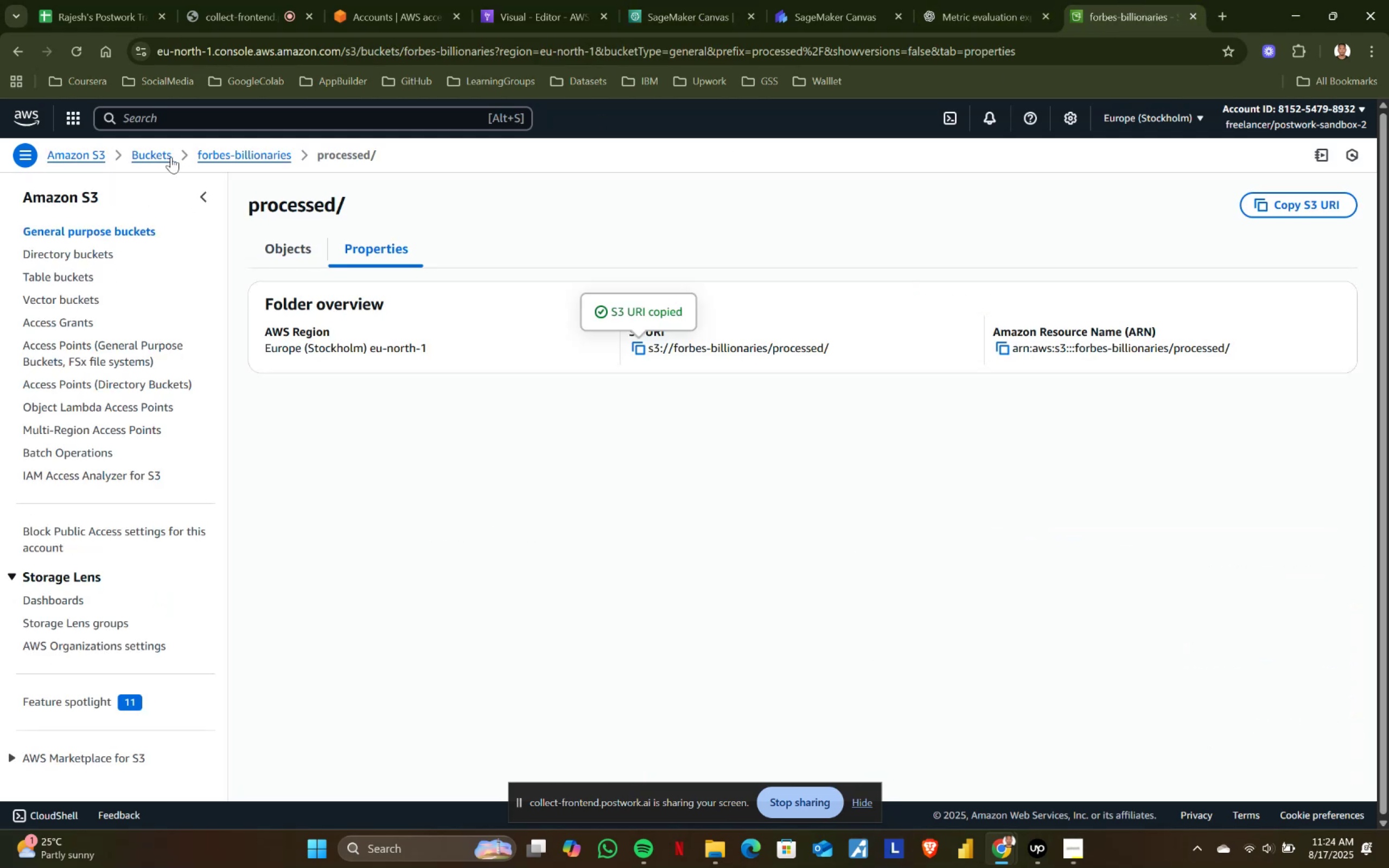 
left_click([142, 158])
 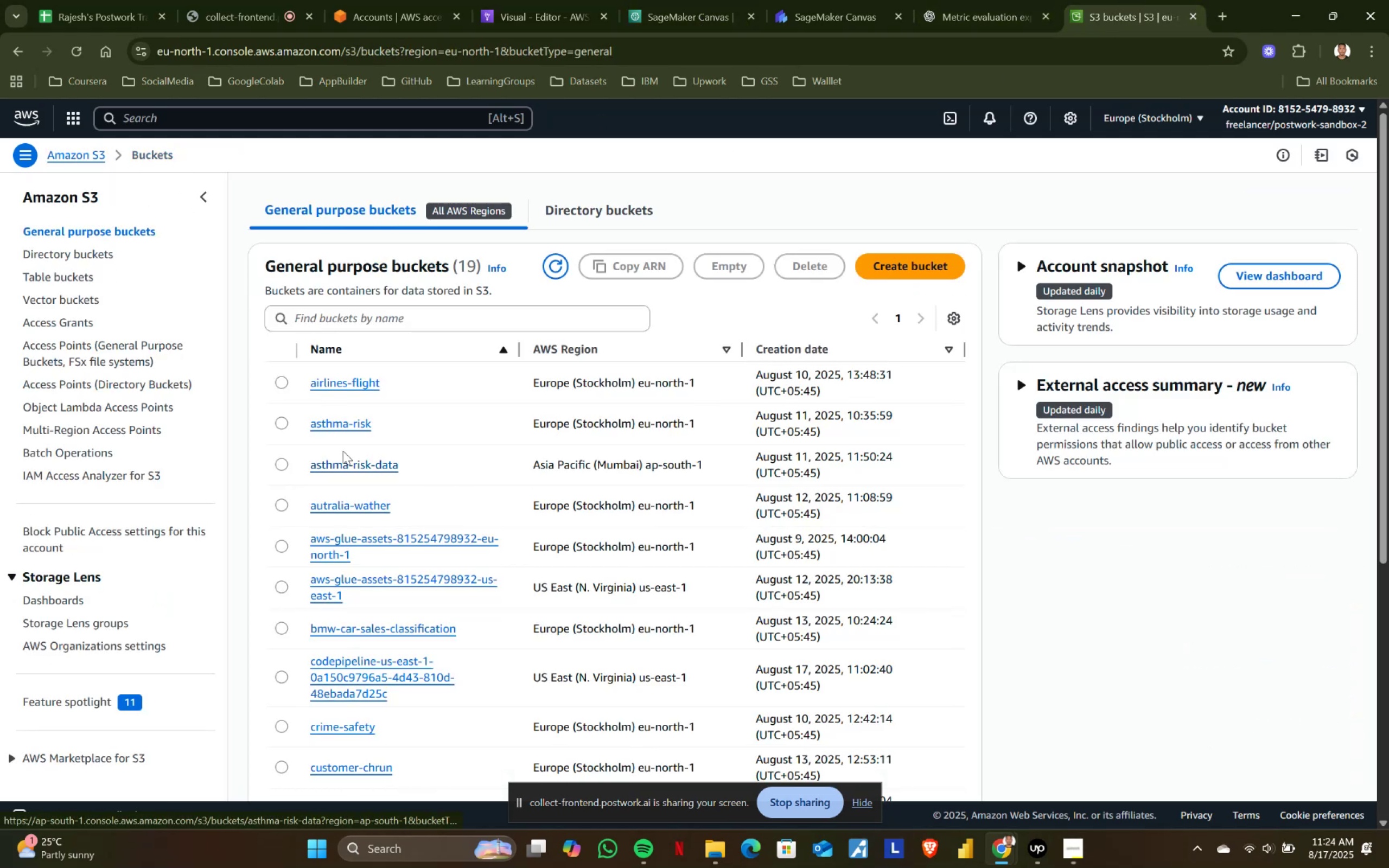 
scroll: coordinate [340, 598], scroll_direction: down, amount: 4.0
 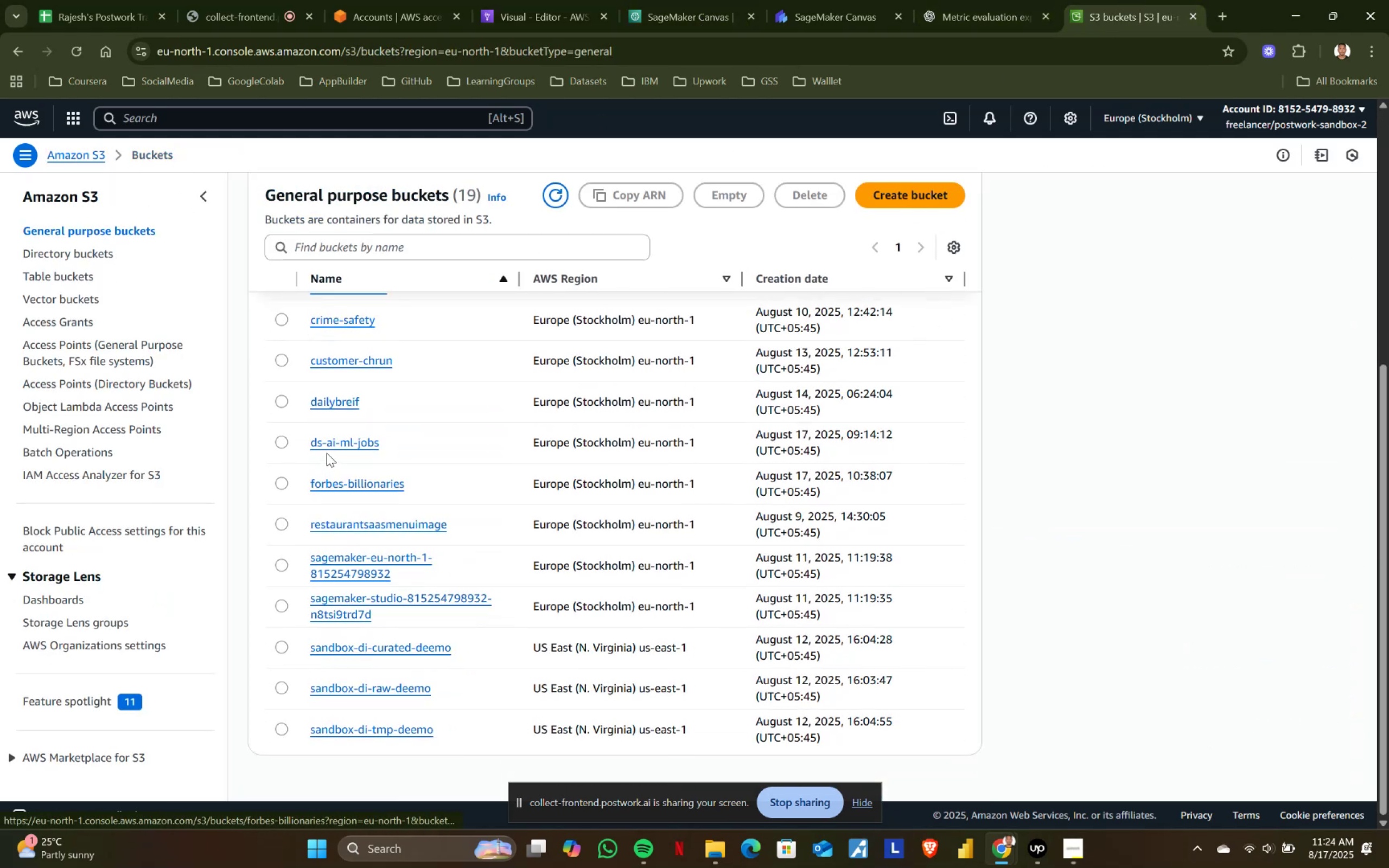 
left_click([329, 441])
 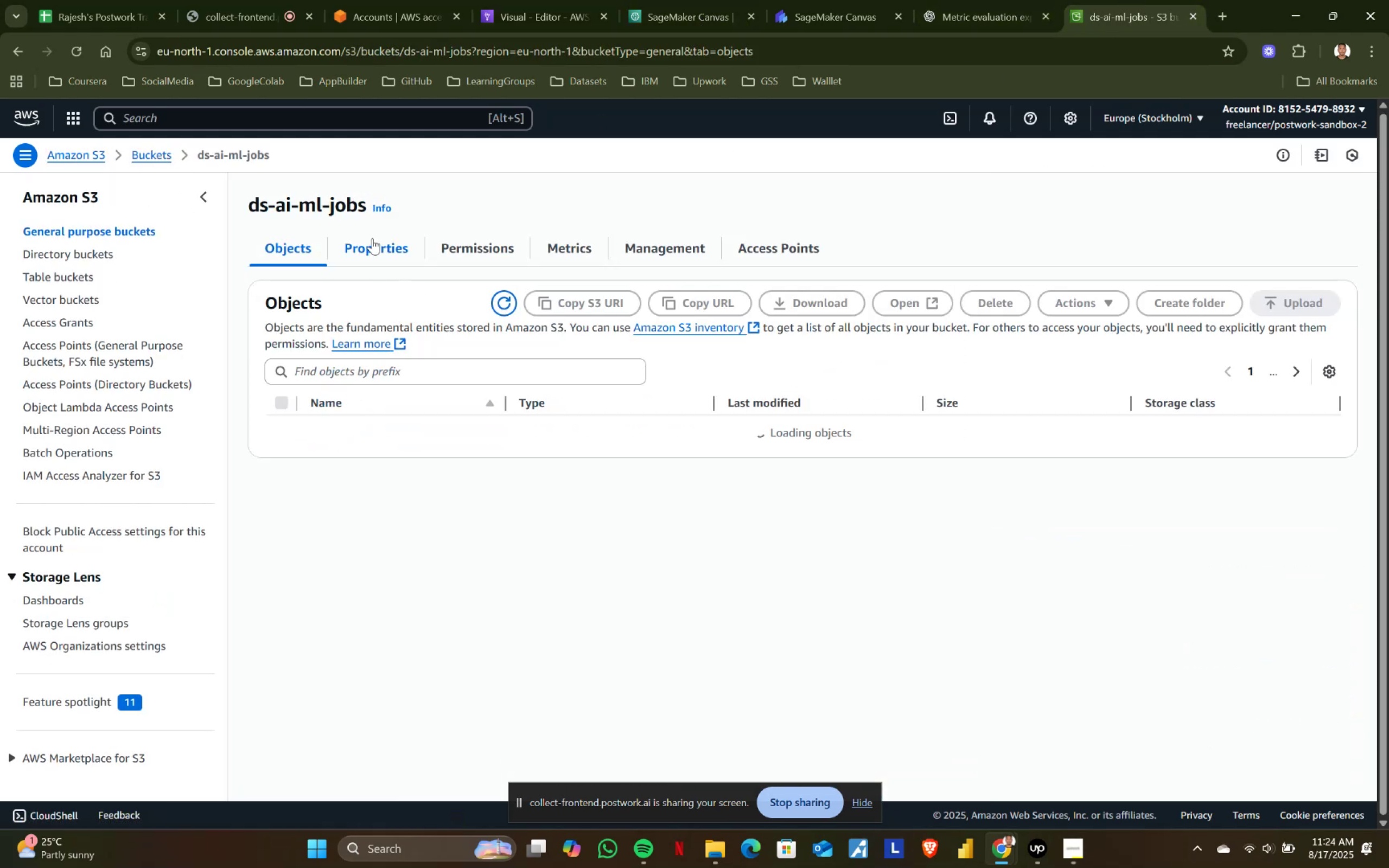 
left_click([361, 248])
 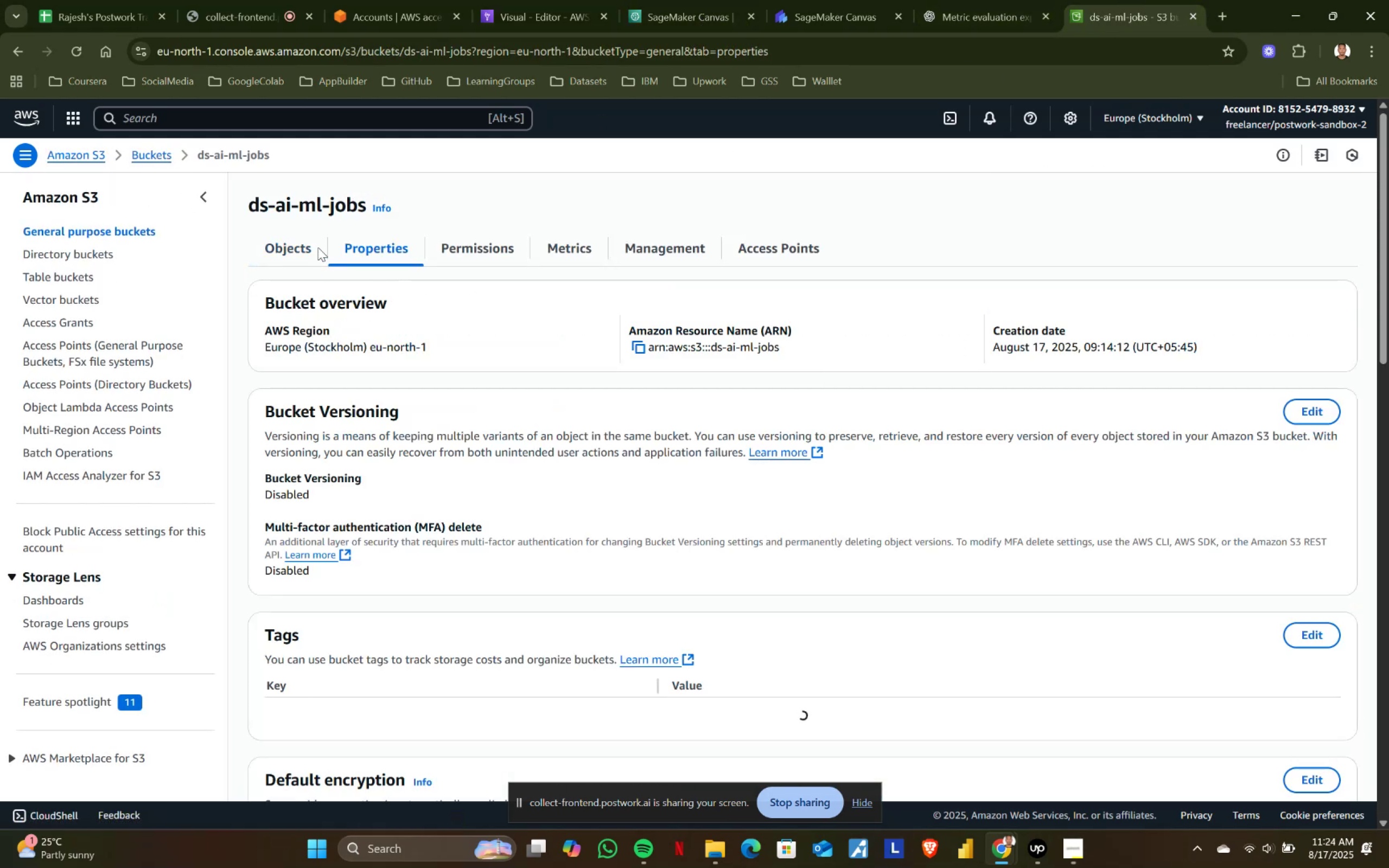 
left_click([293, 246])
 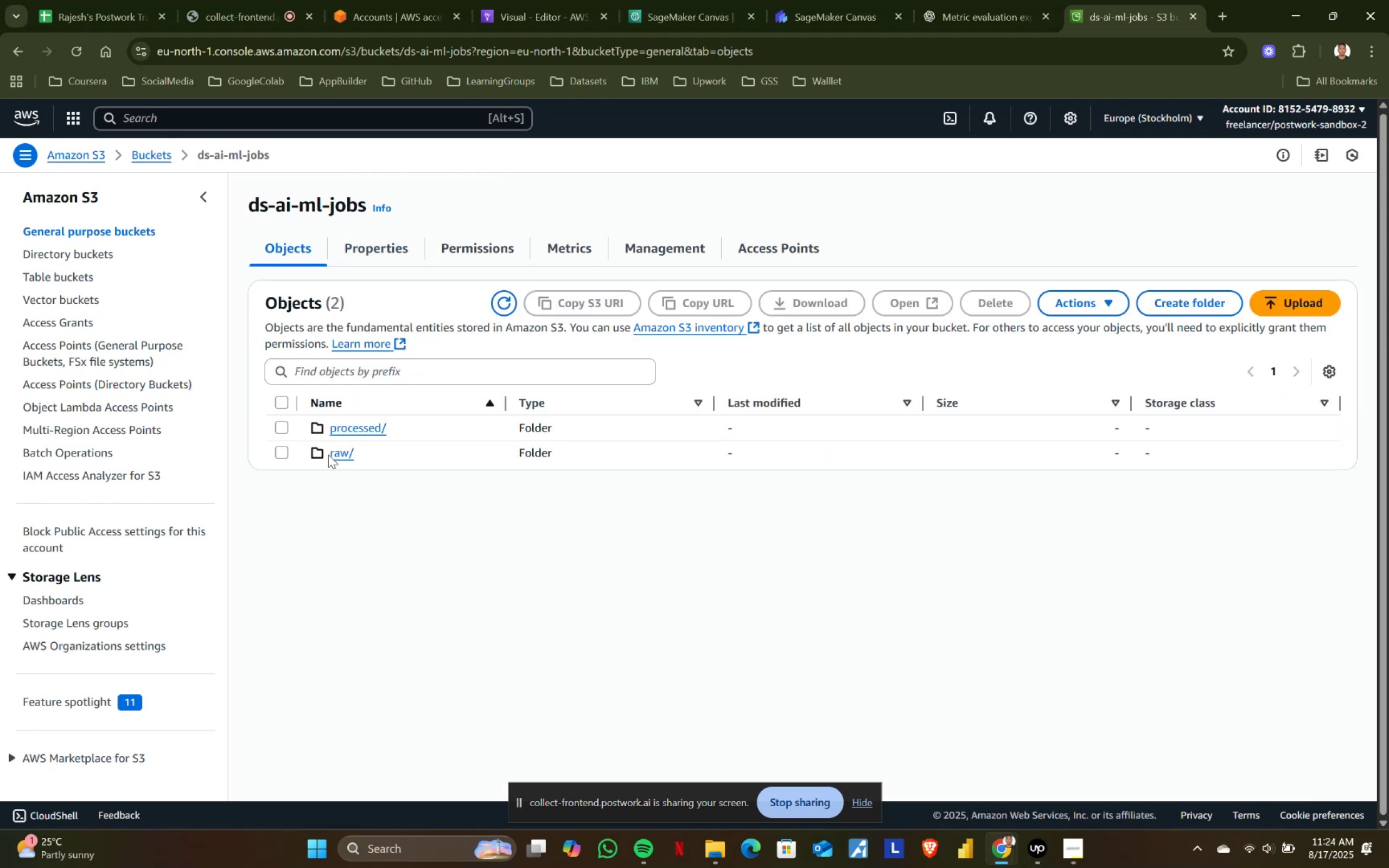 
left_click([345, 426])
 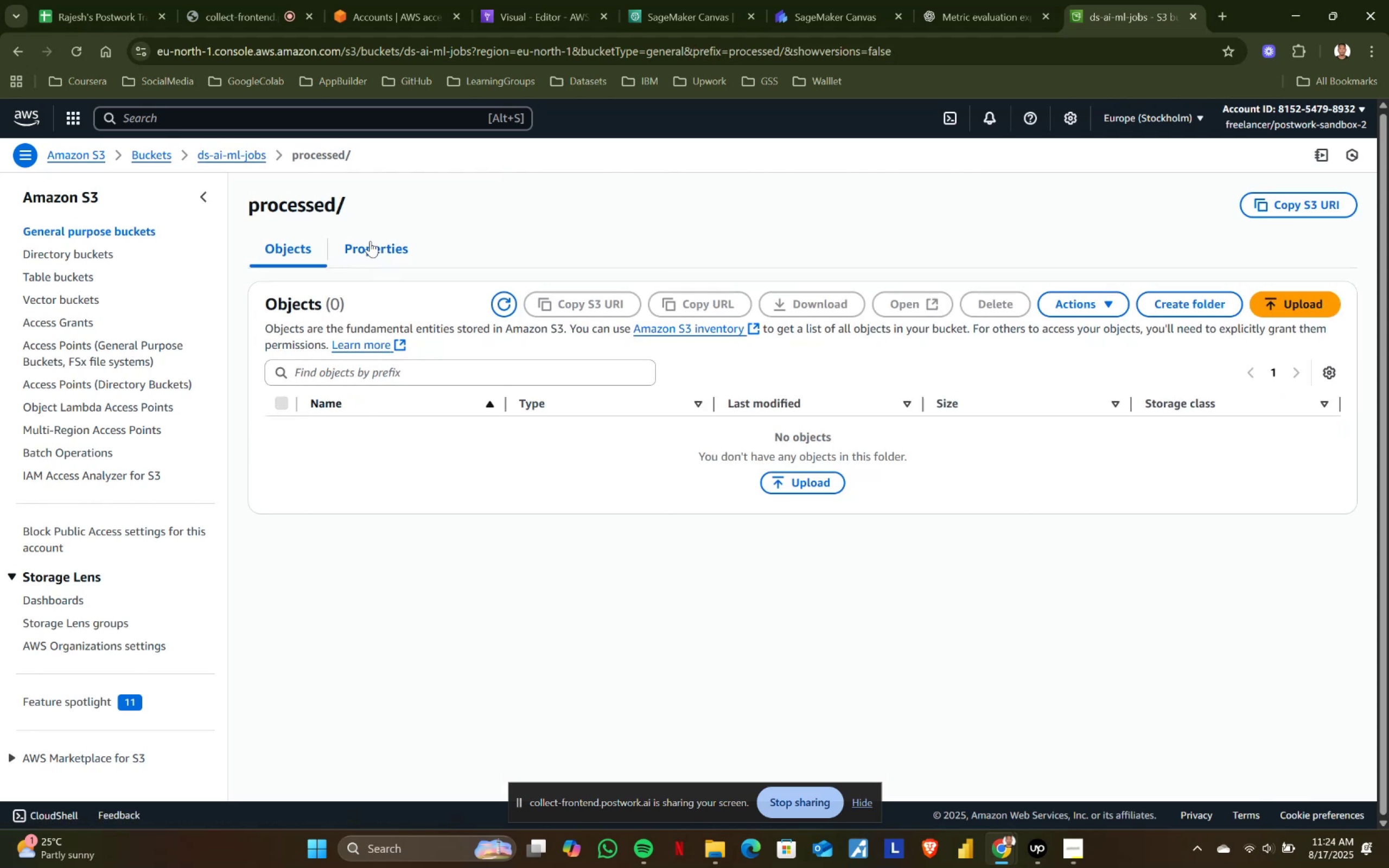 
left_click([370, 244])
 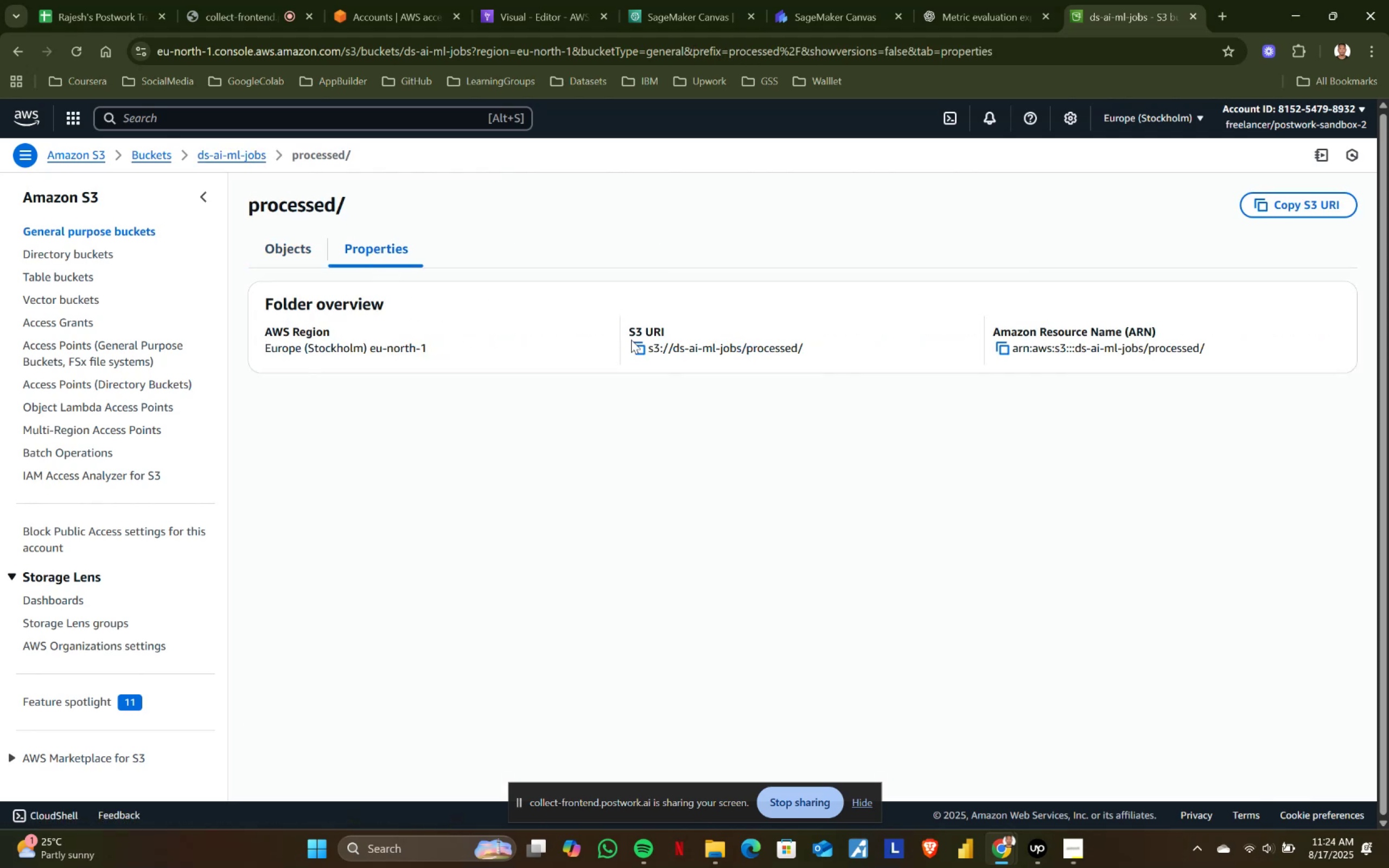 
left_click([634, 348])
 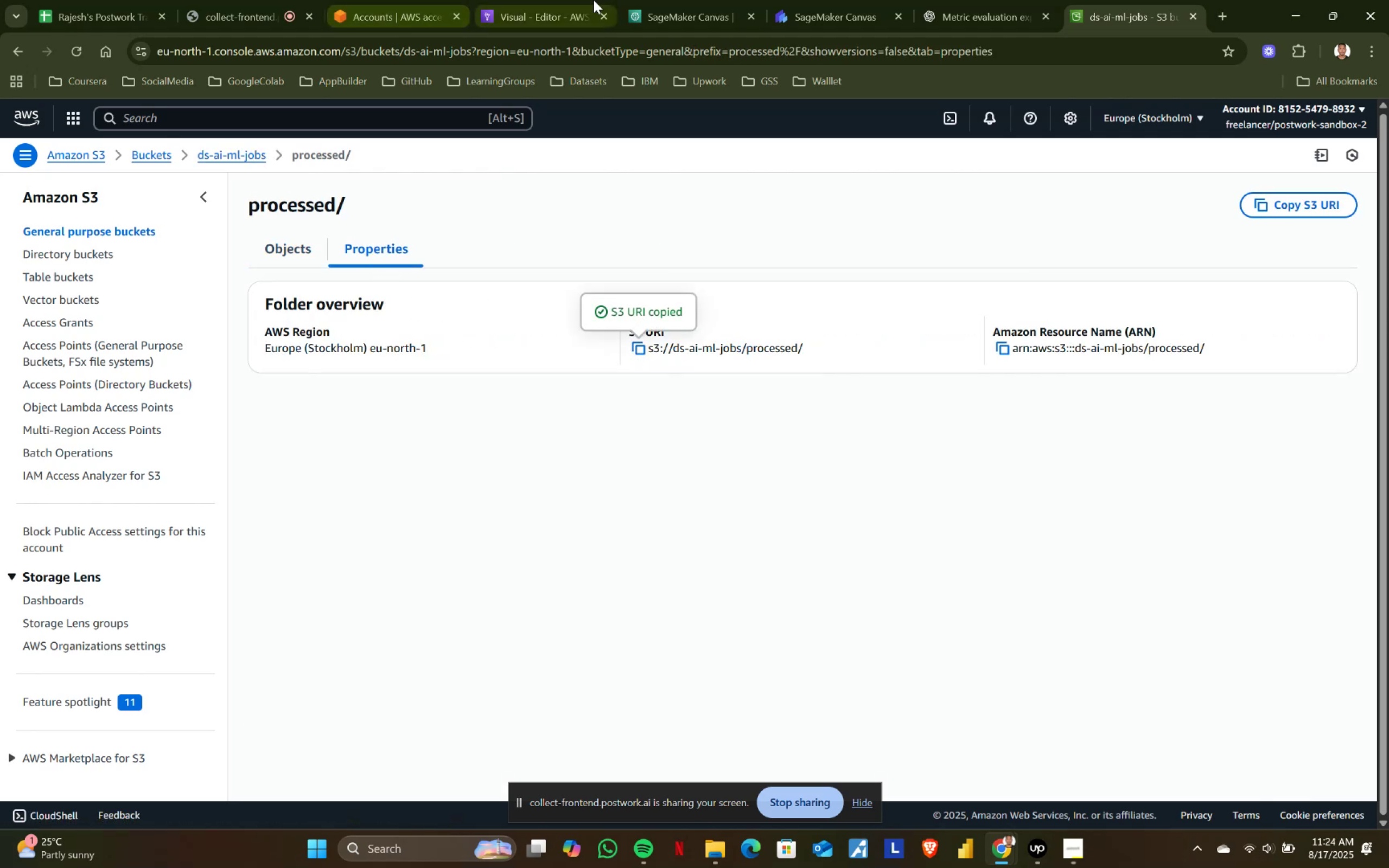 
left_click([647, 0])
 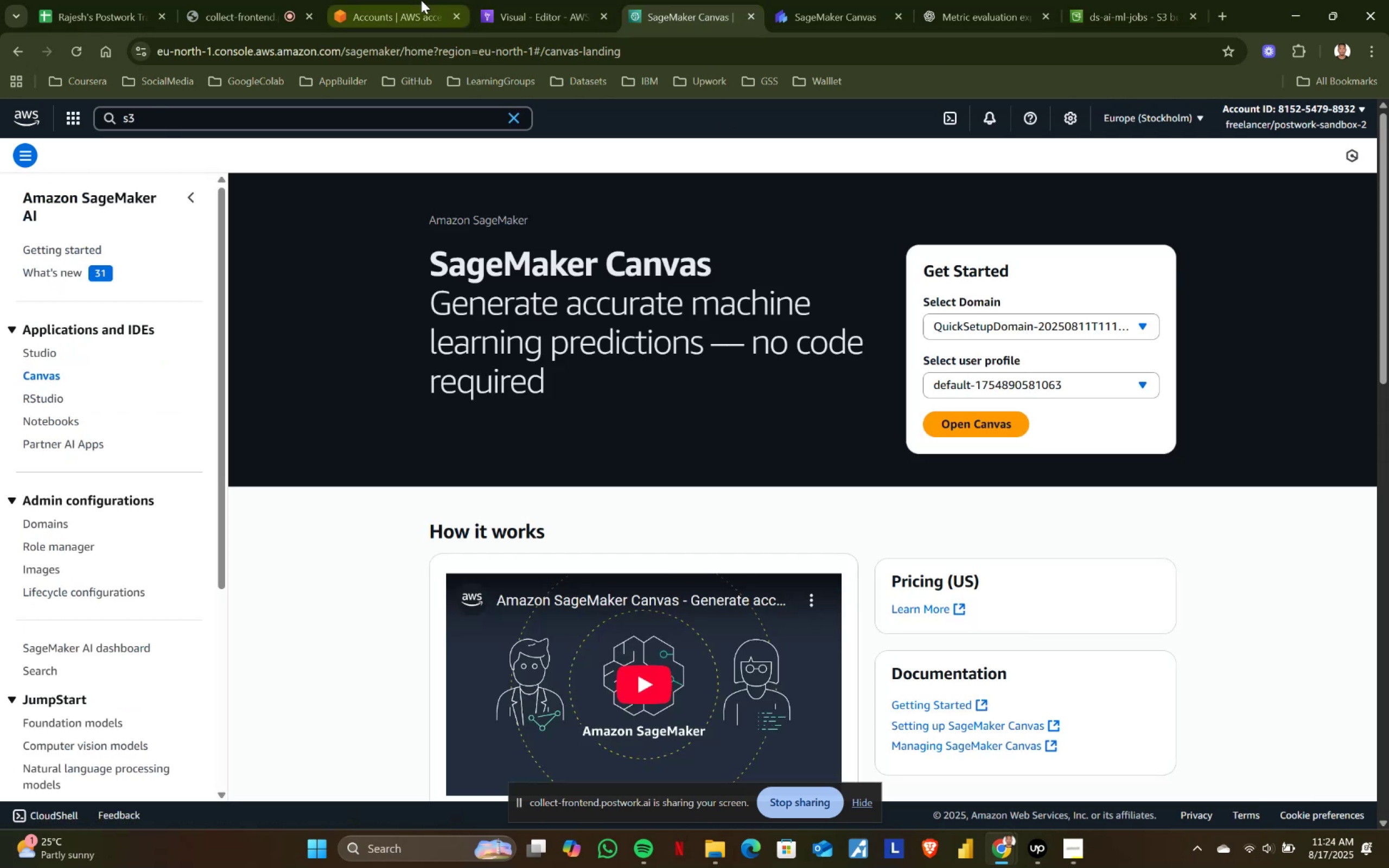 
left_click([534, 0])
 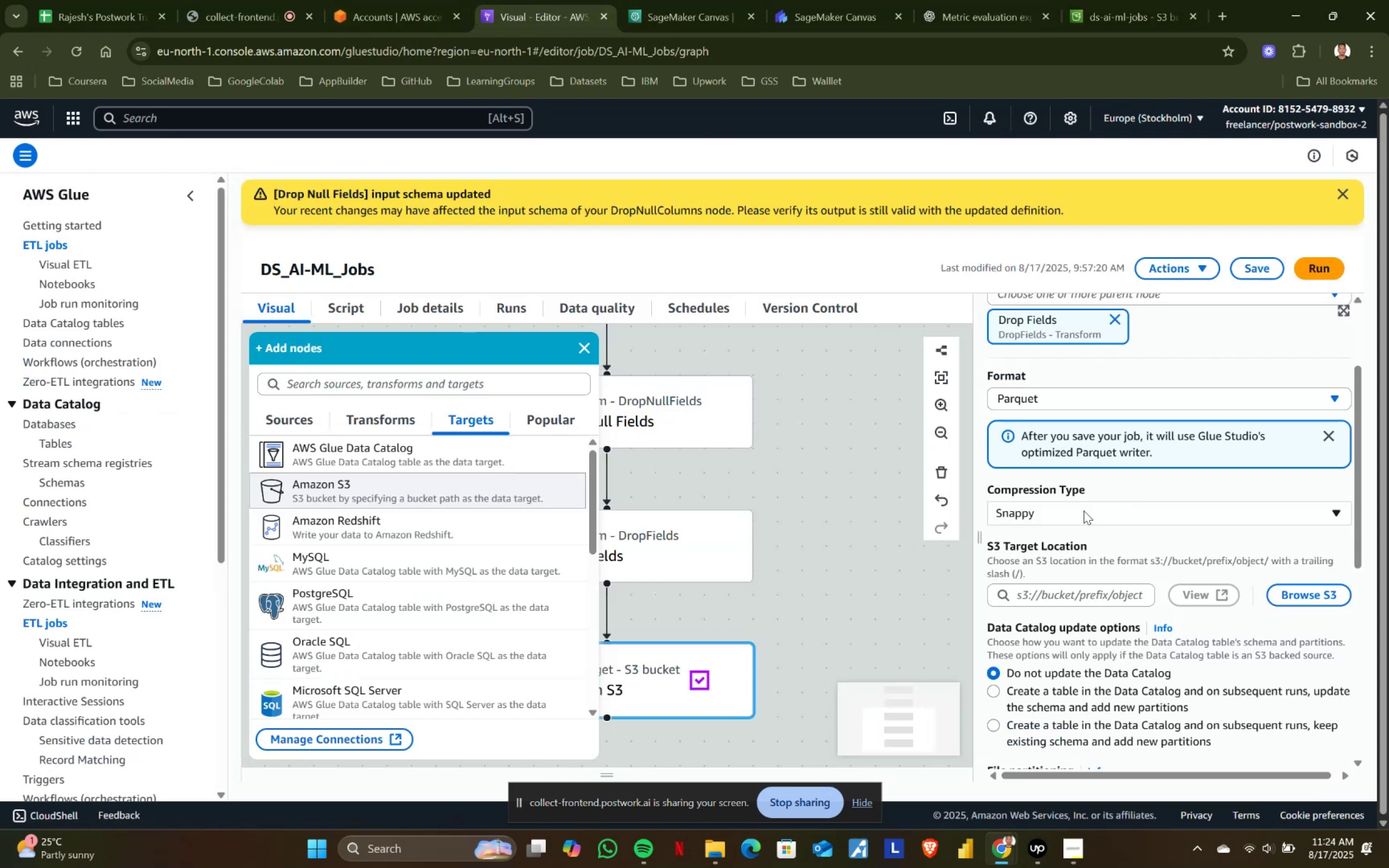 
left_click([1063, 596])
 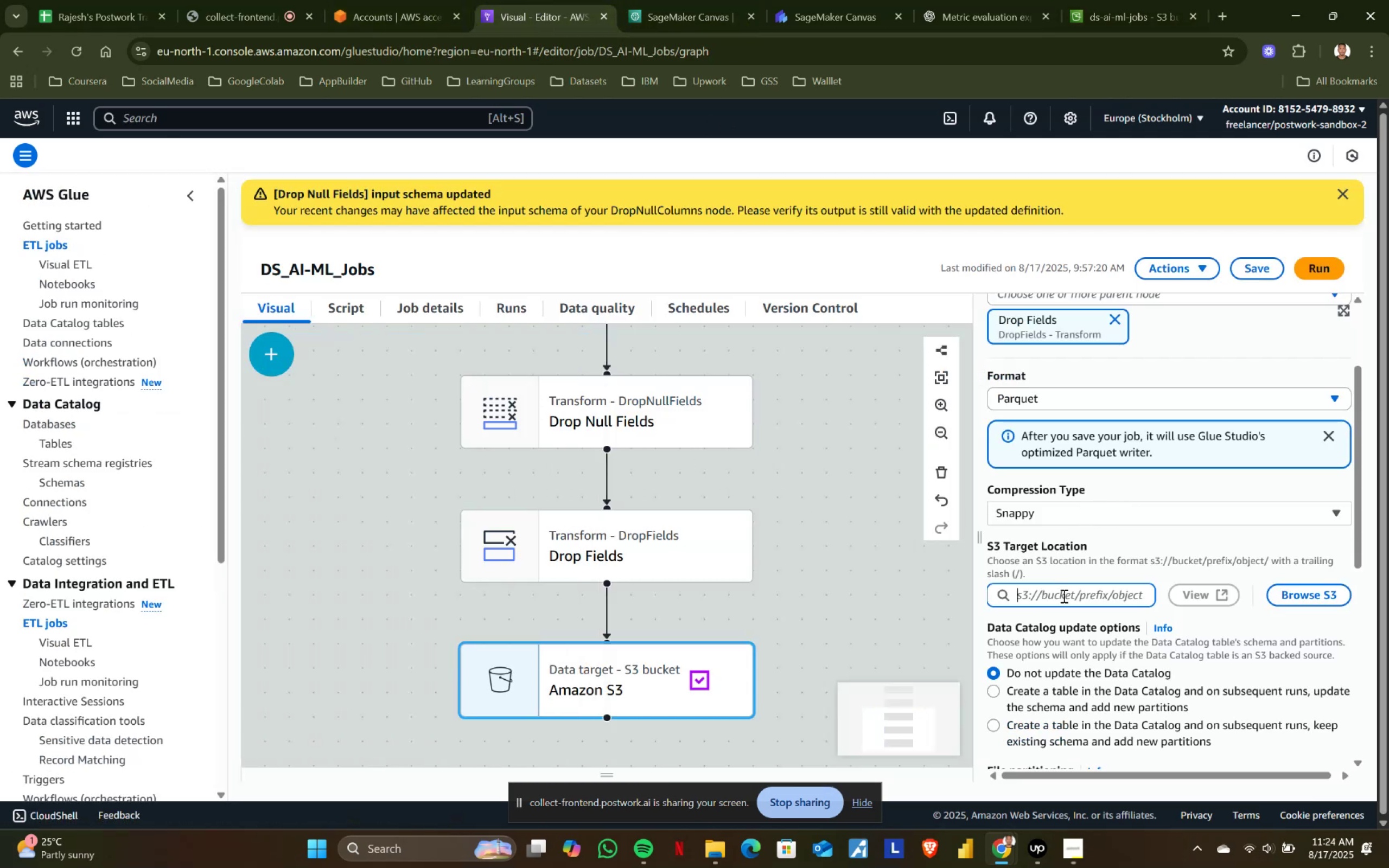 
key(Control+V)
 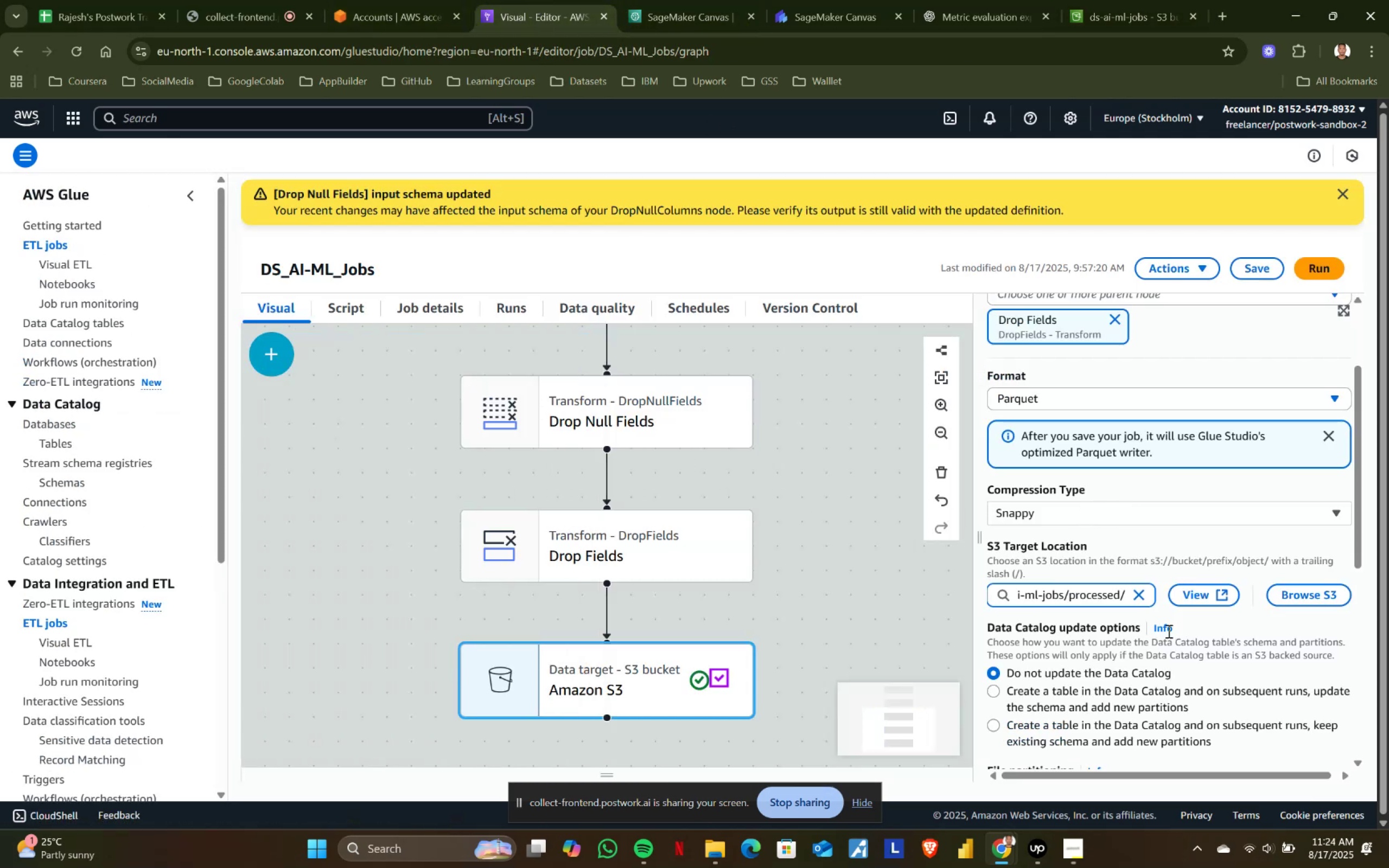 
left_click([1219, 636])
 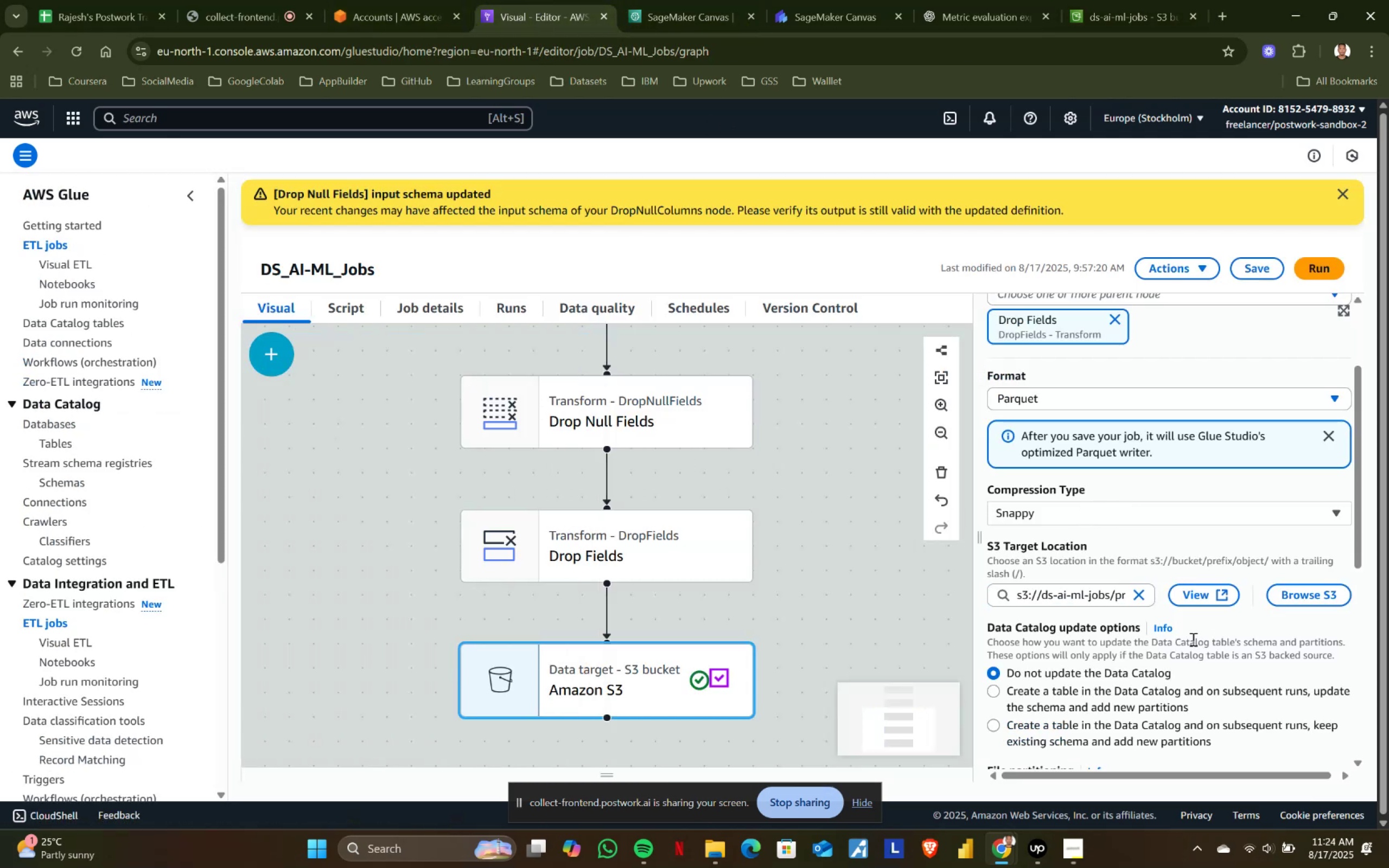 
scroll: coordinate [1165, 639], scroll_direction: down, amount: 4.0
 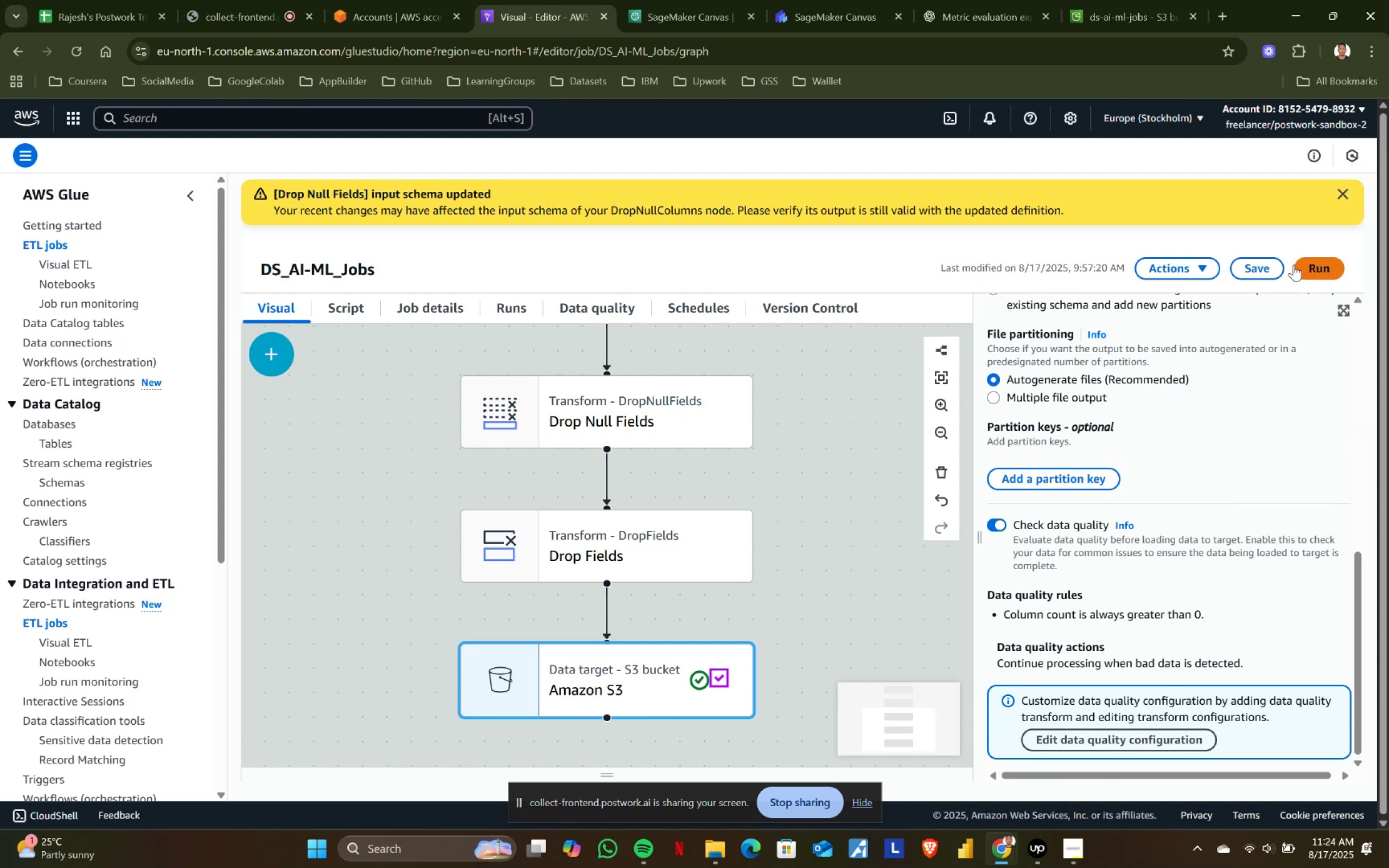 
left_click([1267, 261])
 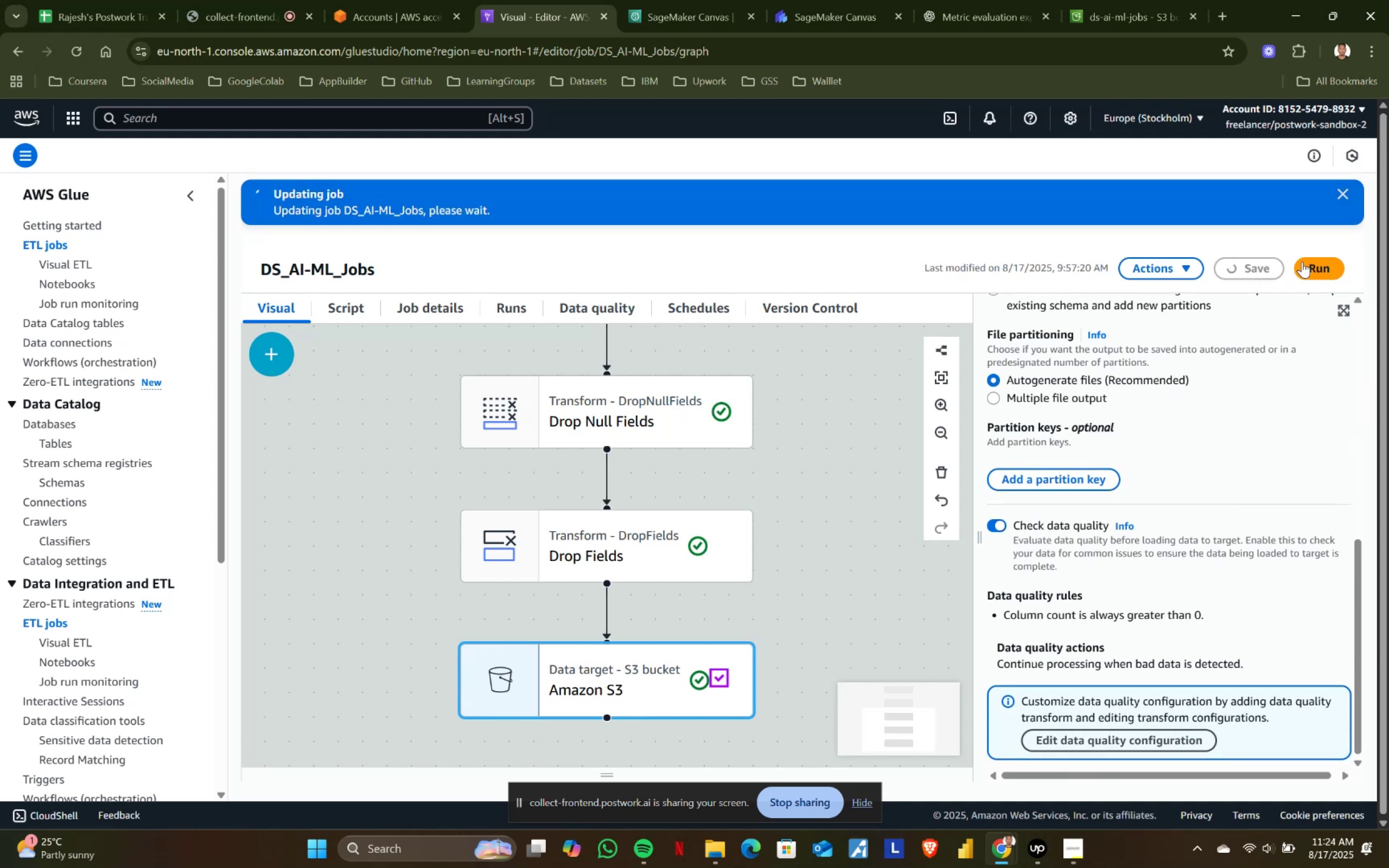 
left_click([1302, 261])
 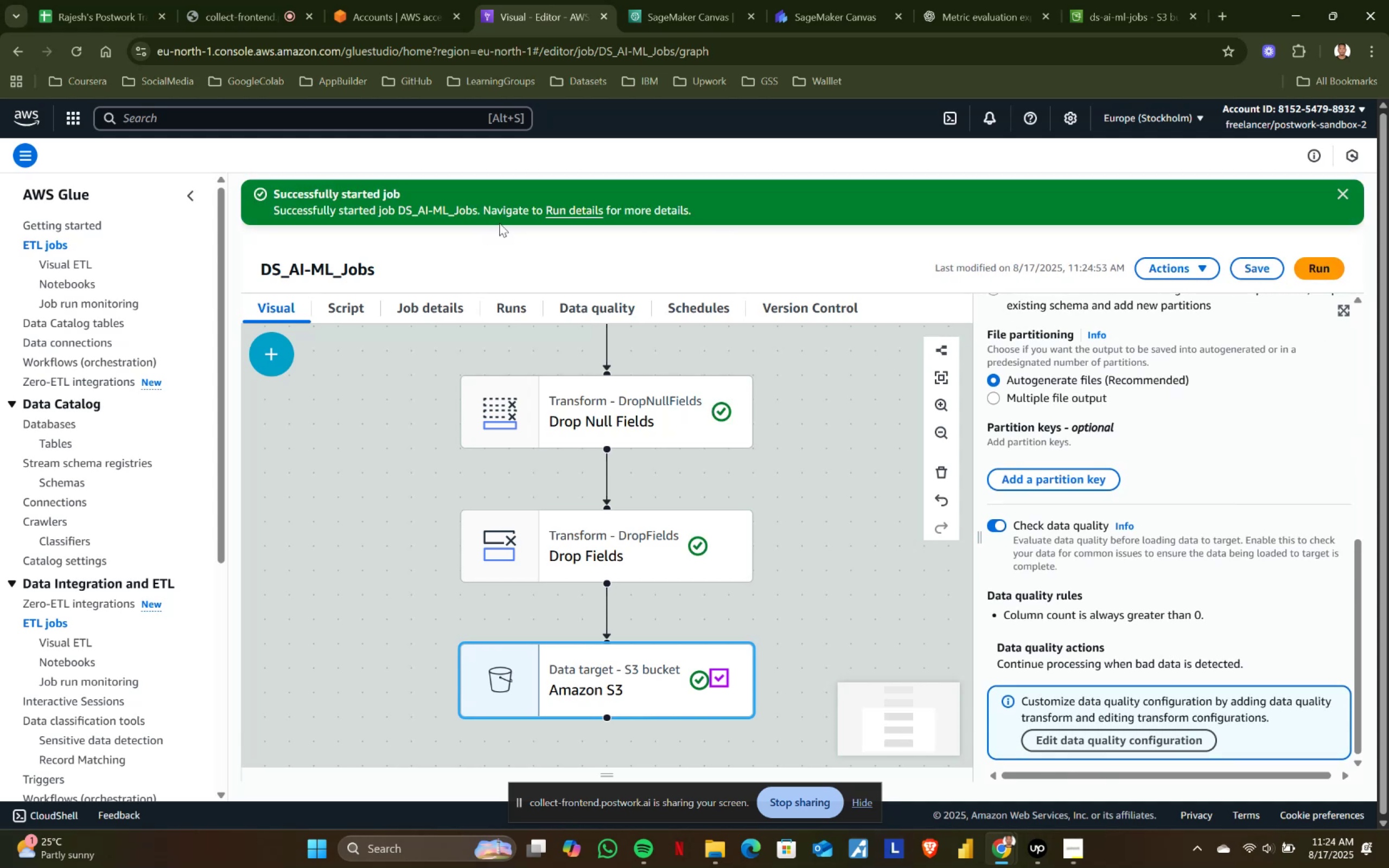 
left_click([562, 212])
 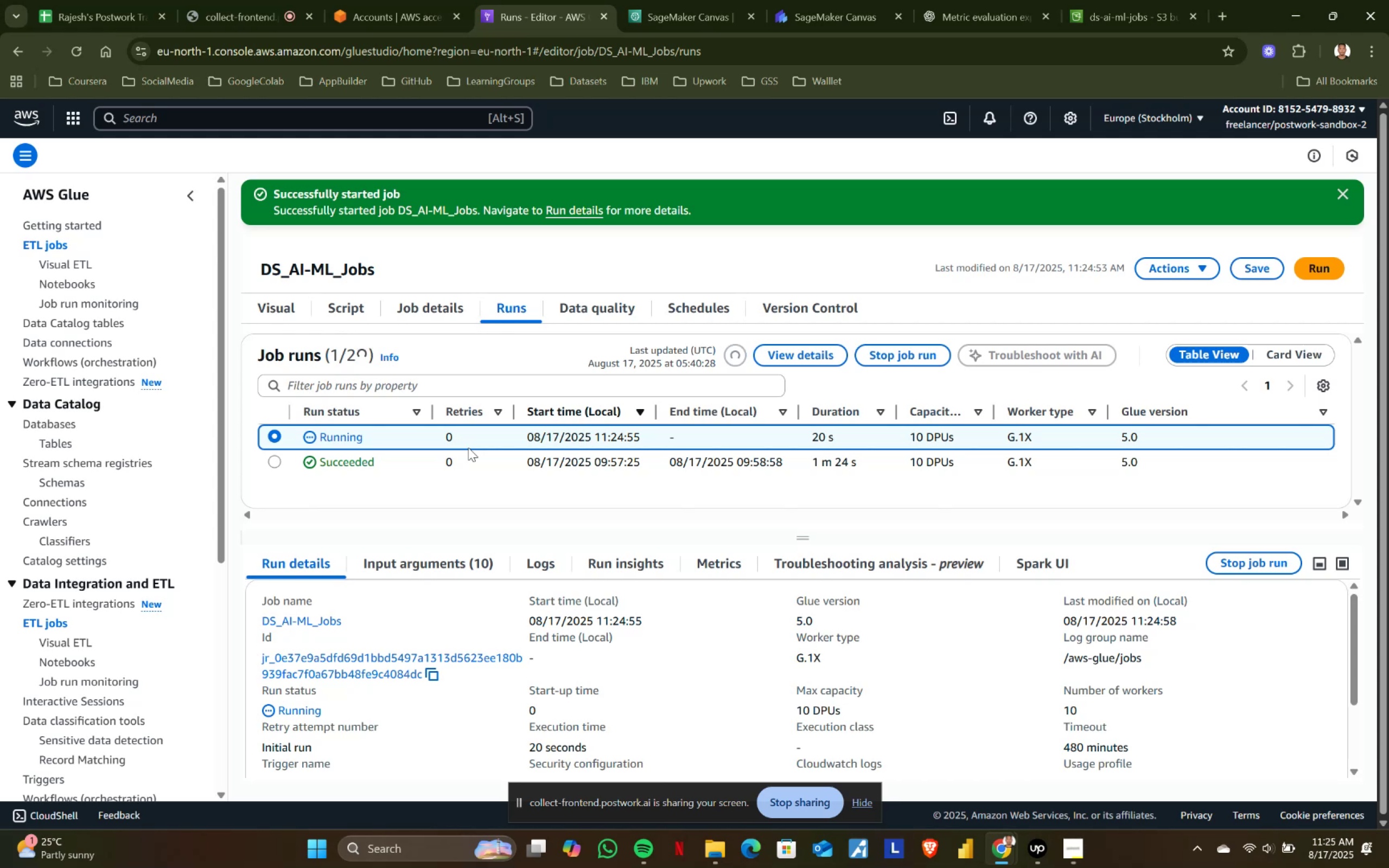 
wait(65.79)
 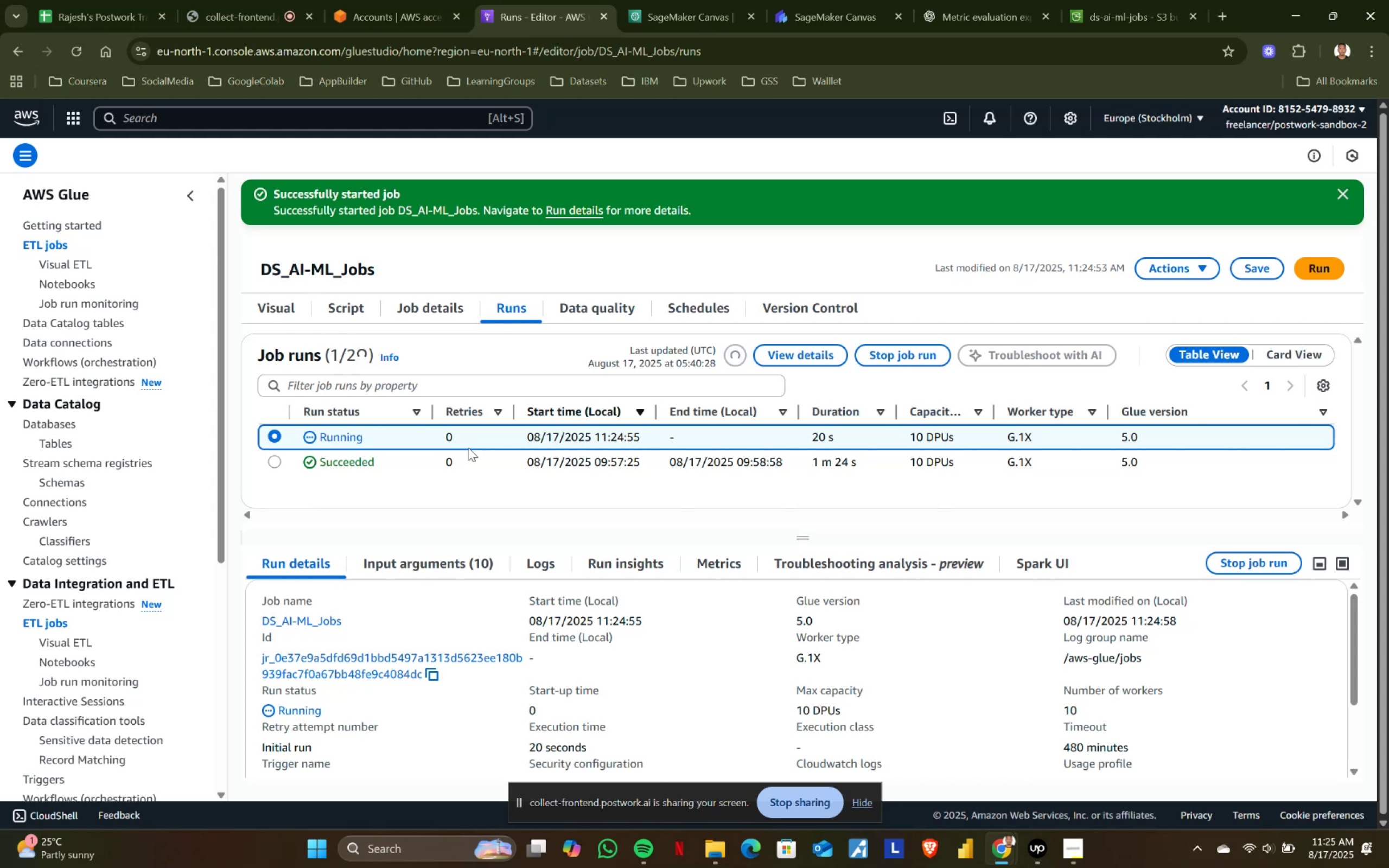 
left_click([674, 0])
 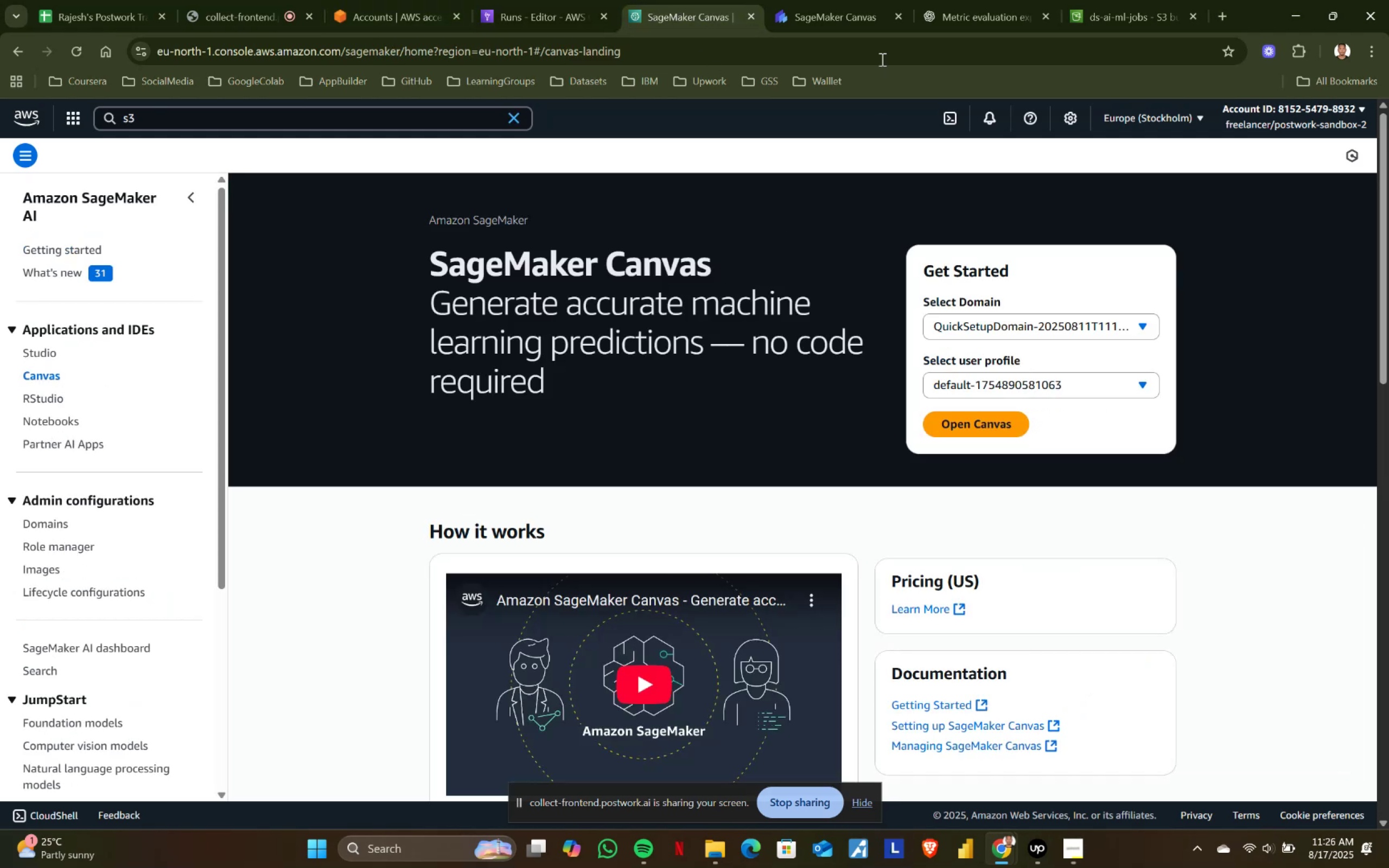 
left_click([842, 0])
 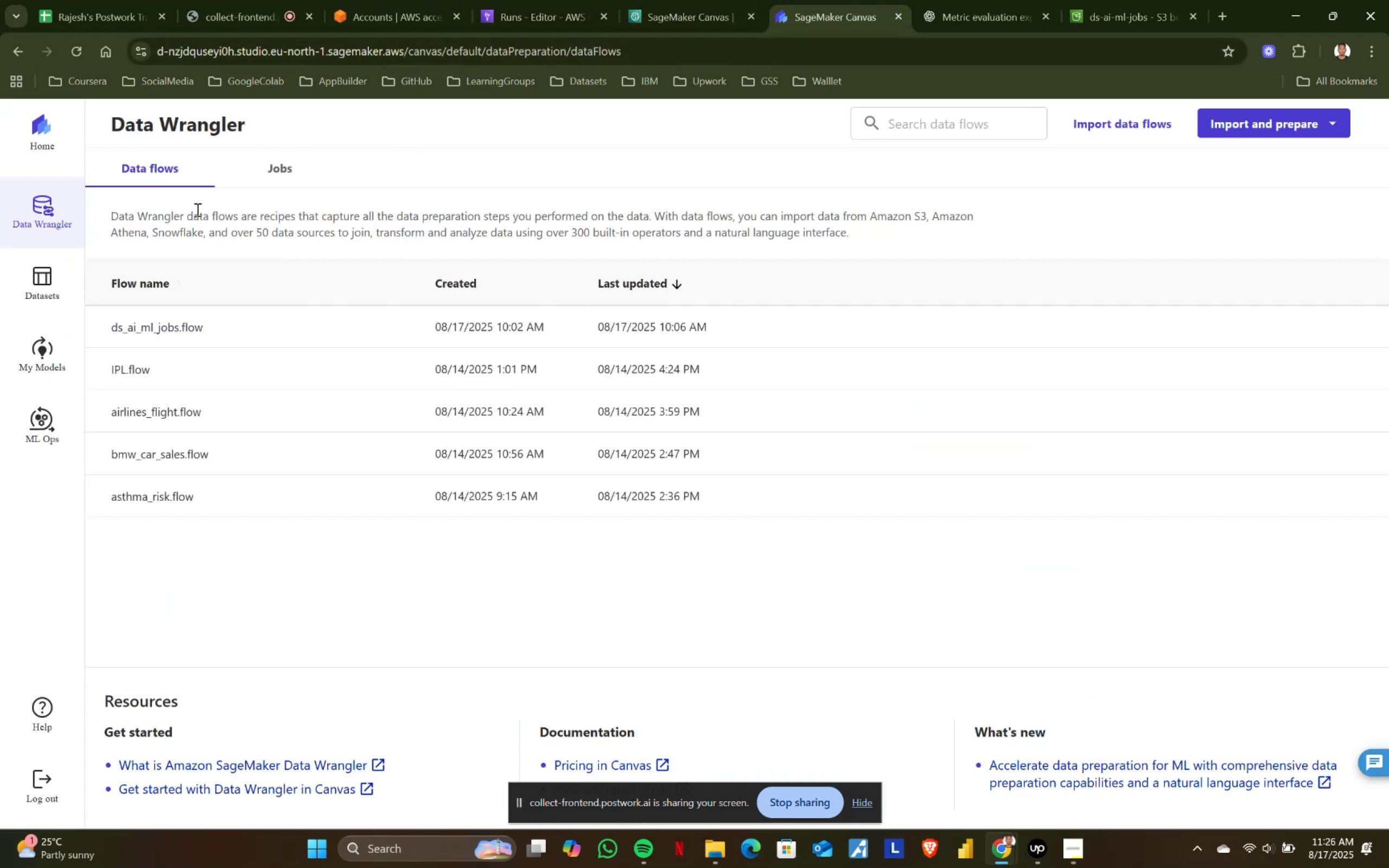 
left_click([668, 0])
 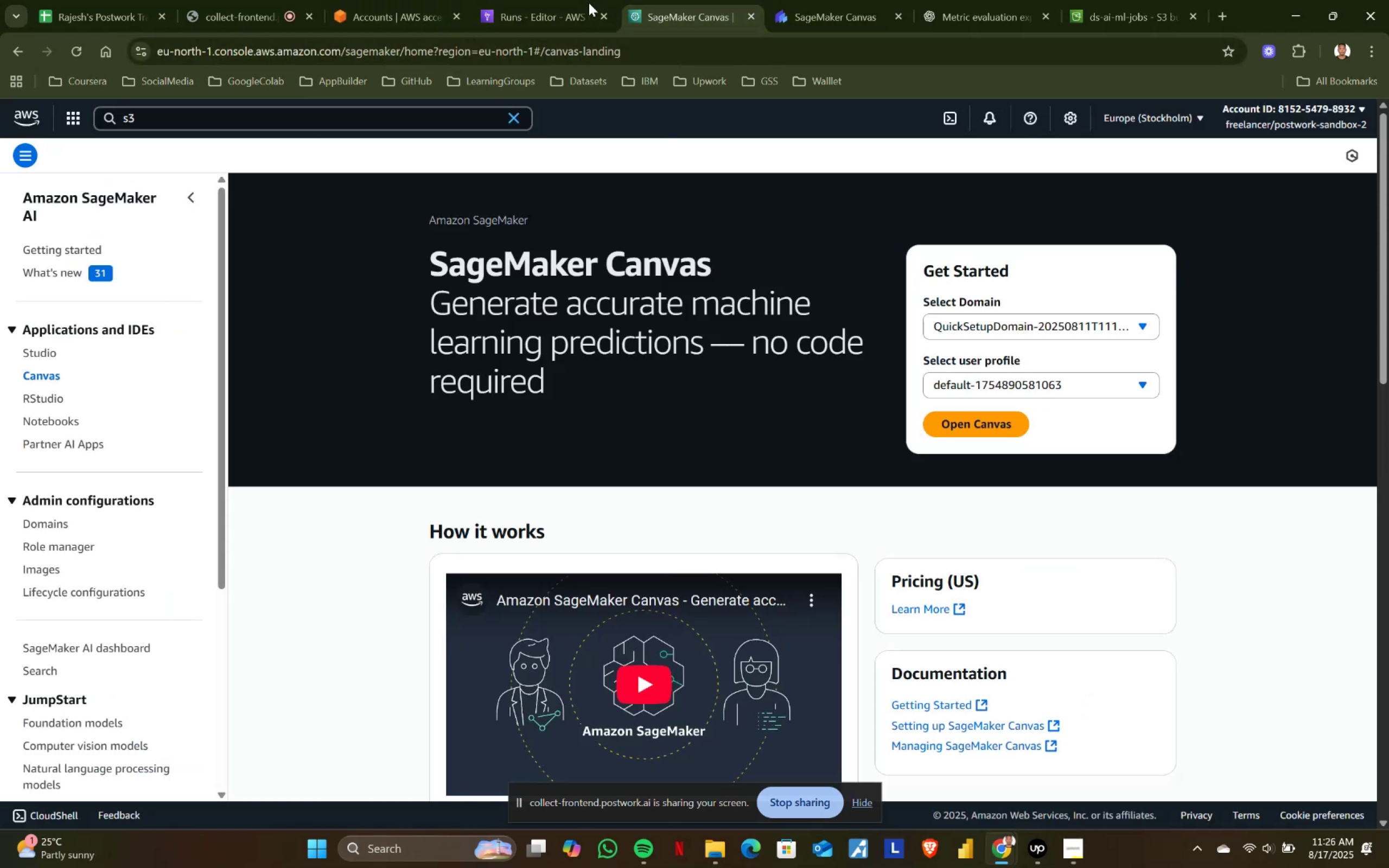 
left_click([528, 0])
 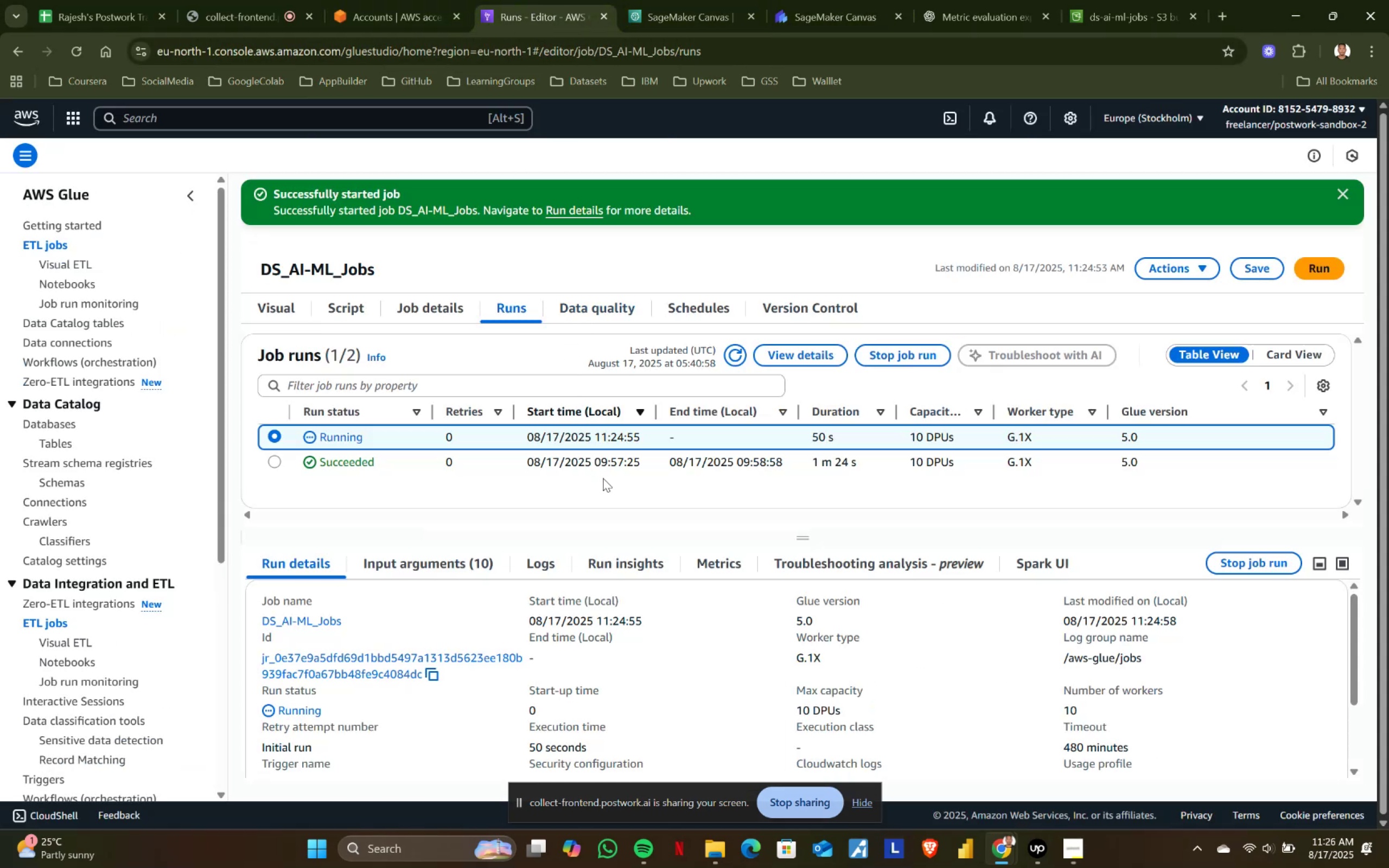 
mouse_move([710, 15])
 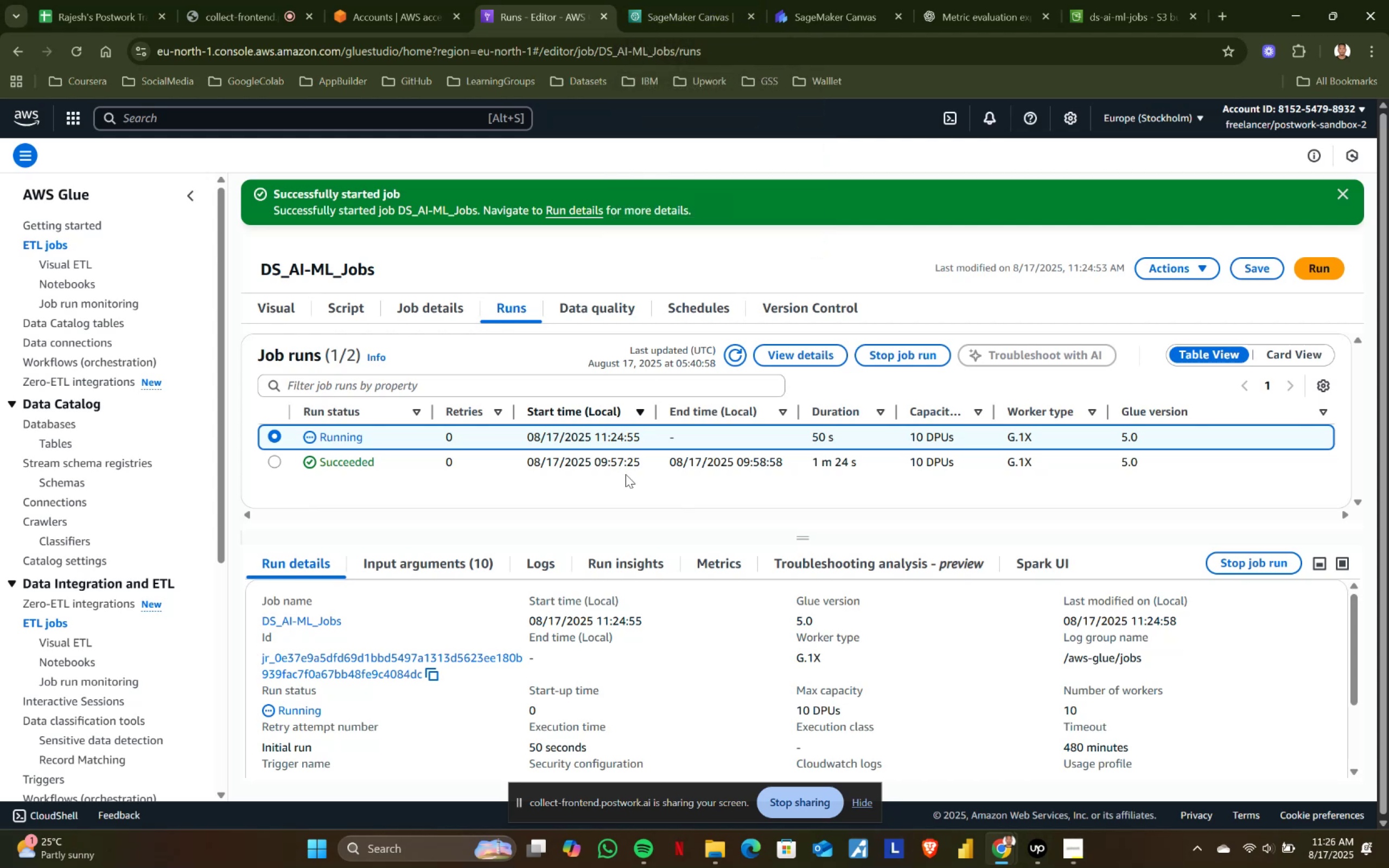 
left_click([794, 0])
 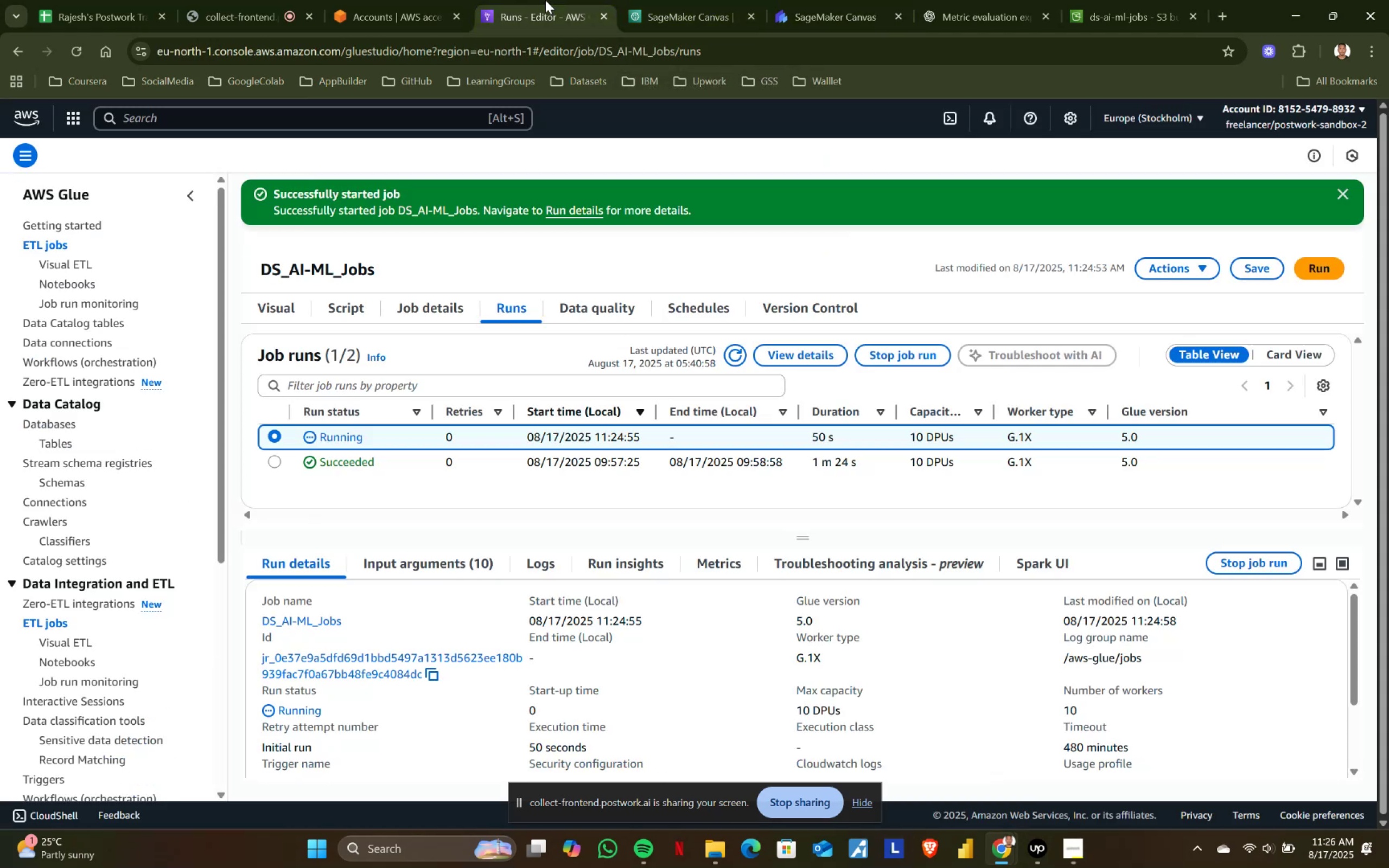 
double_click([690, 0])
 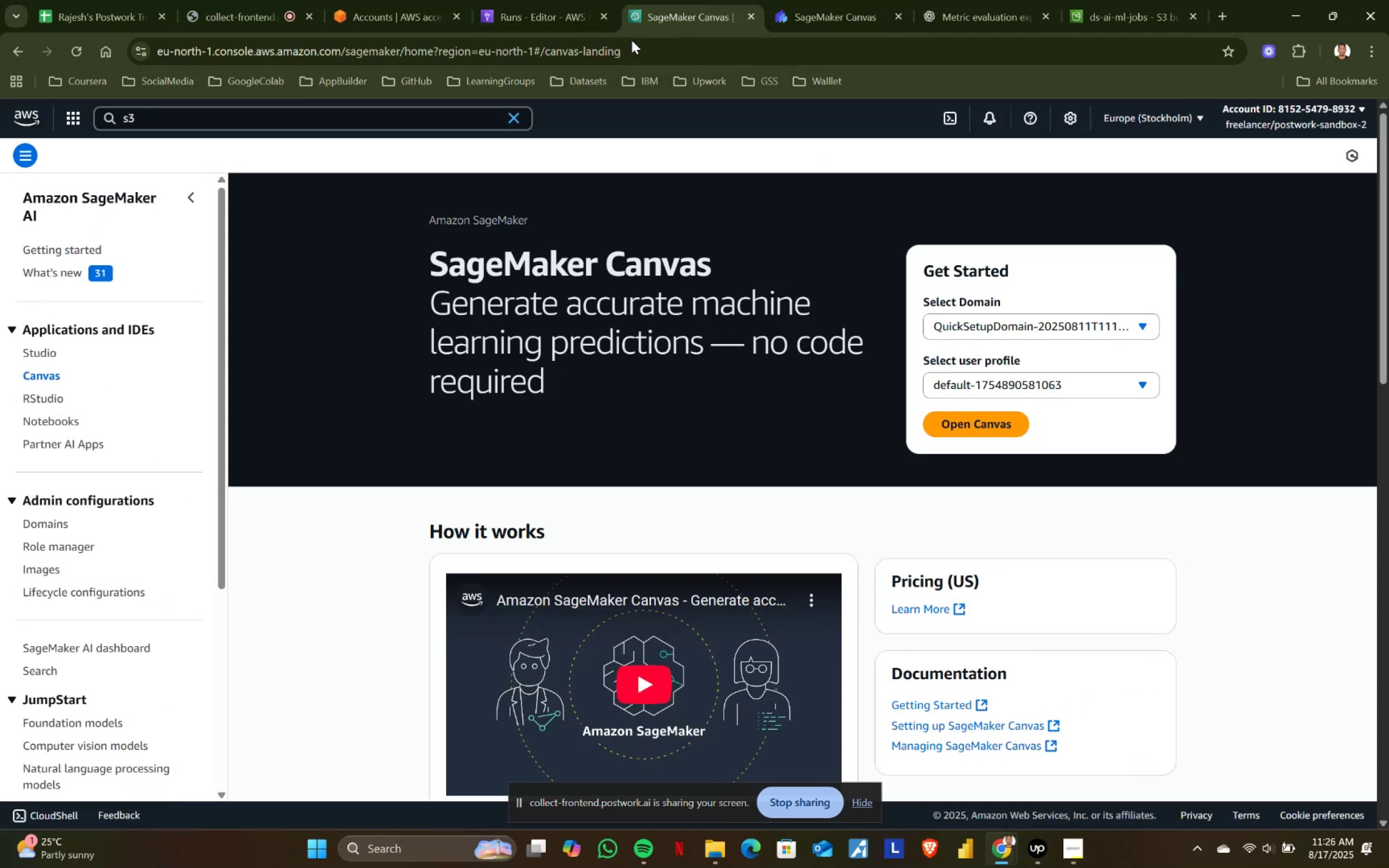 
left_click([526, 0])
 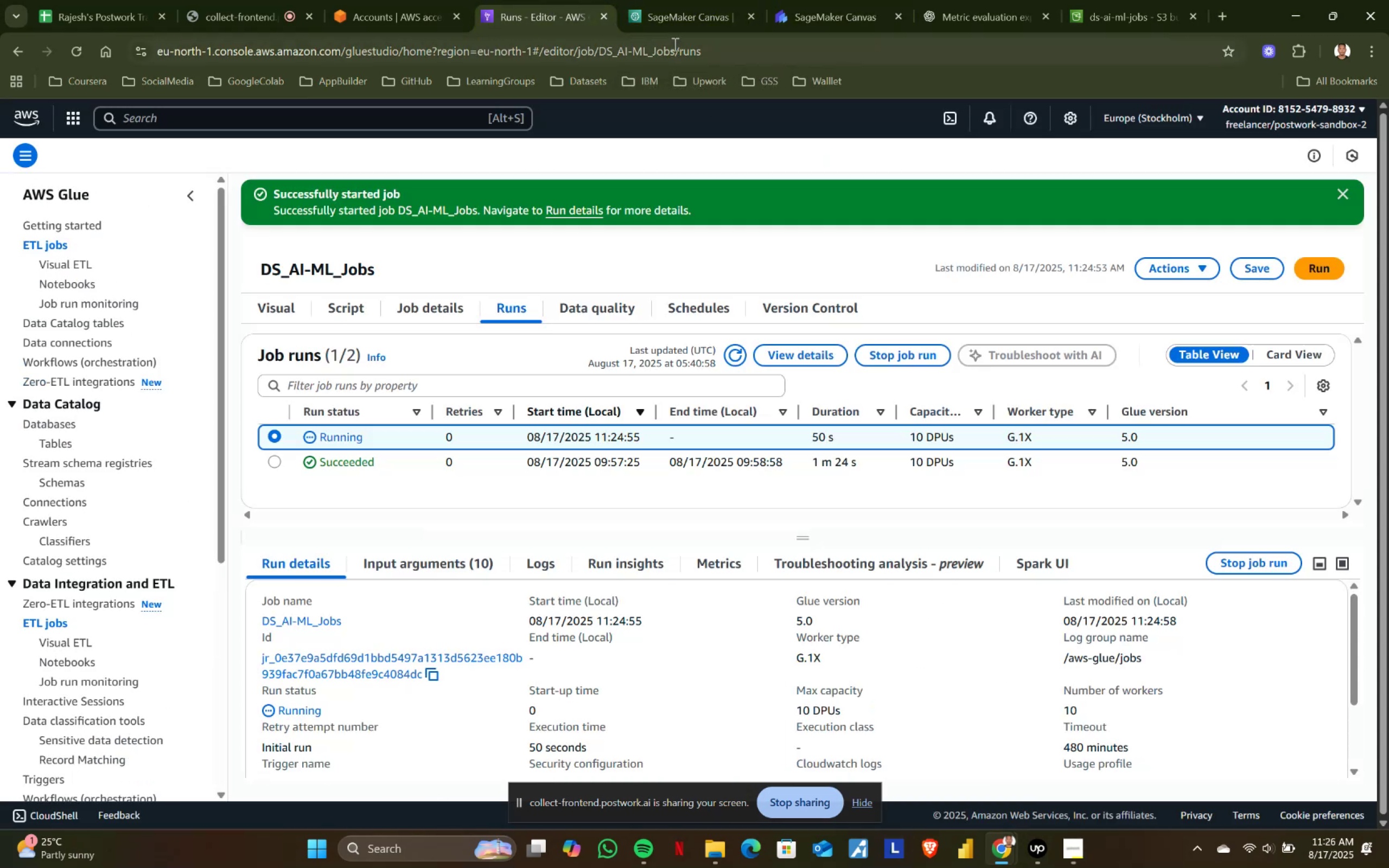 
left_click_drag(start_coordinate=[692, 28], to_coordinate=[529, 7])
 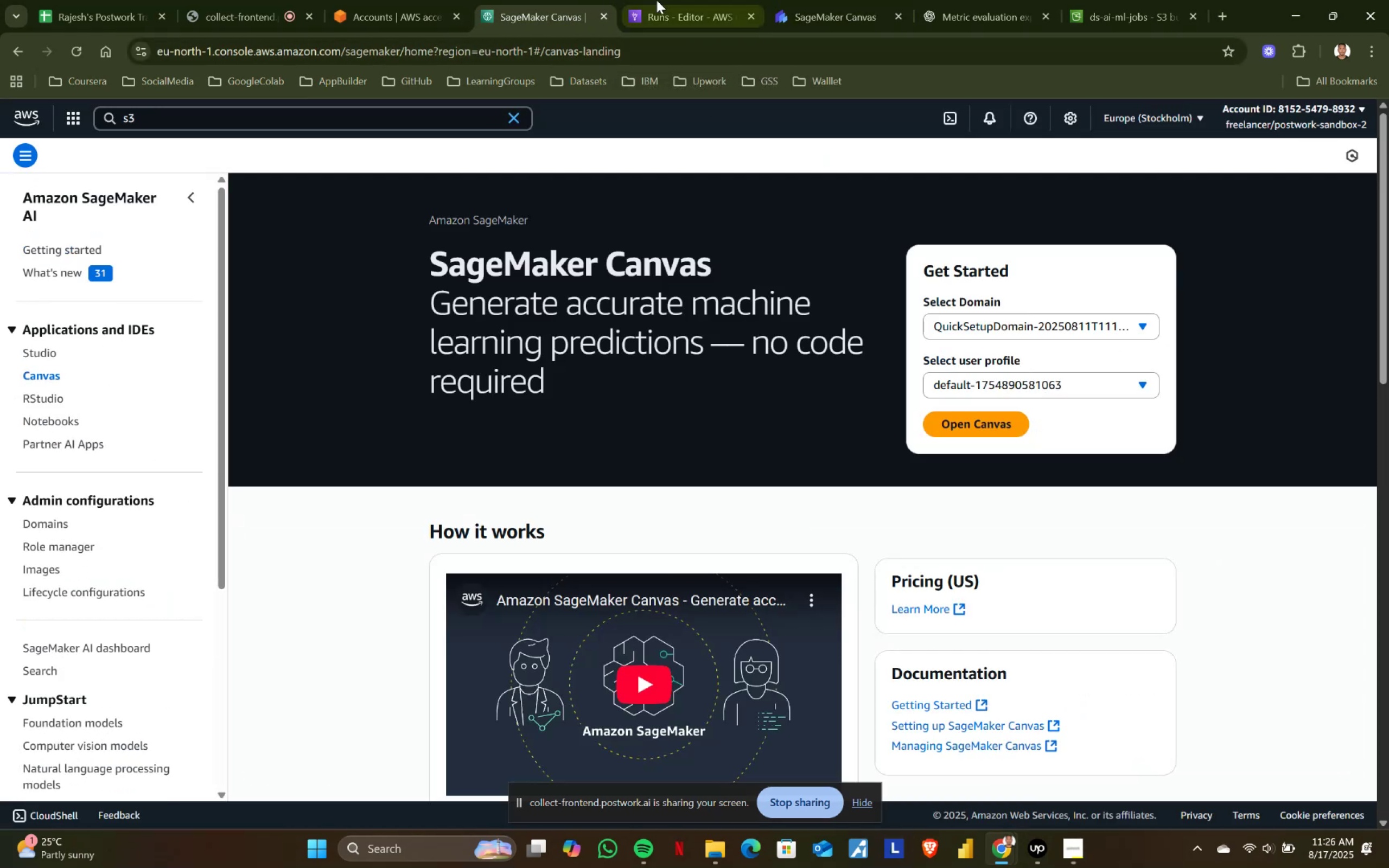 
left_click([661, 0])
 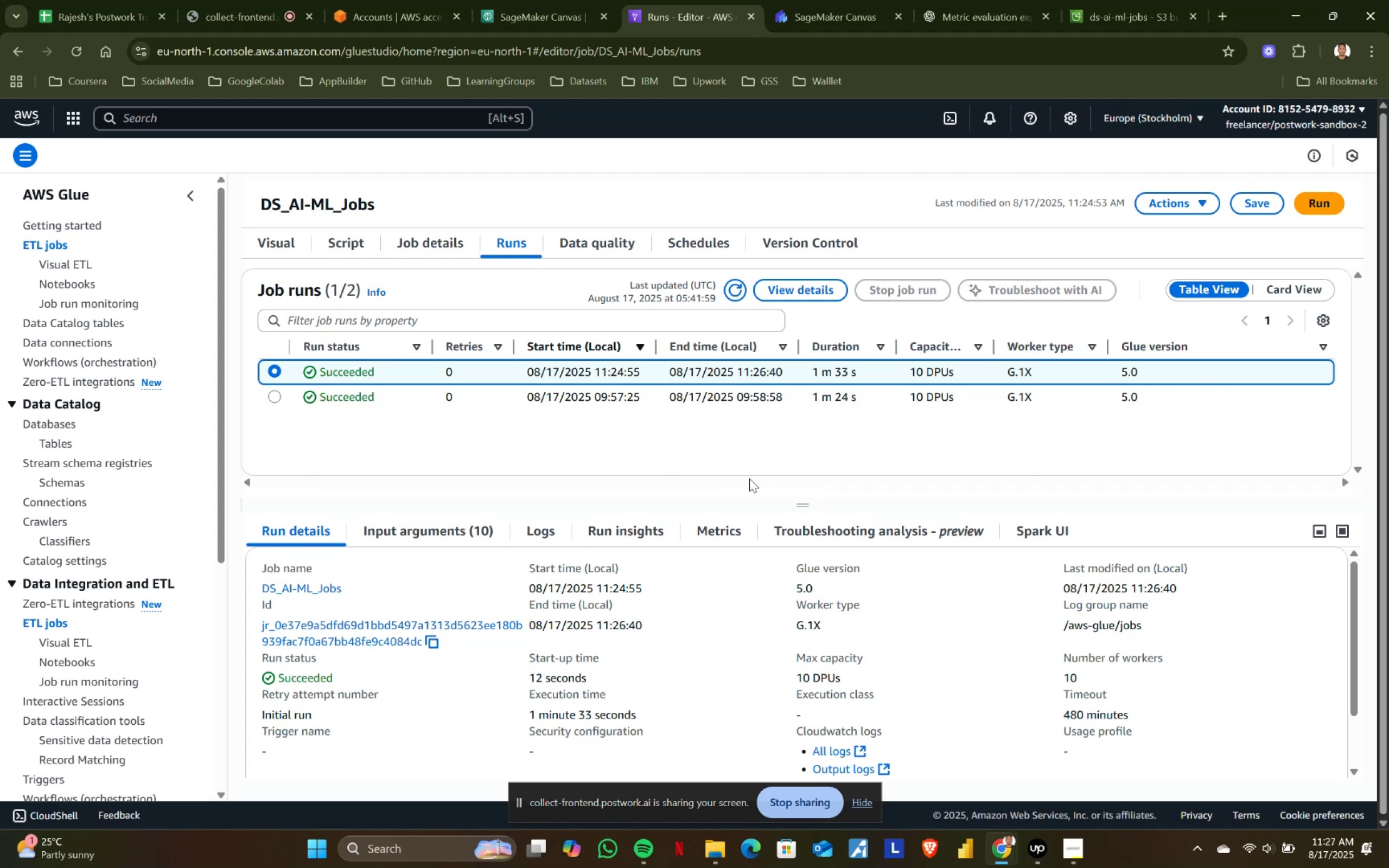 
wait(54.25)
 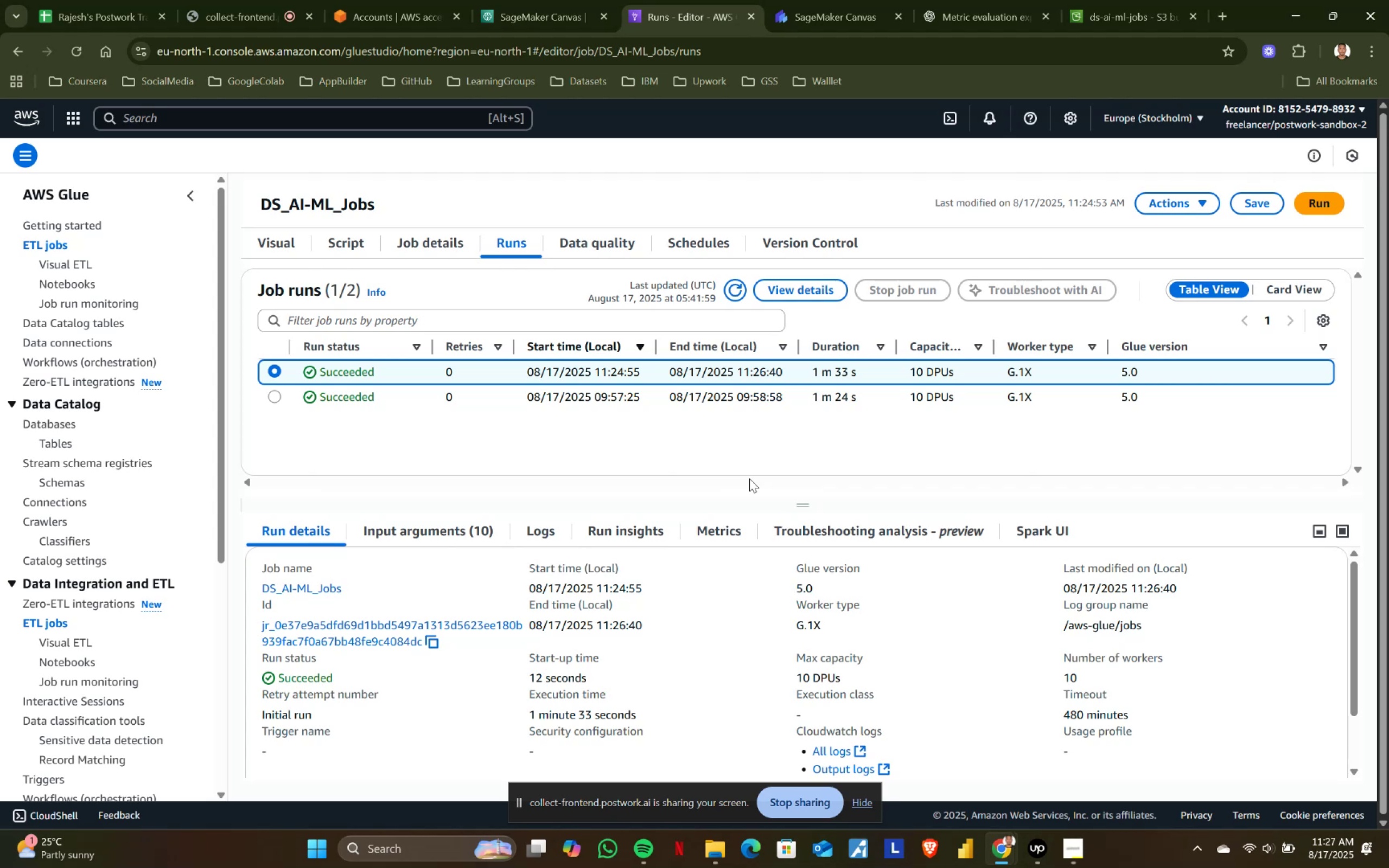 
left_click([823, 0])
 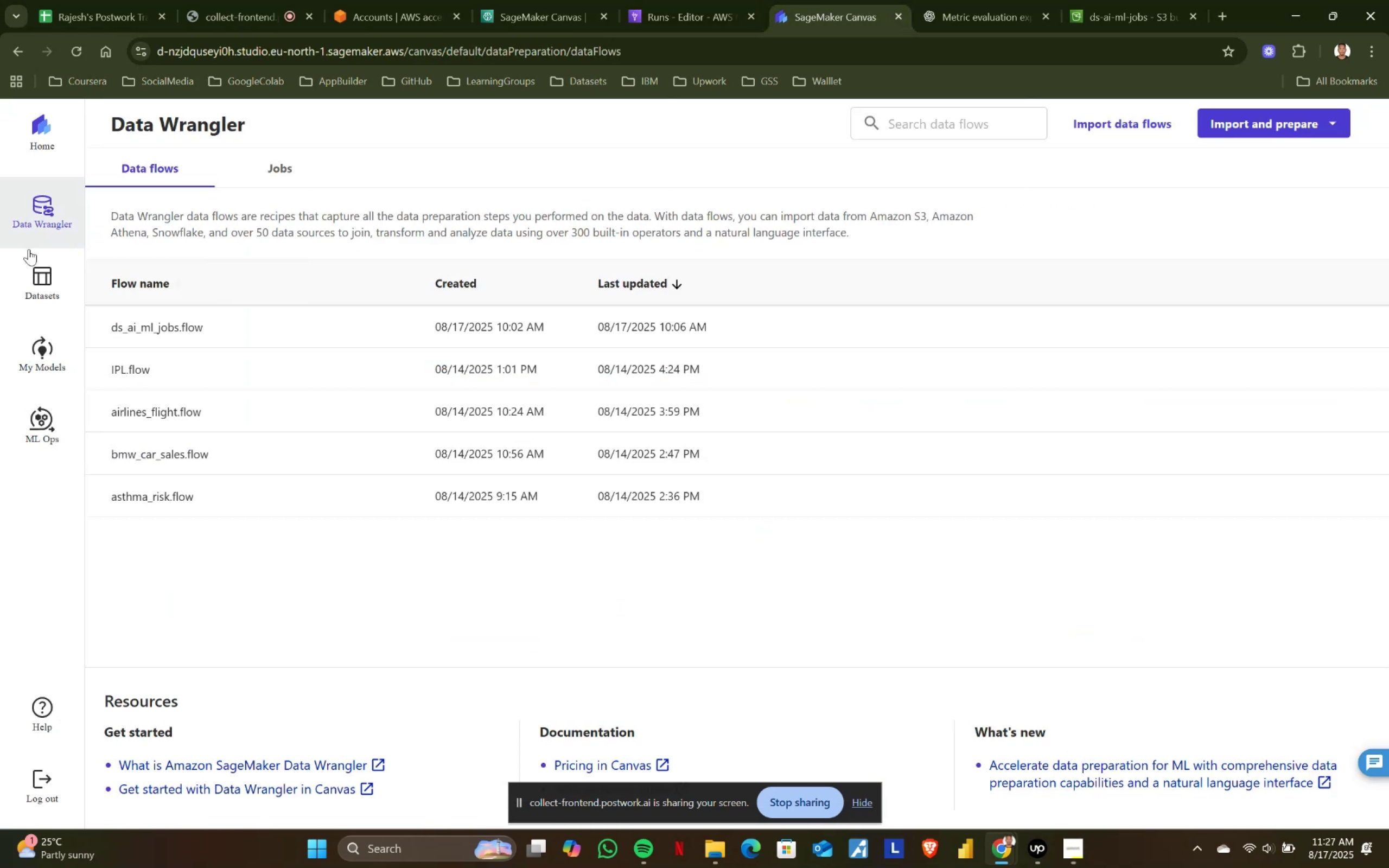 
left_click([43, 276])
 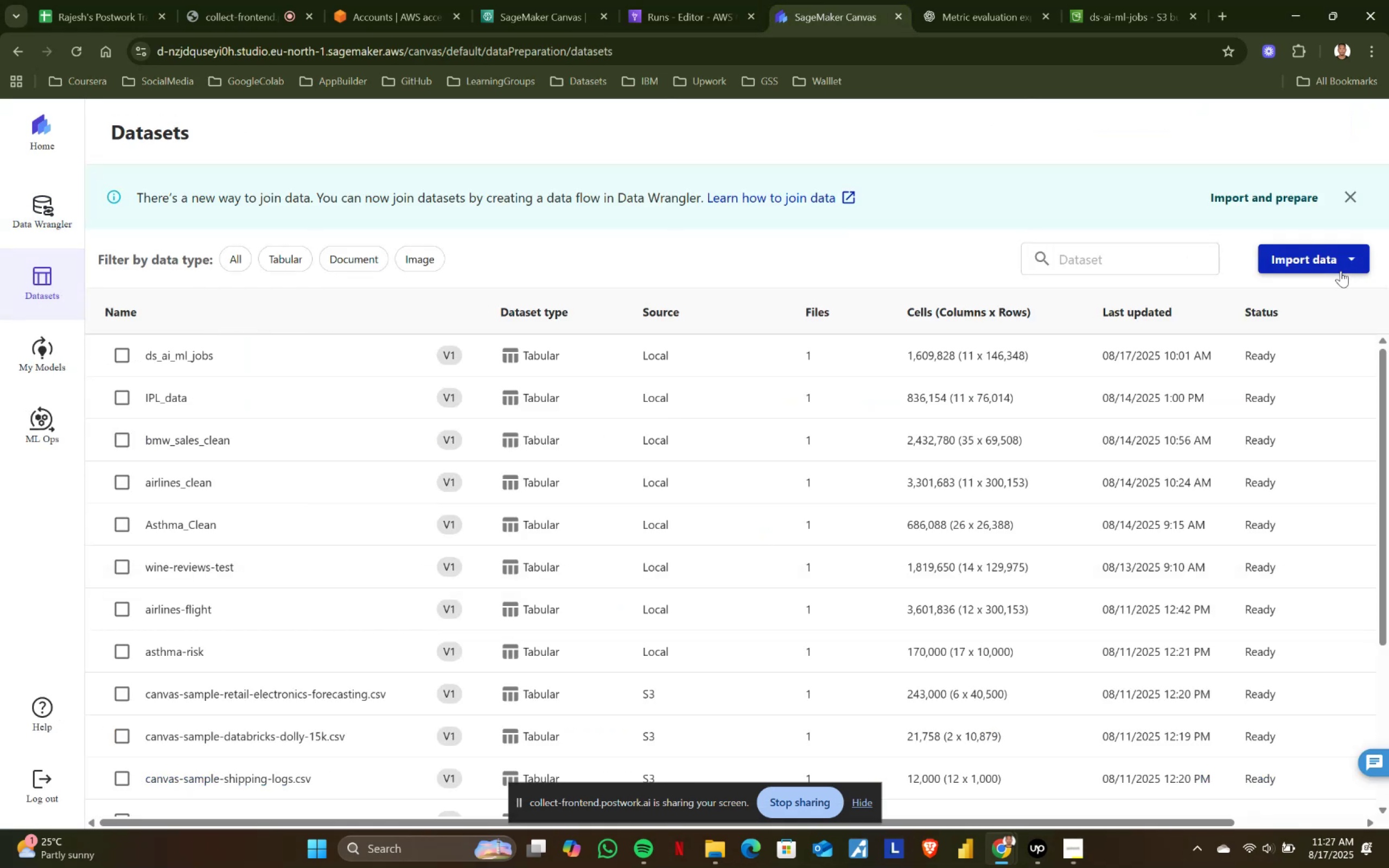 
left_click([1321, 258])
 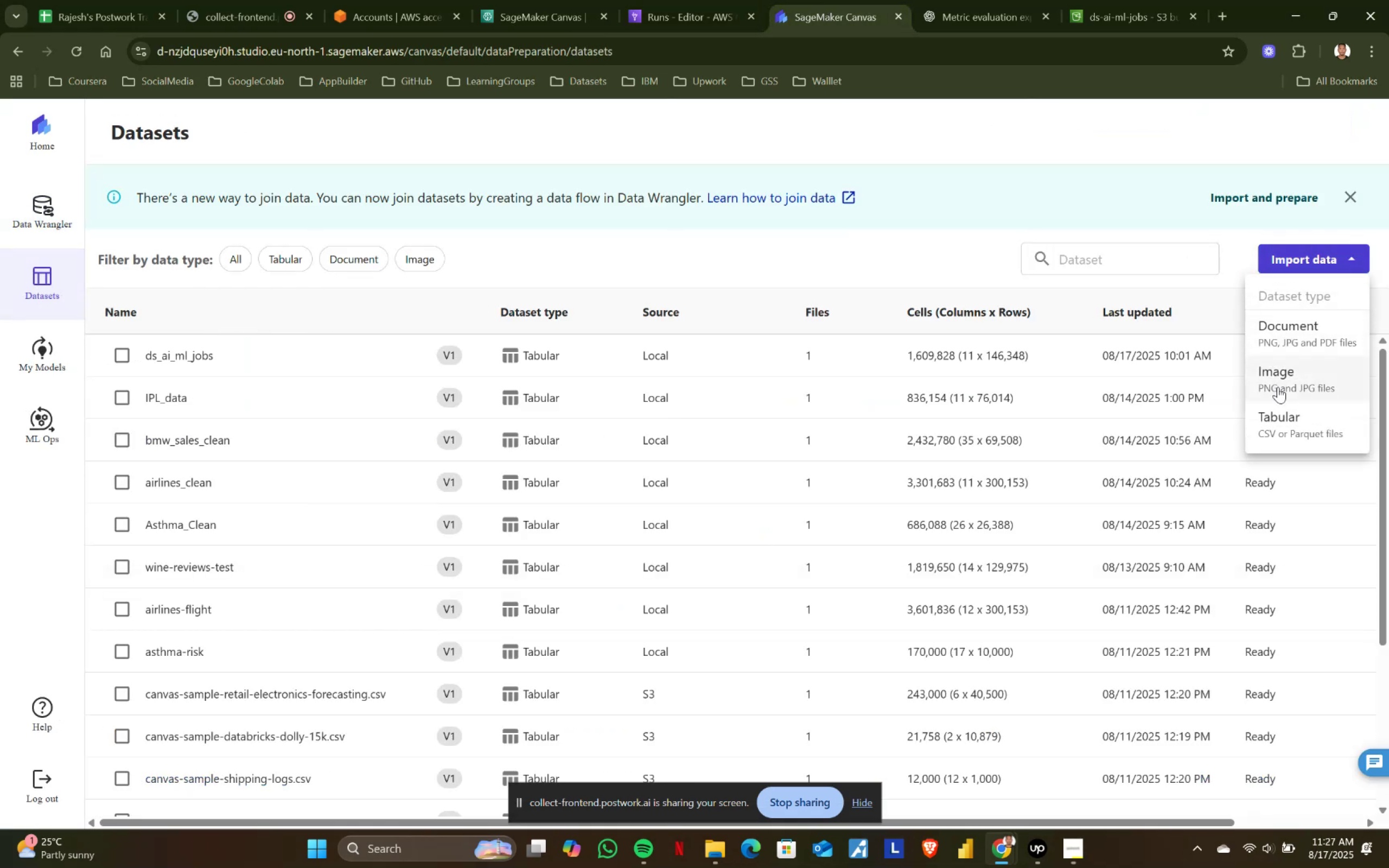 
left_click([1277, 405])
 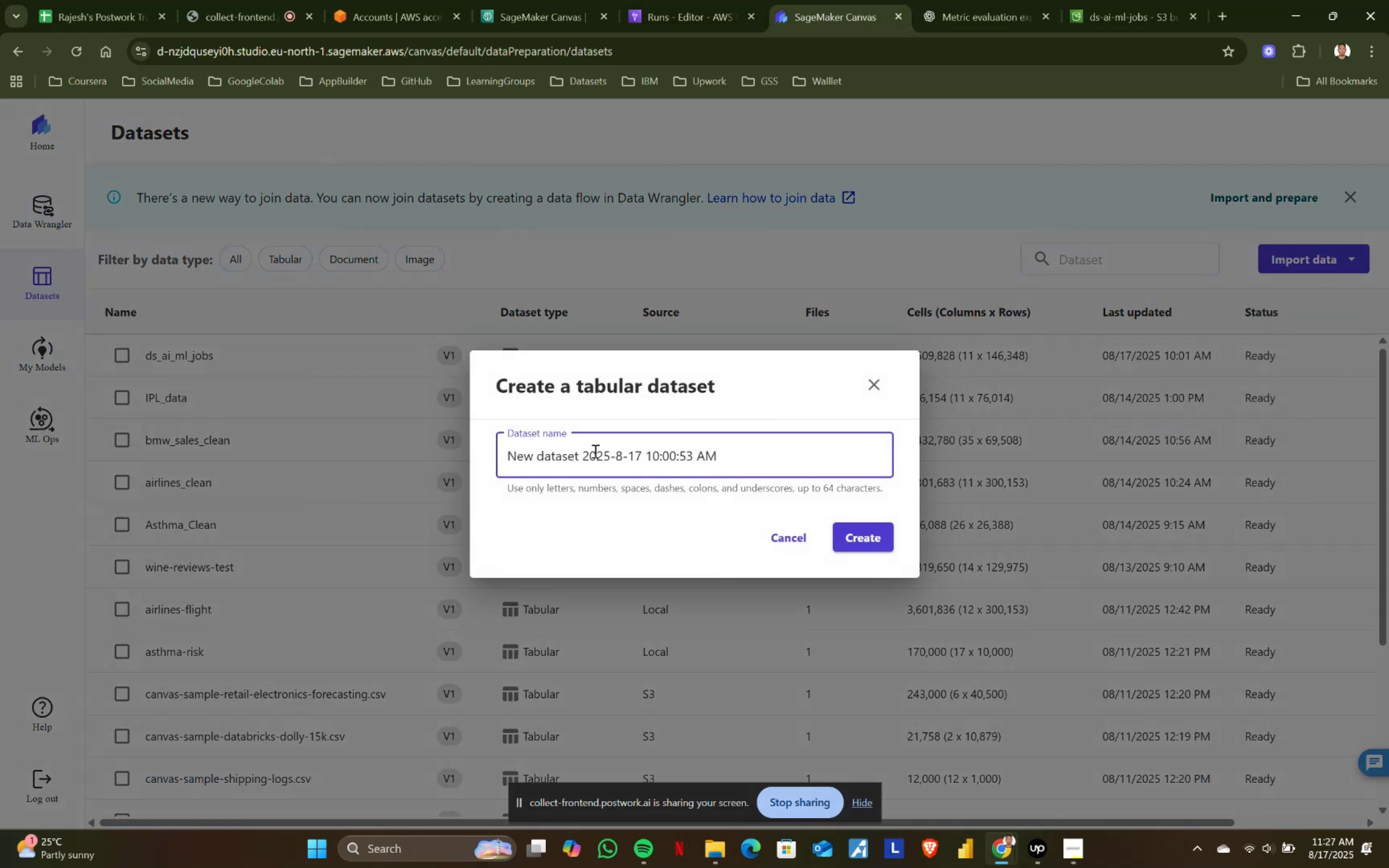 
left_click_drag(start_coordinate=[743, 448], to_coordinate=[388, 448])
 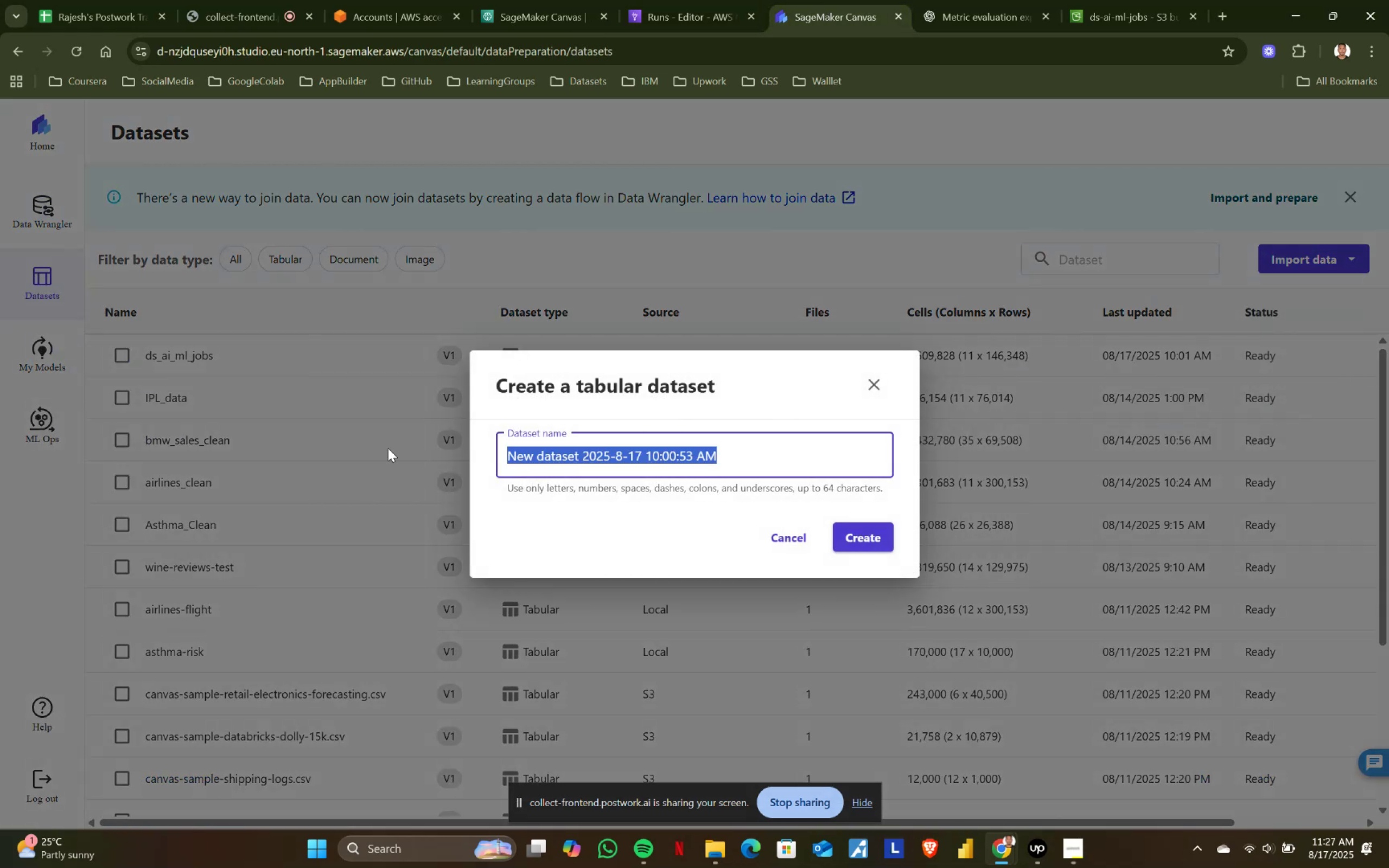 
type(forn)
key(Backspace)
type(bes_)
 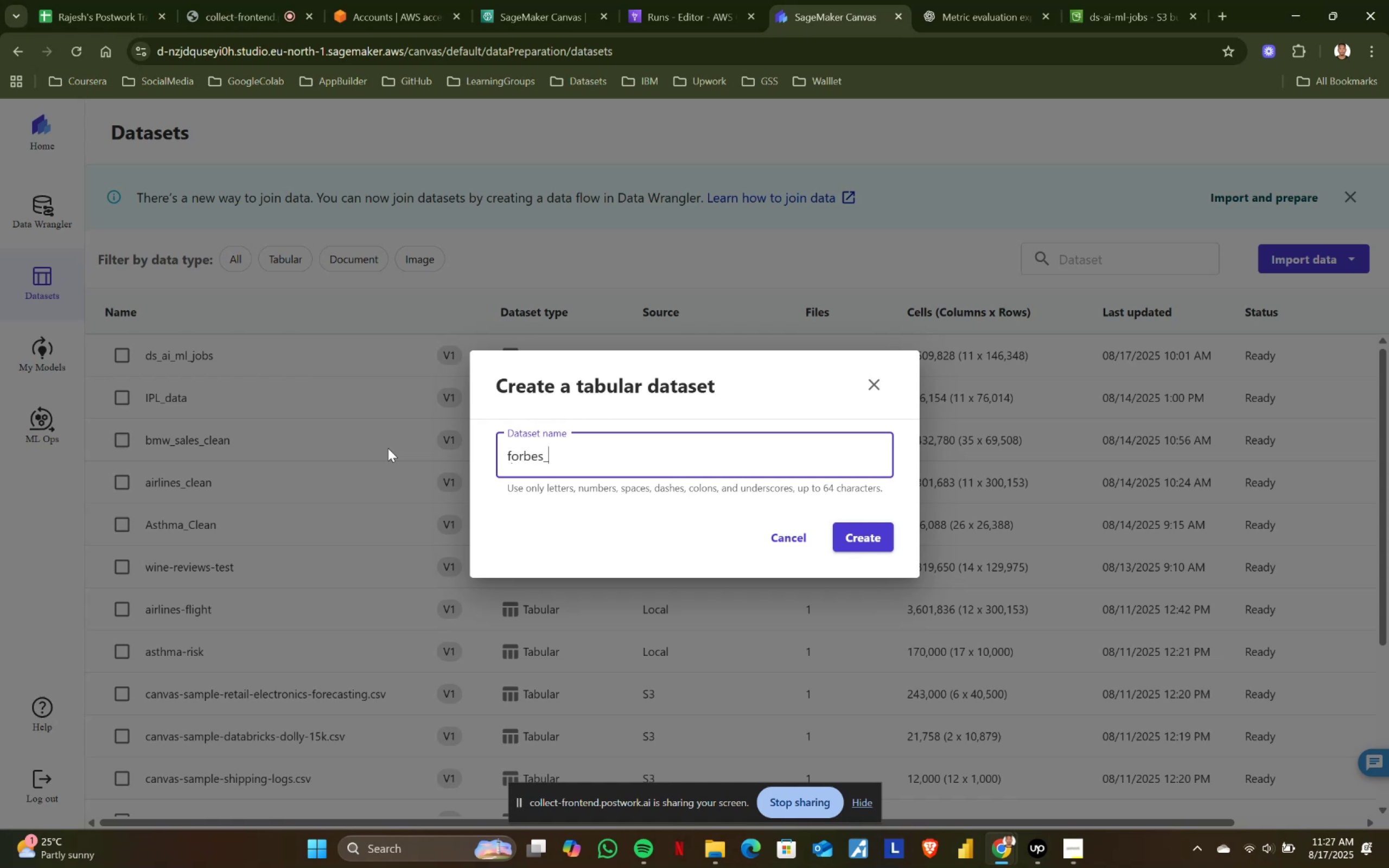 
type(billionaries)
 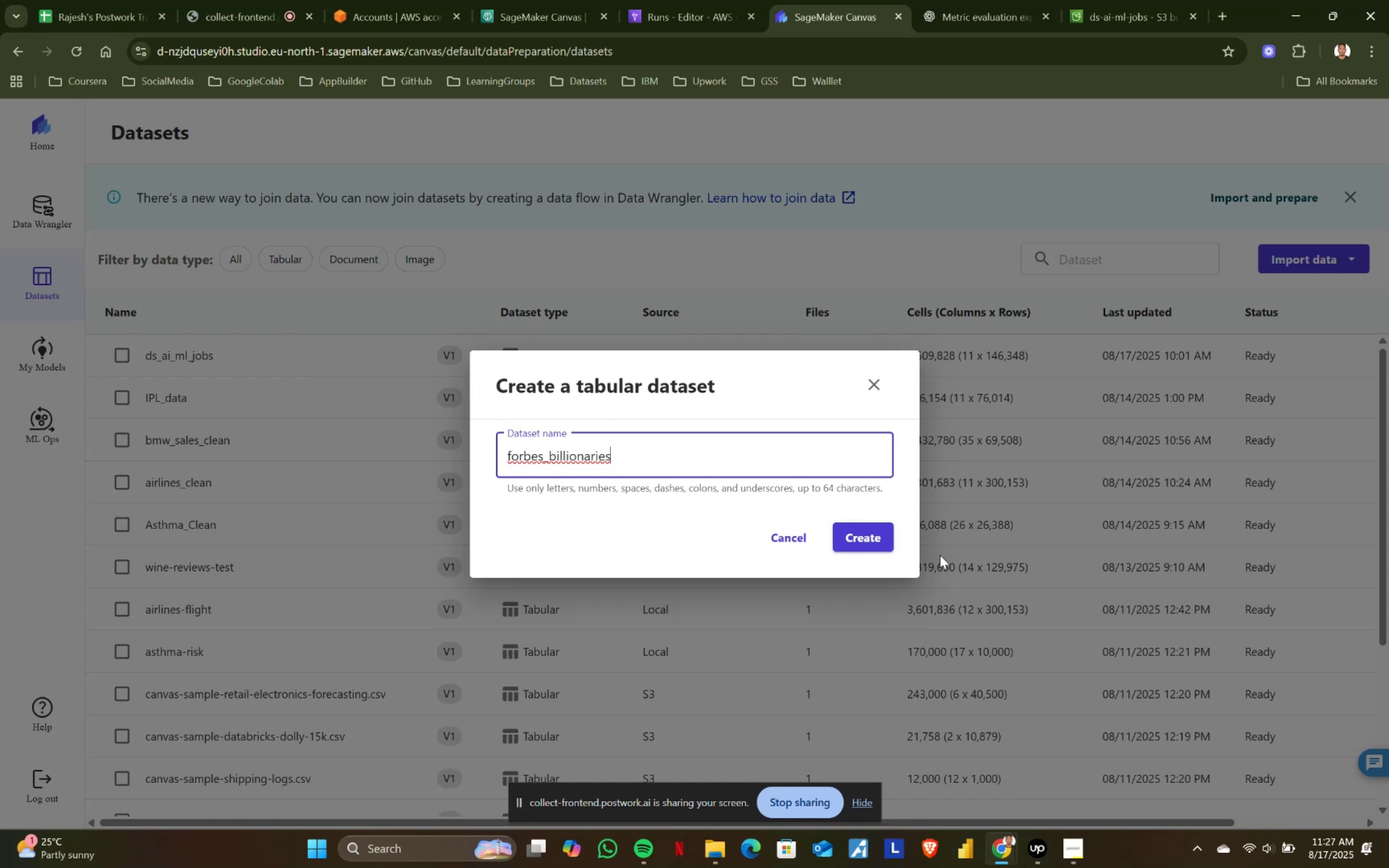 
left_click([865, 538])
 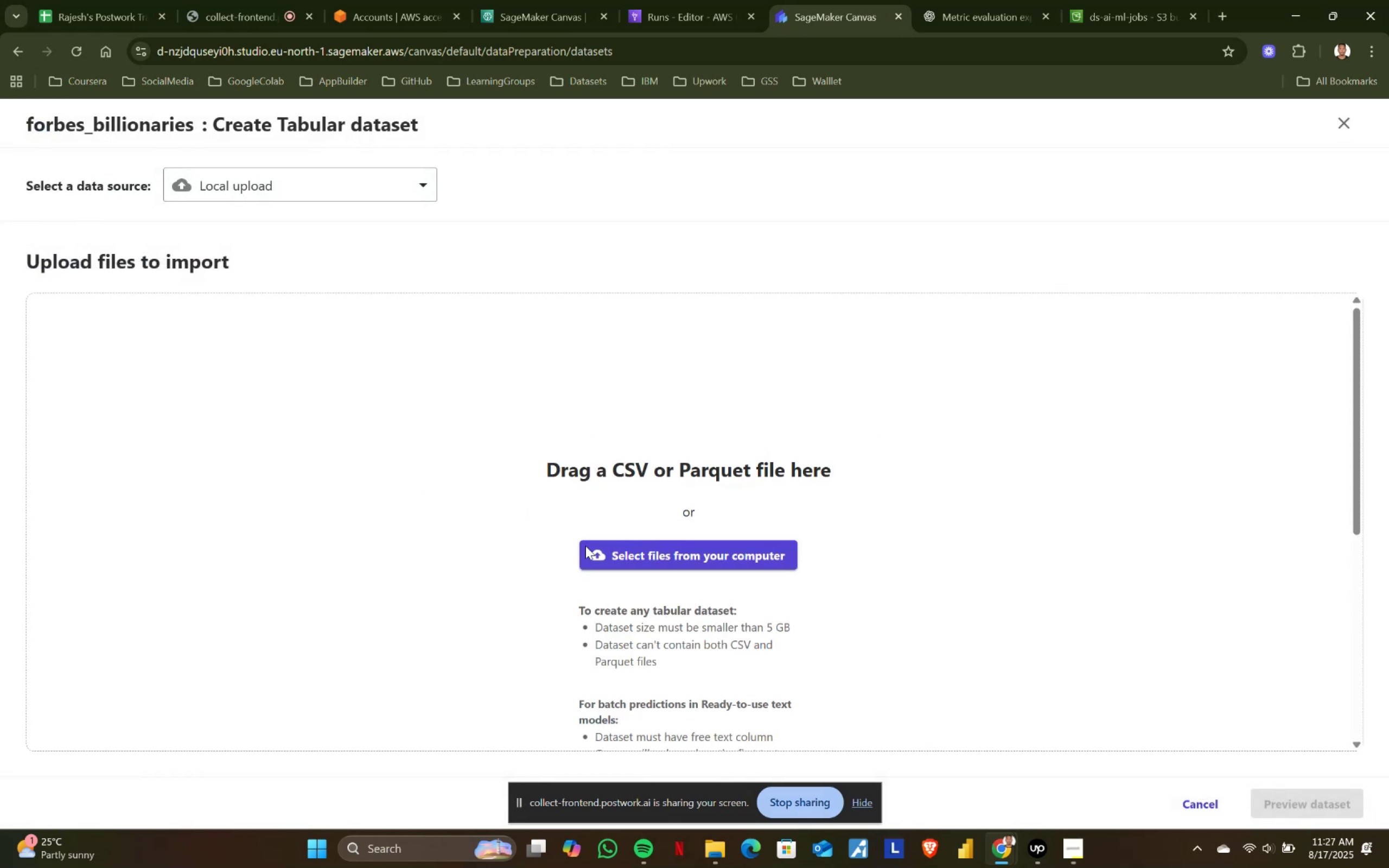 
left_click([652, 550])
 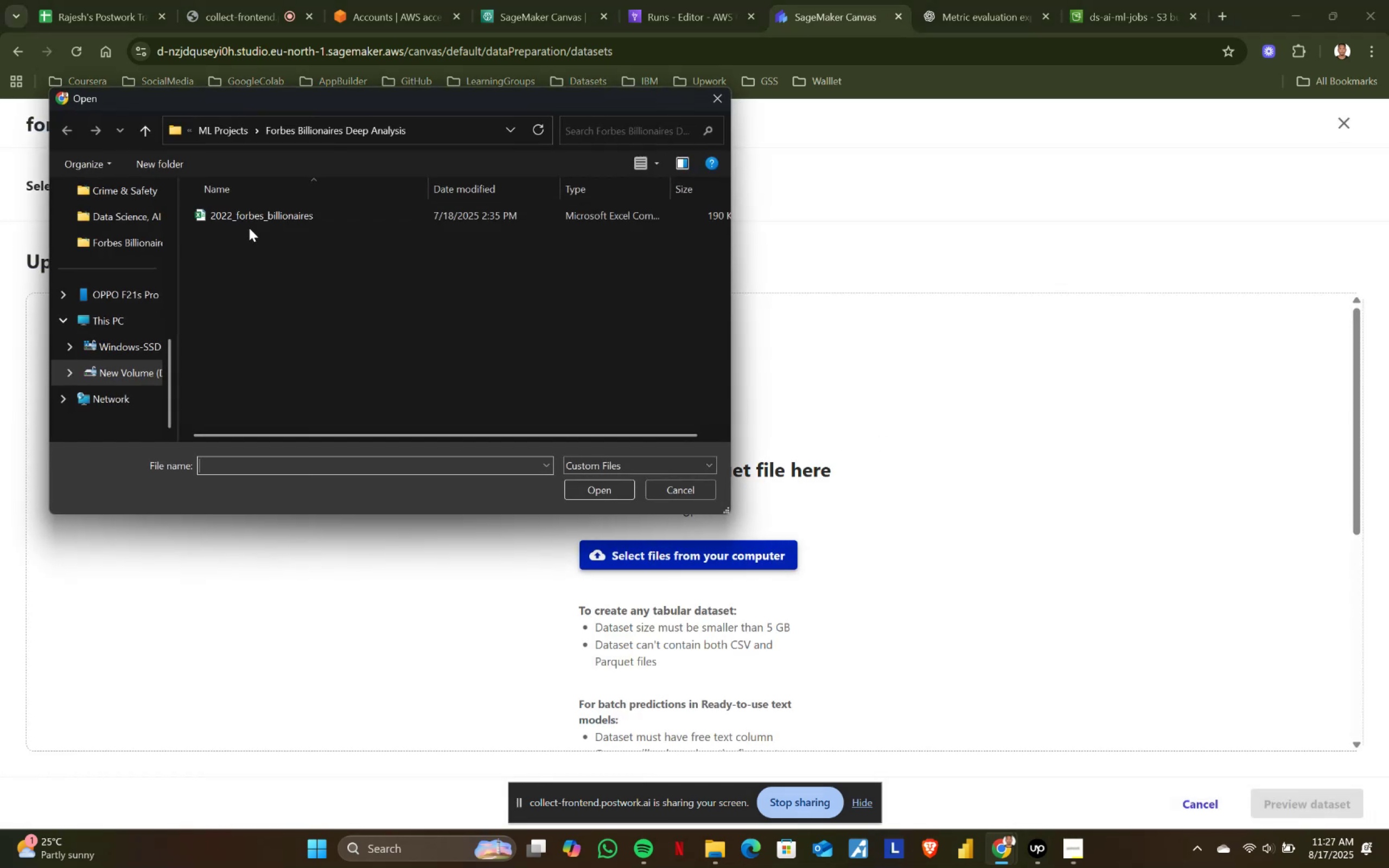 
double_click([250, 224])
 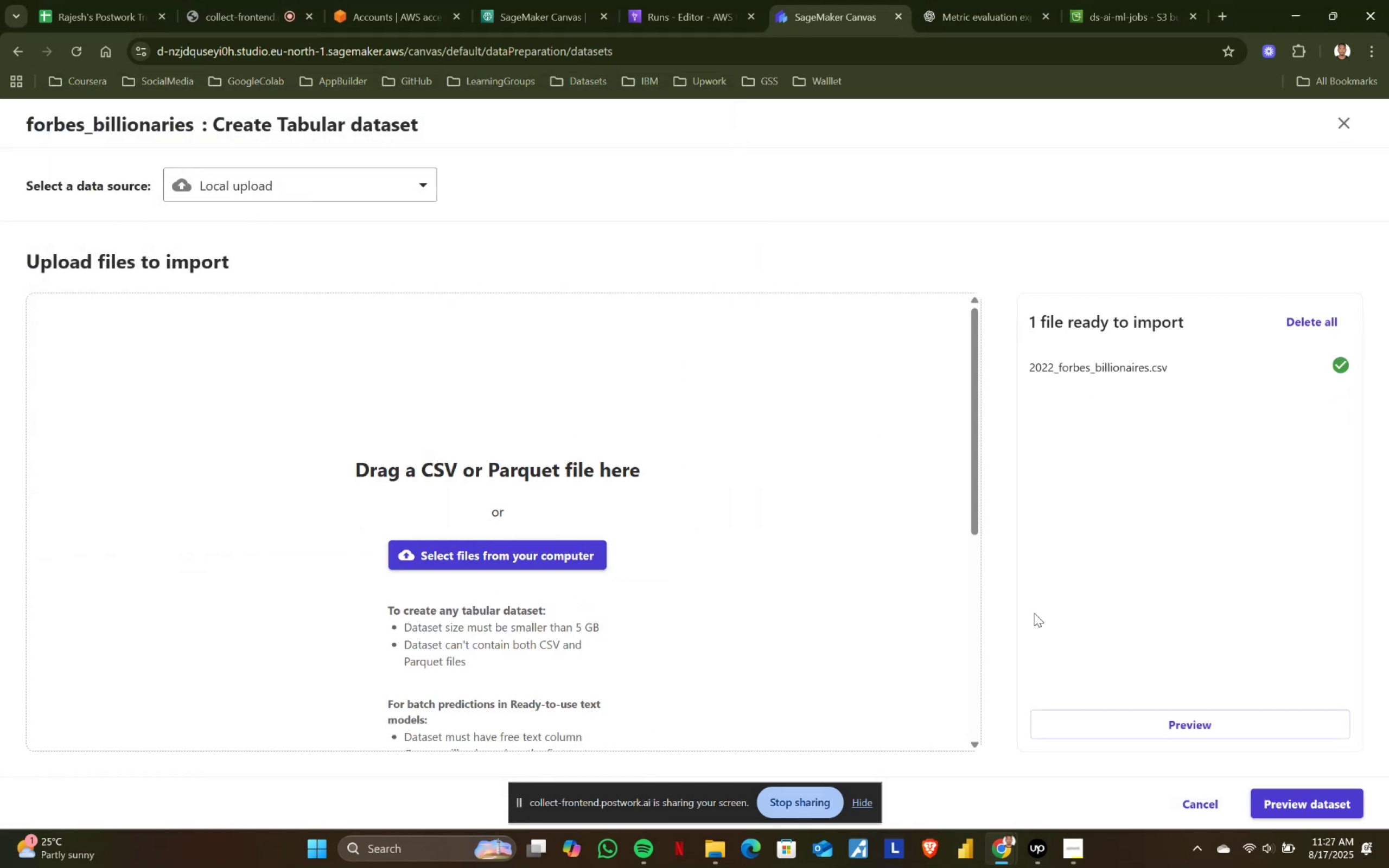 
left_click([1314, 801])
 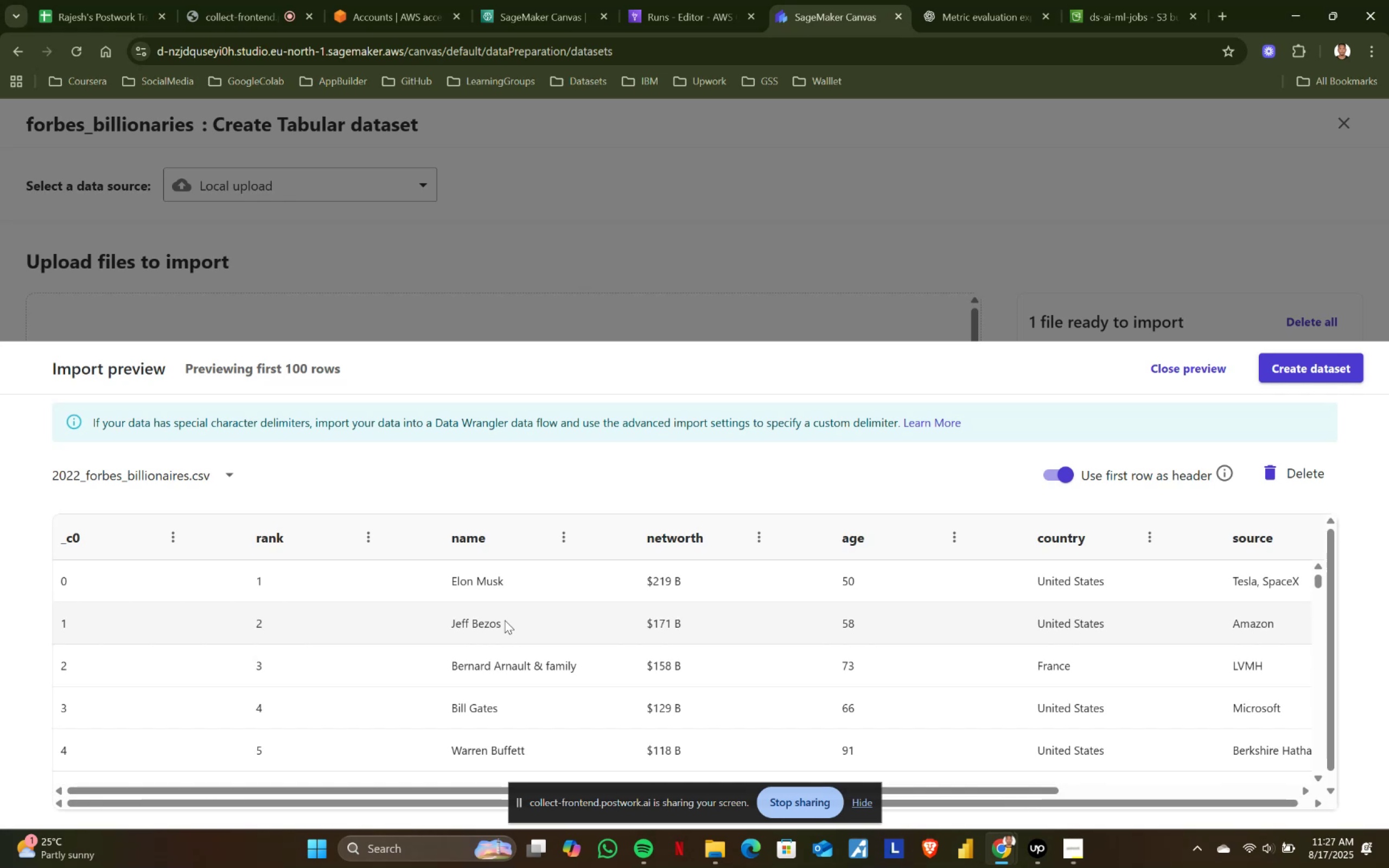 
wait(5.17)
 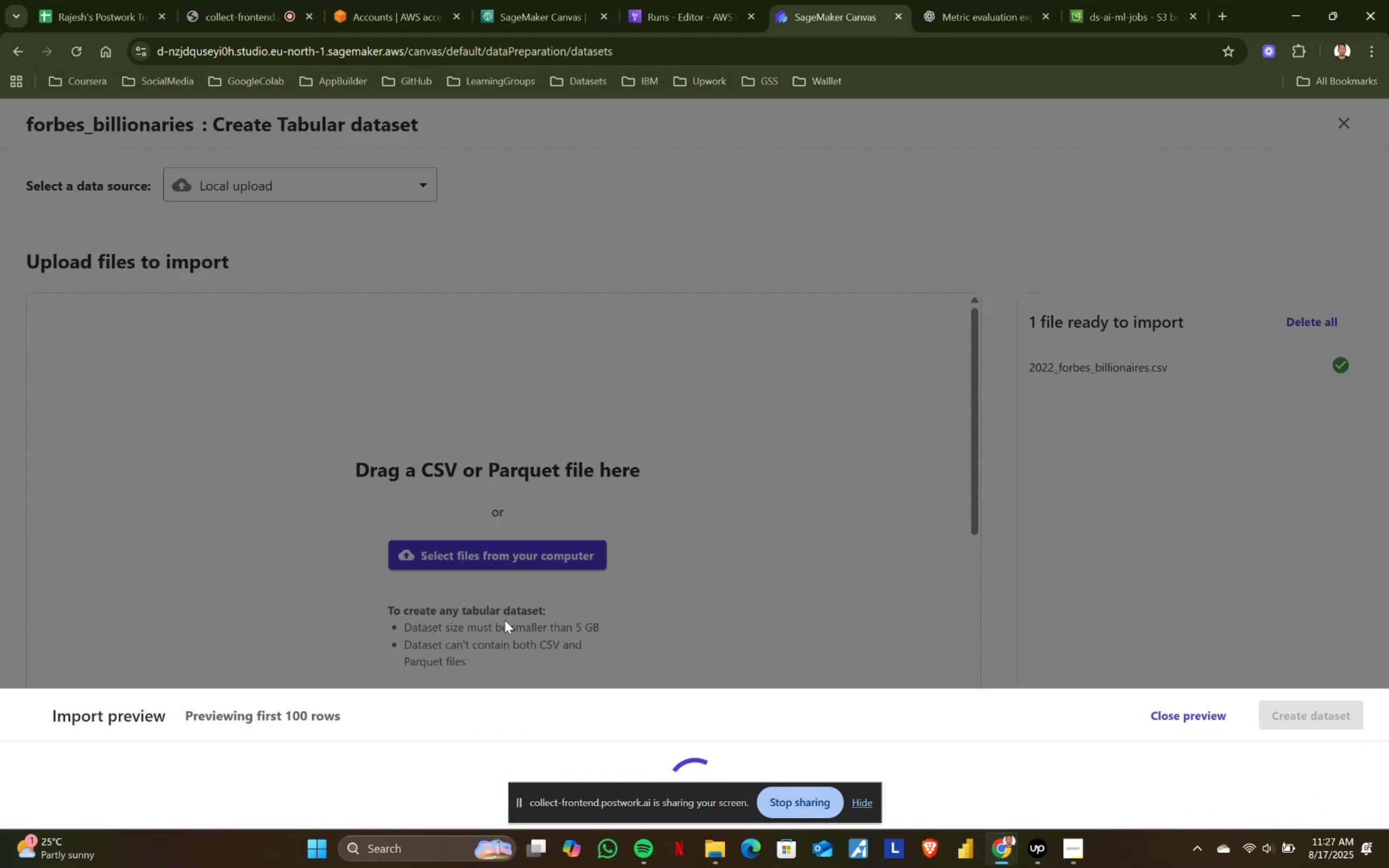 
left_click([1302, 368])
 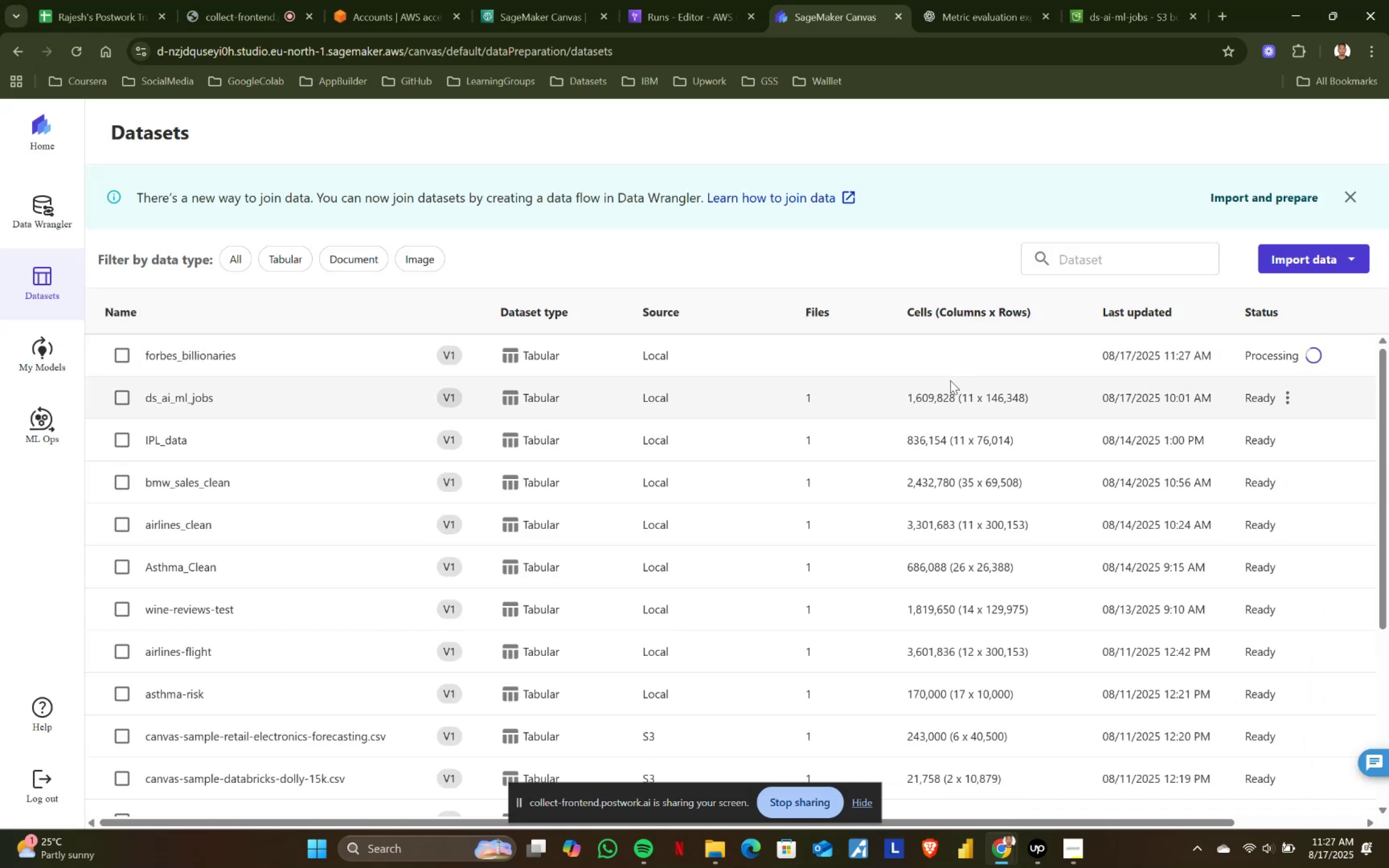 
wait(9.54)
 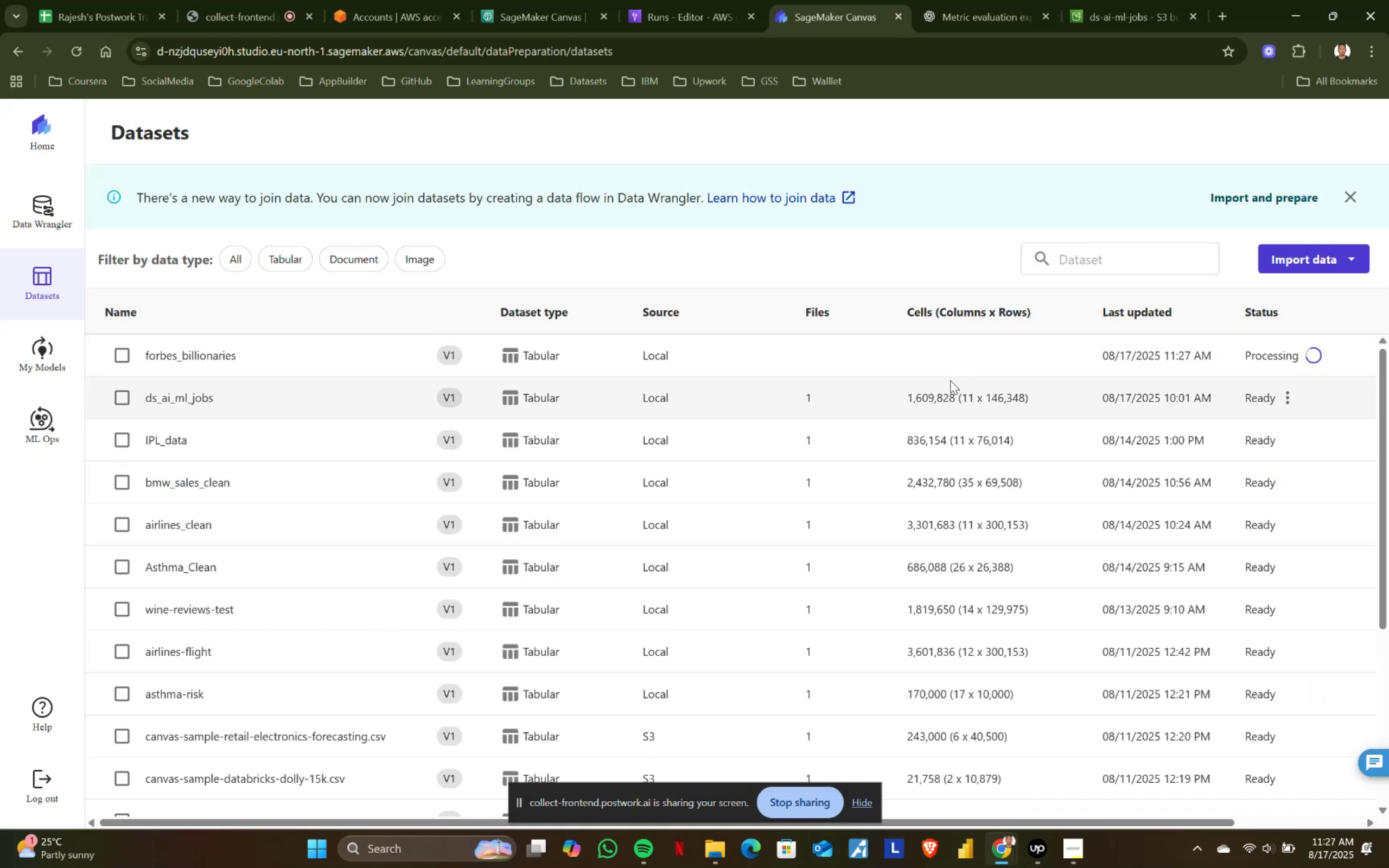 
left_click([39, 214])
 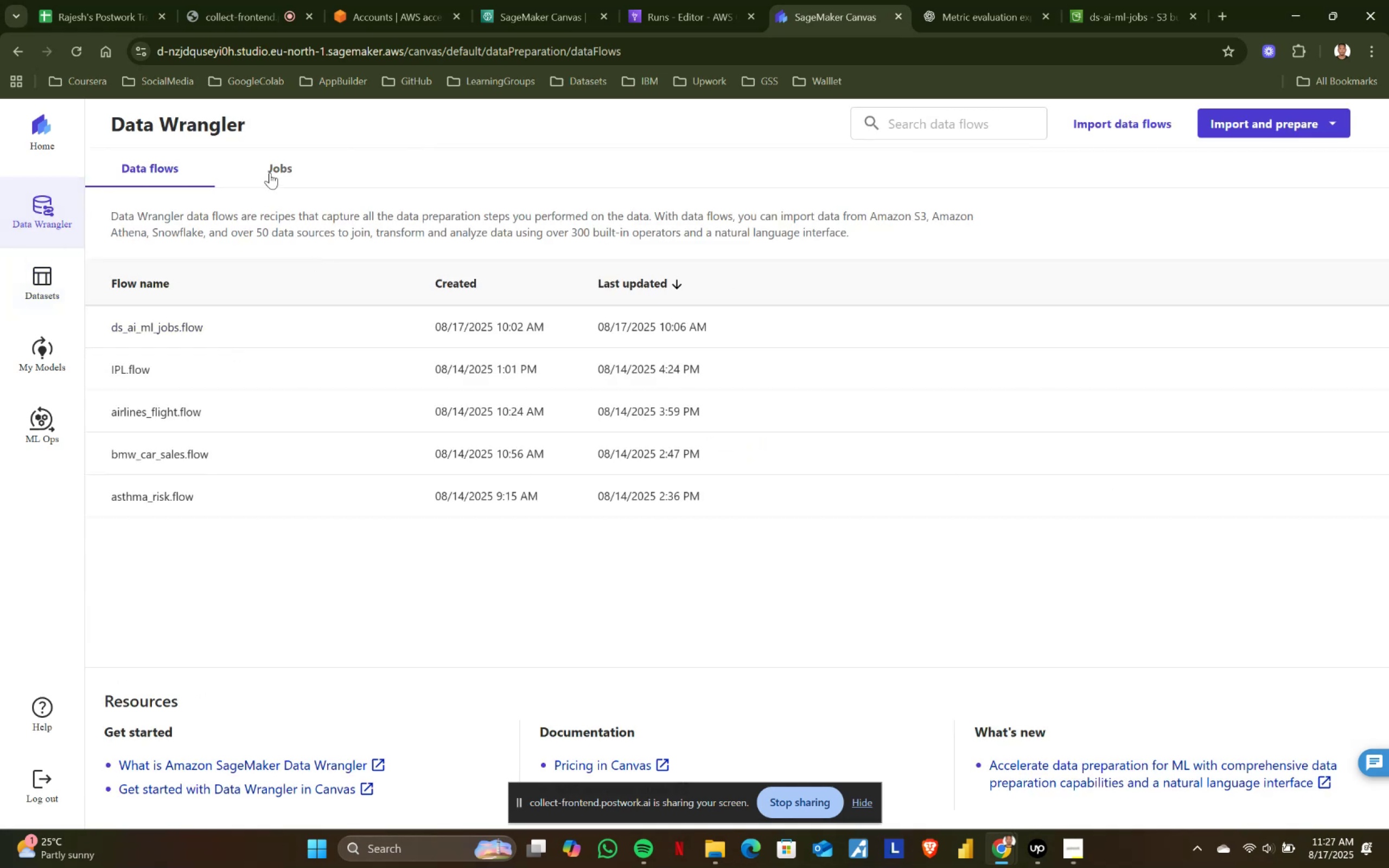 
left_click([1264, 116])
 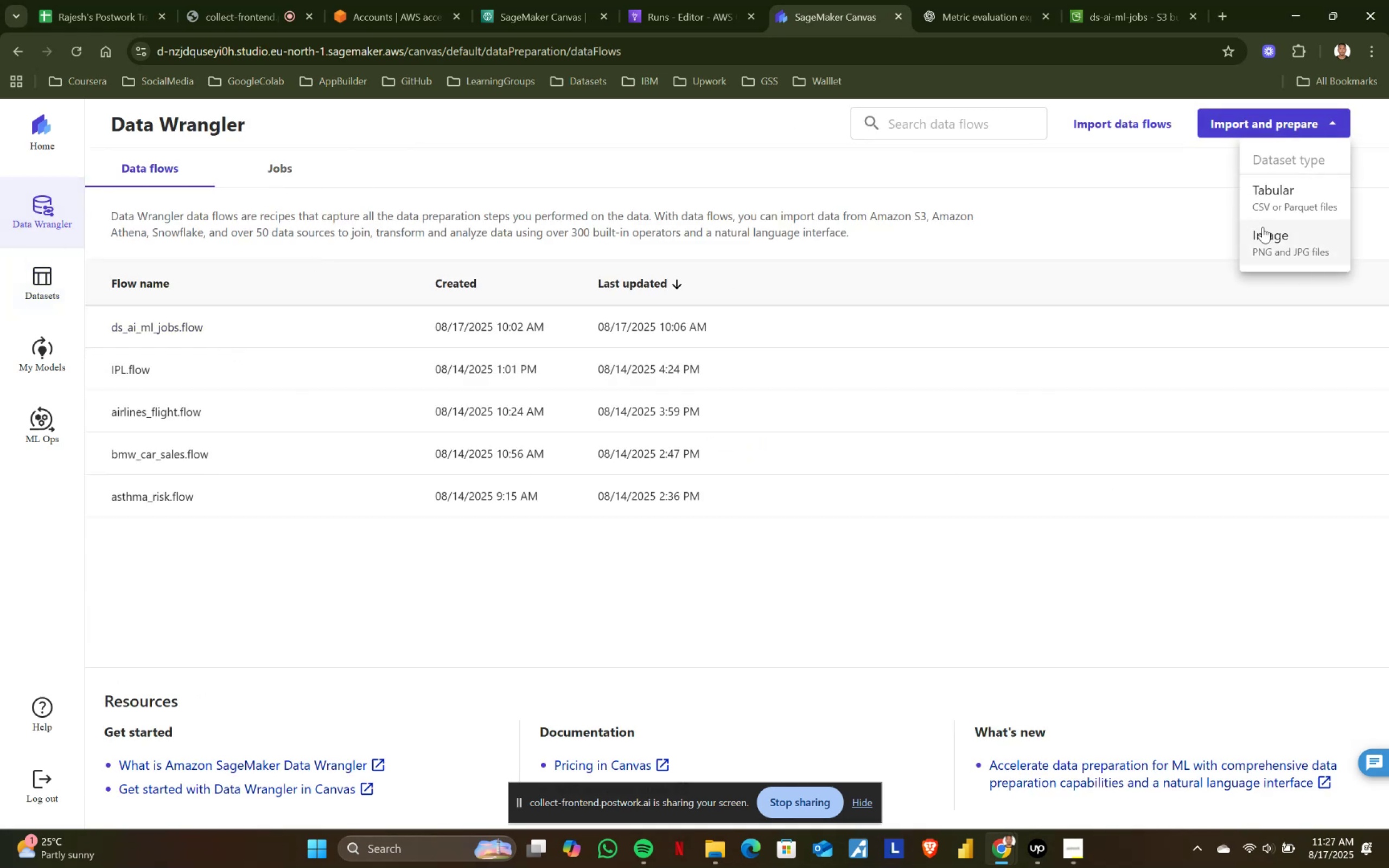 
left_click([1270, 202])
 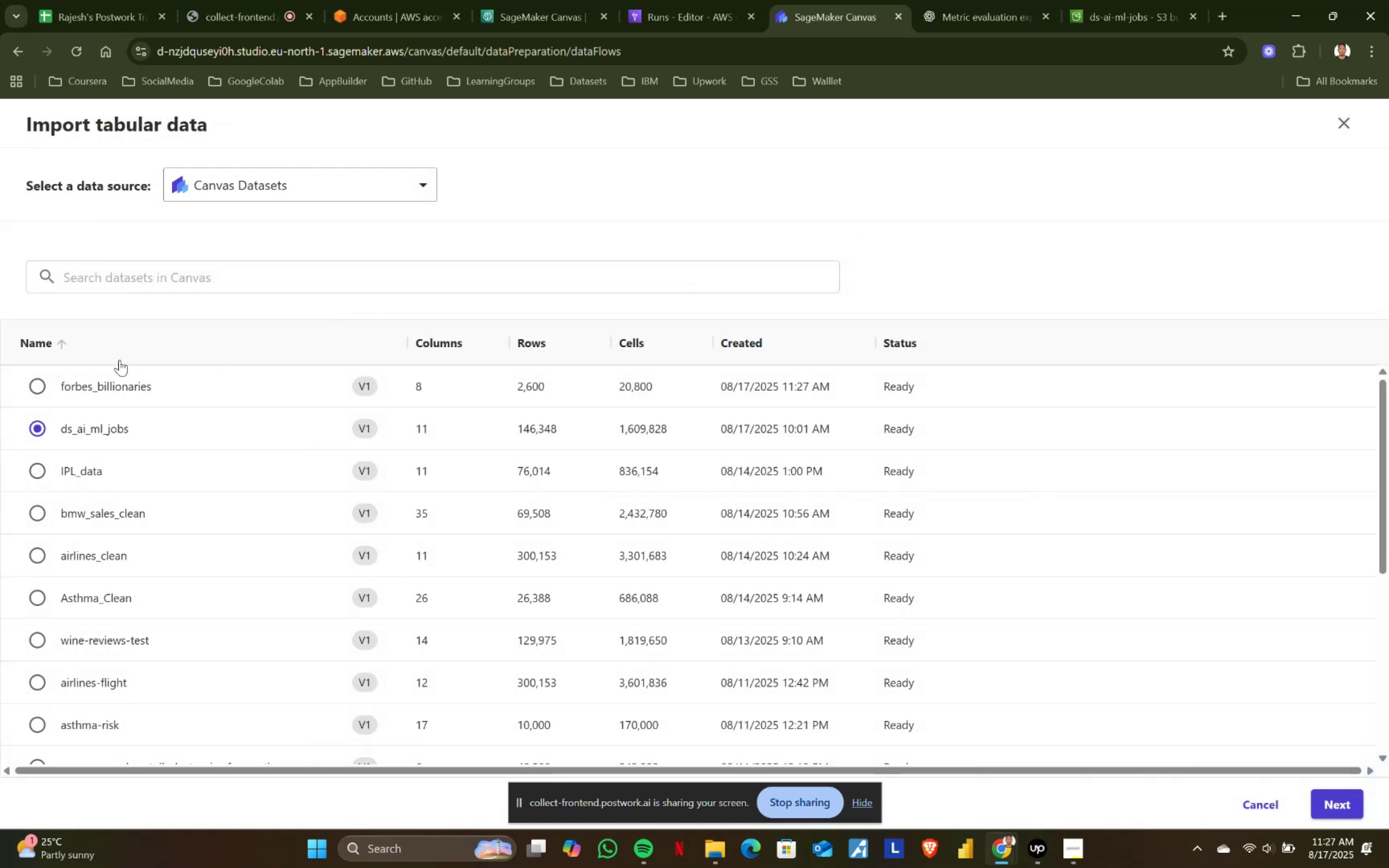 
left_click([43, 384])
 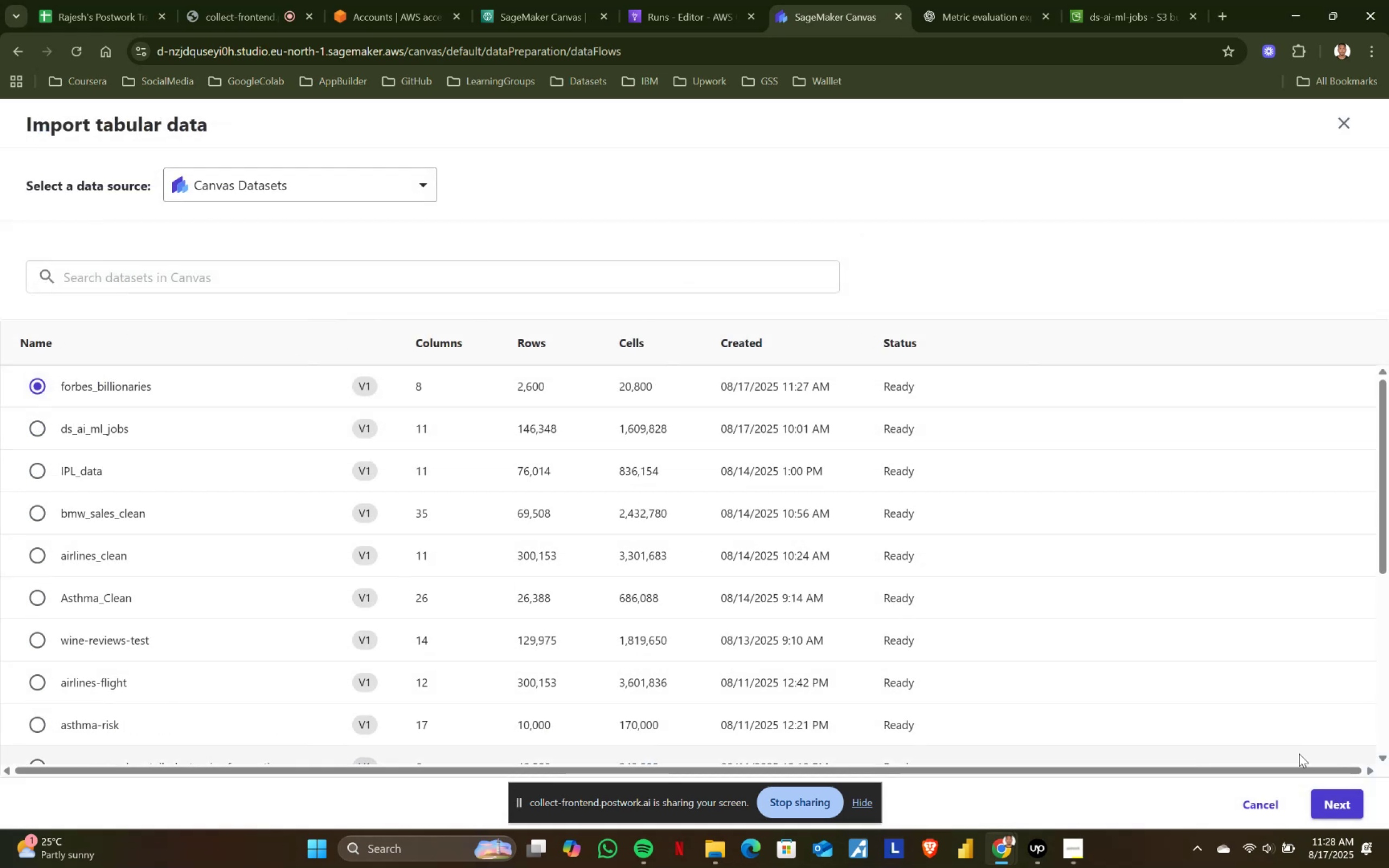 
left_click([1330, 790])
 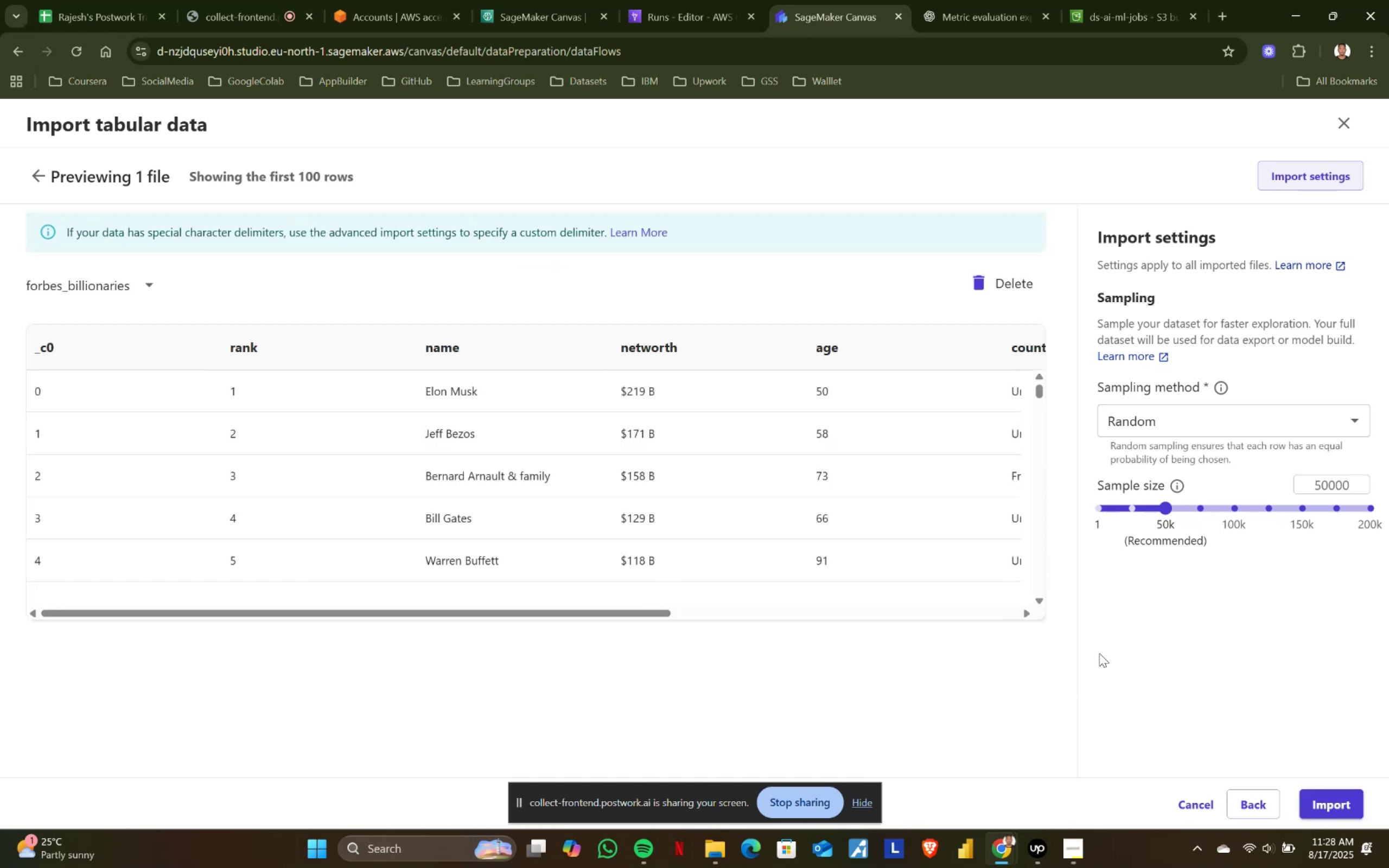 
left_click([1346, 793])
 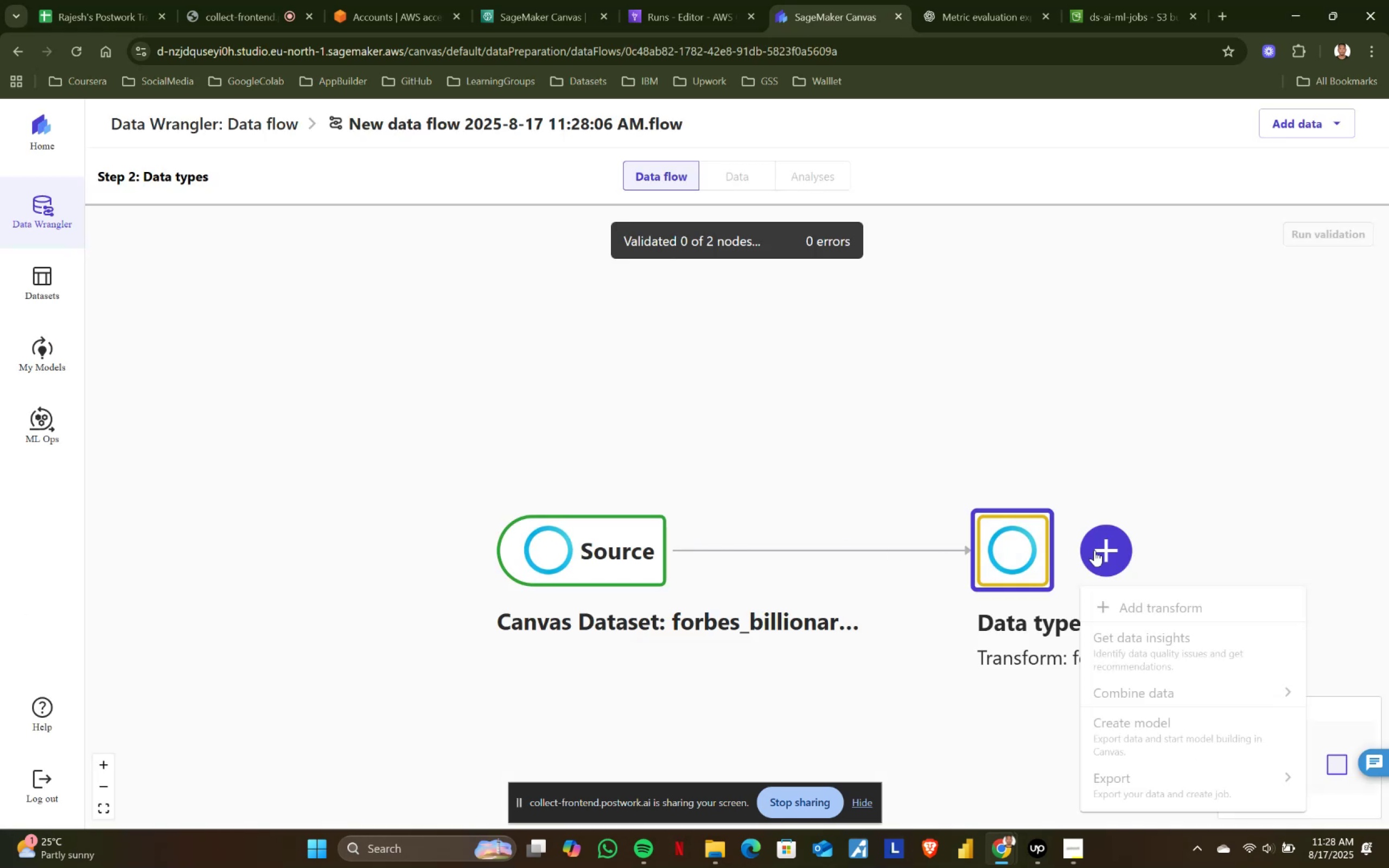 
left_click([1149, 646])
 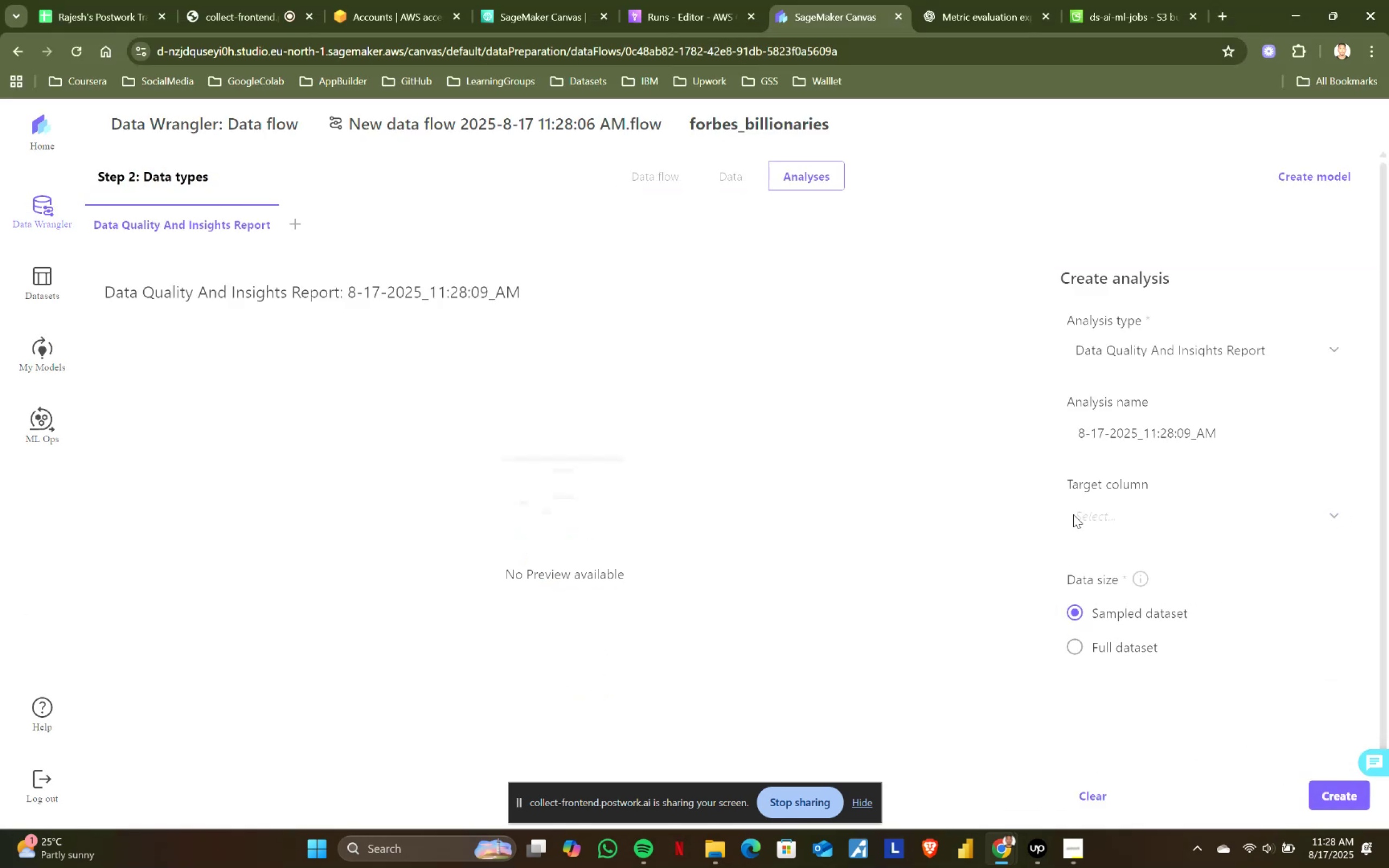 
left_click([1097, 515])
 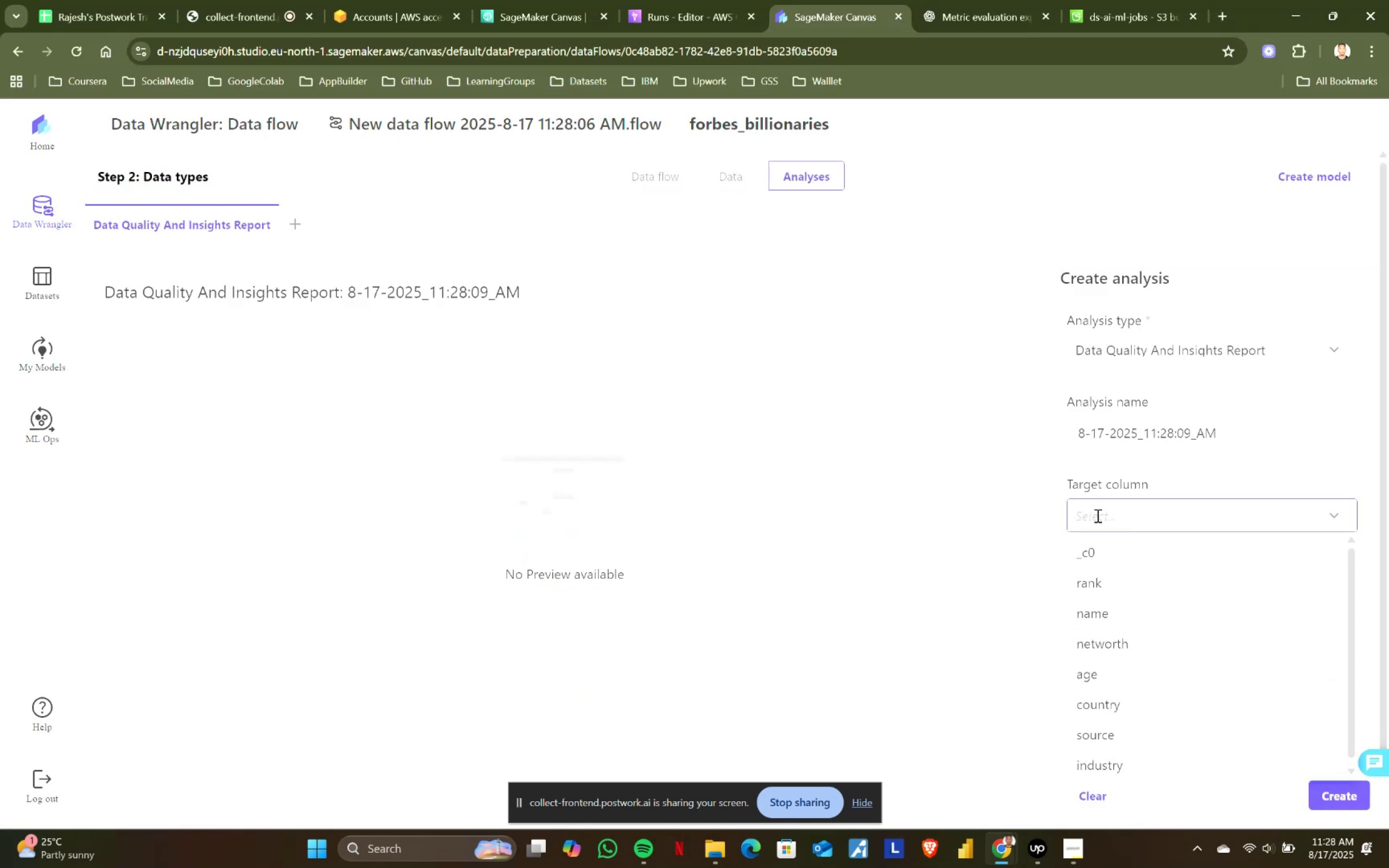 
scroll: coordinate [1132, 673], scroll_direction: down, amount: 3.0
 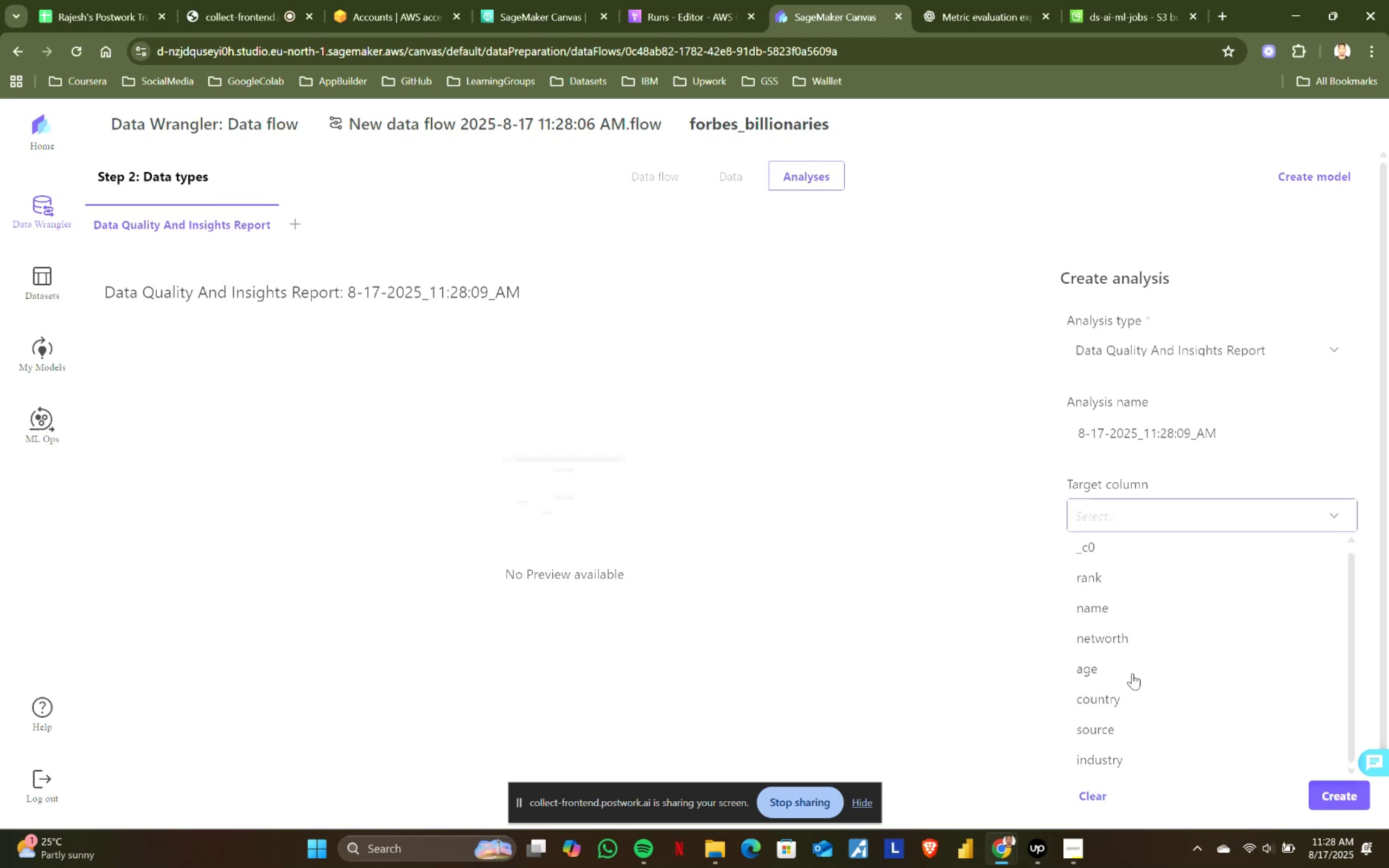 
scroll: coordinate [1132, 673], scroll_direction: up, amount: 1.0
 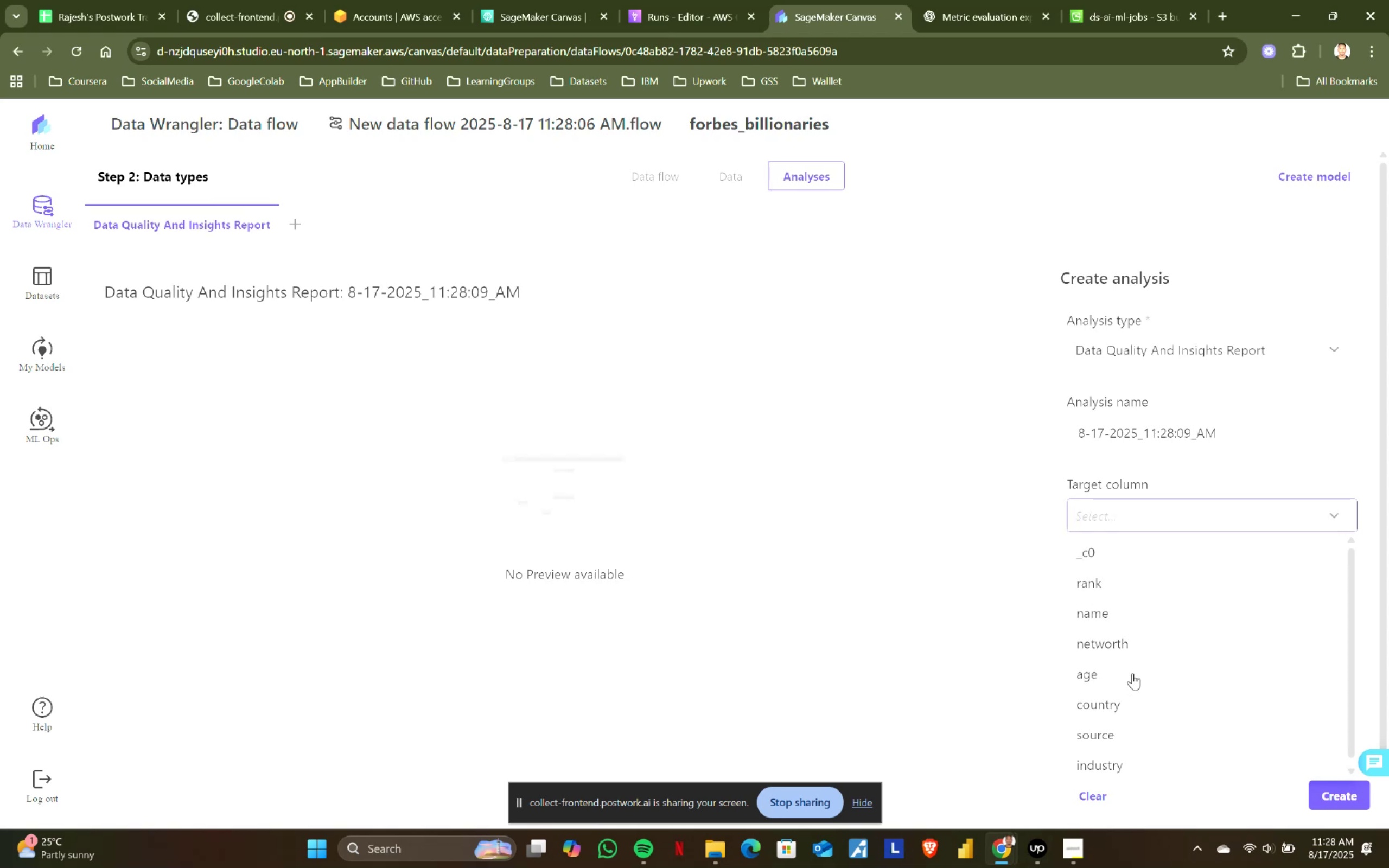 
scroll: coordinate [1132, 673], scroll_direction: none, amount: 0.0
 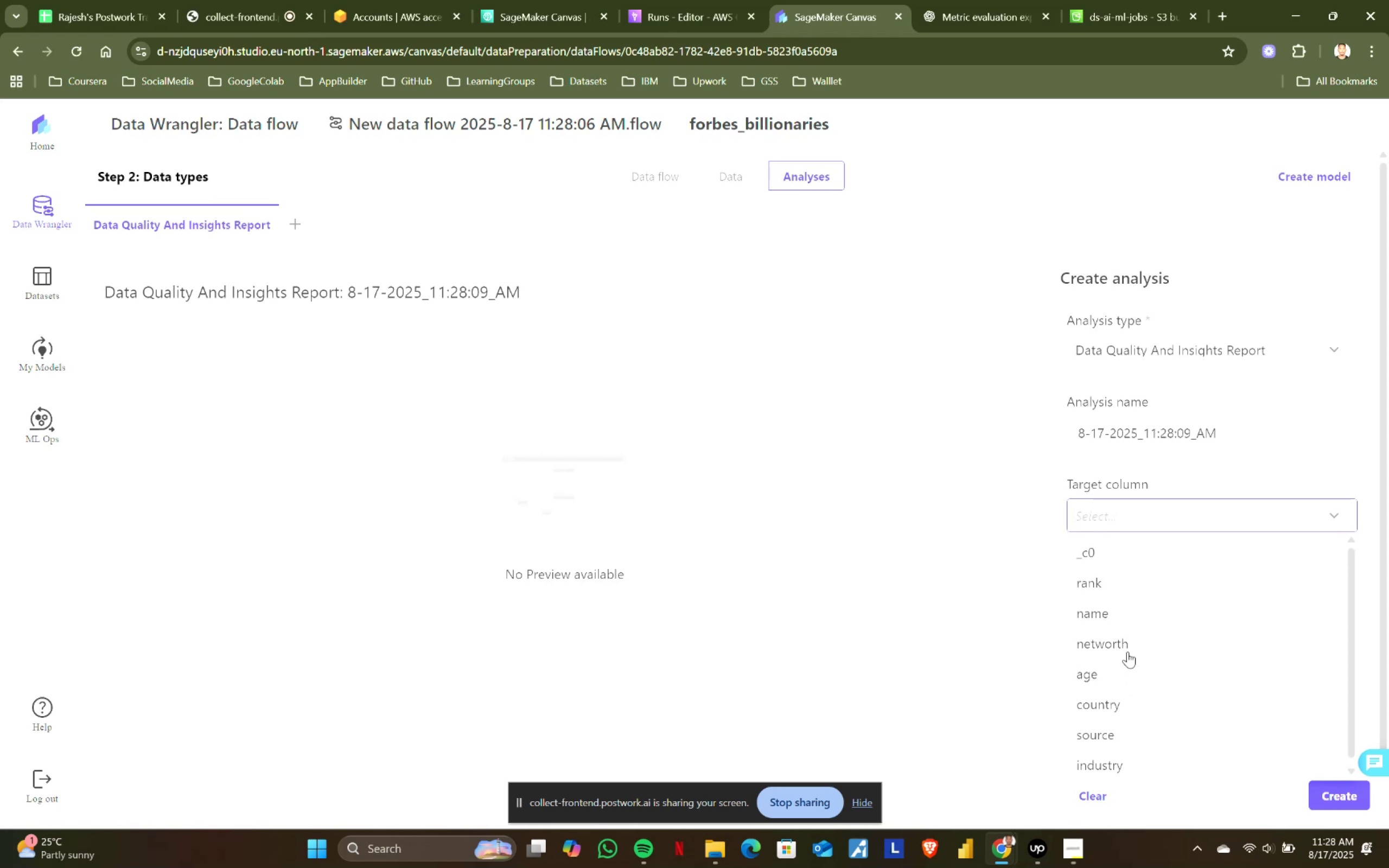 
left_click([1127, 647])
 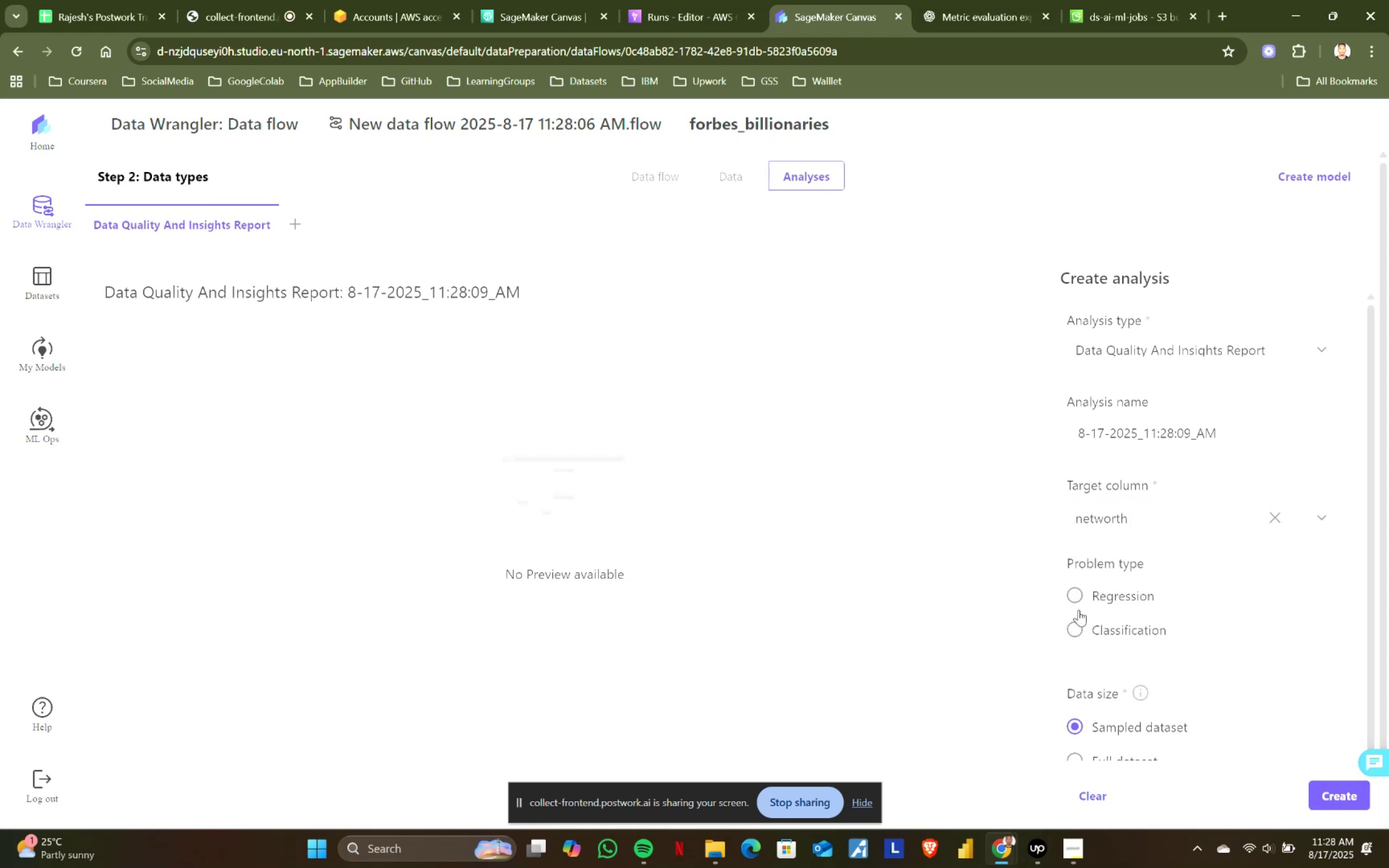 
left_click([1075, 593])
 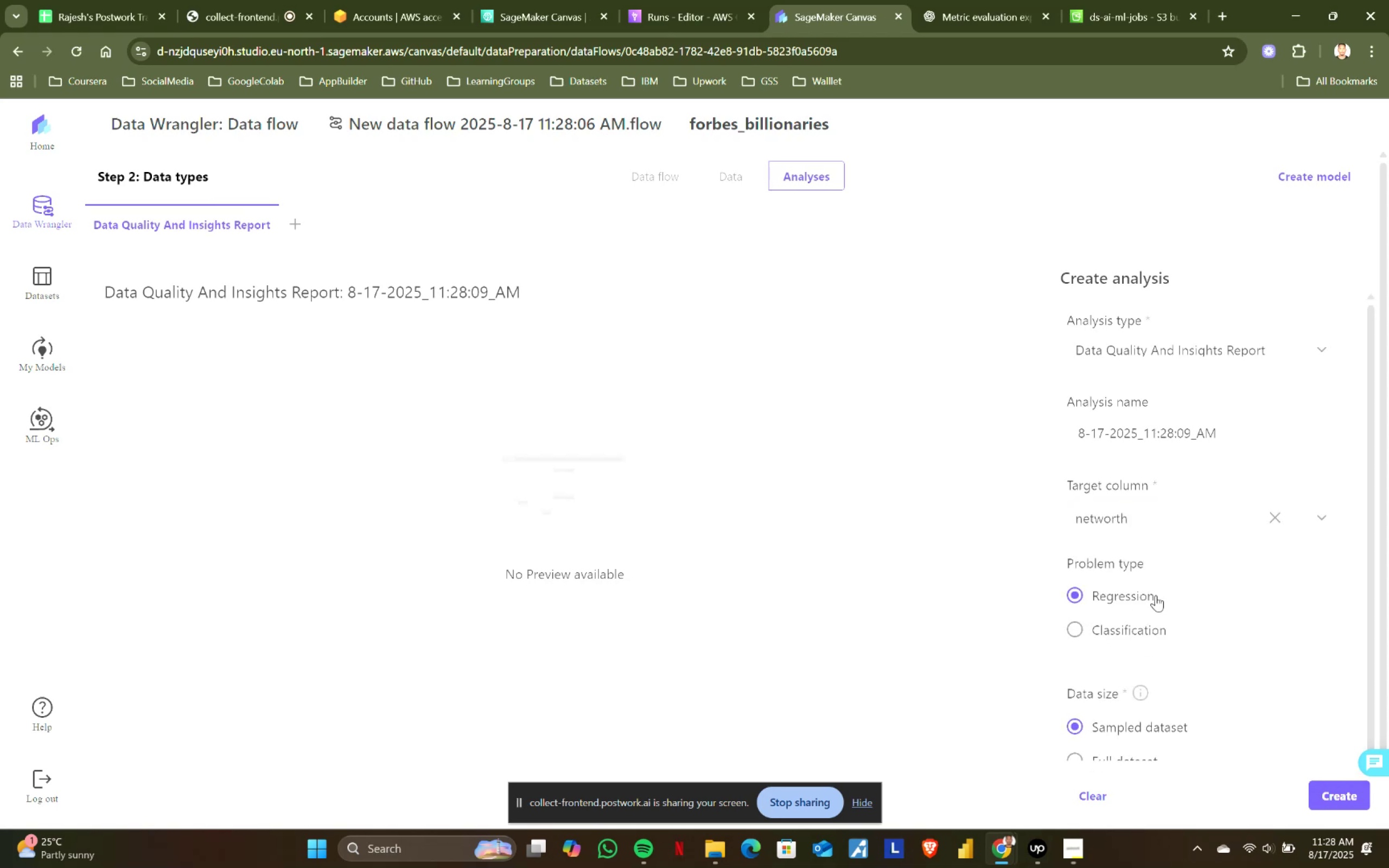 
scroll: coordinate [1221, 595], scroll_direction: down, amount: 4.0
 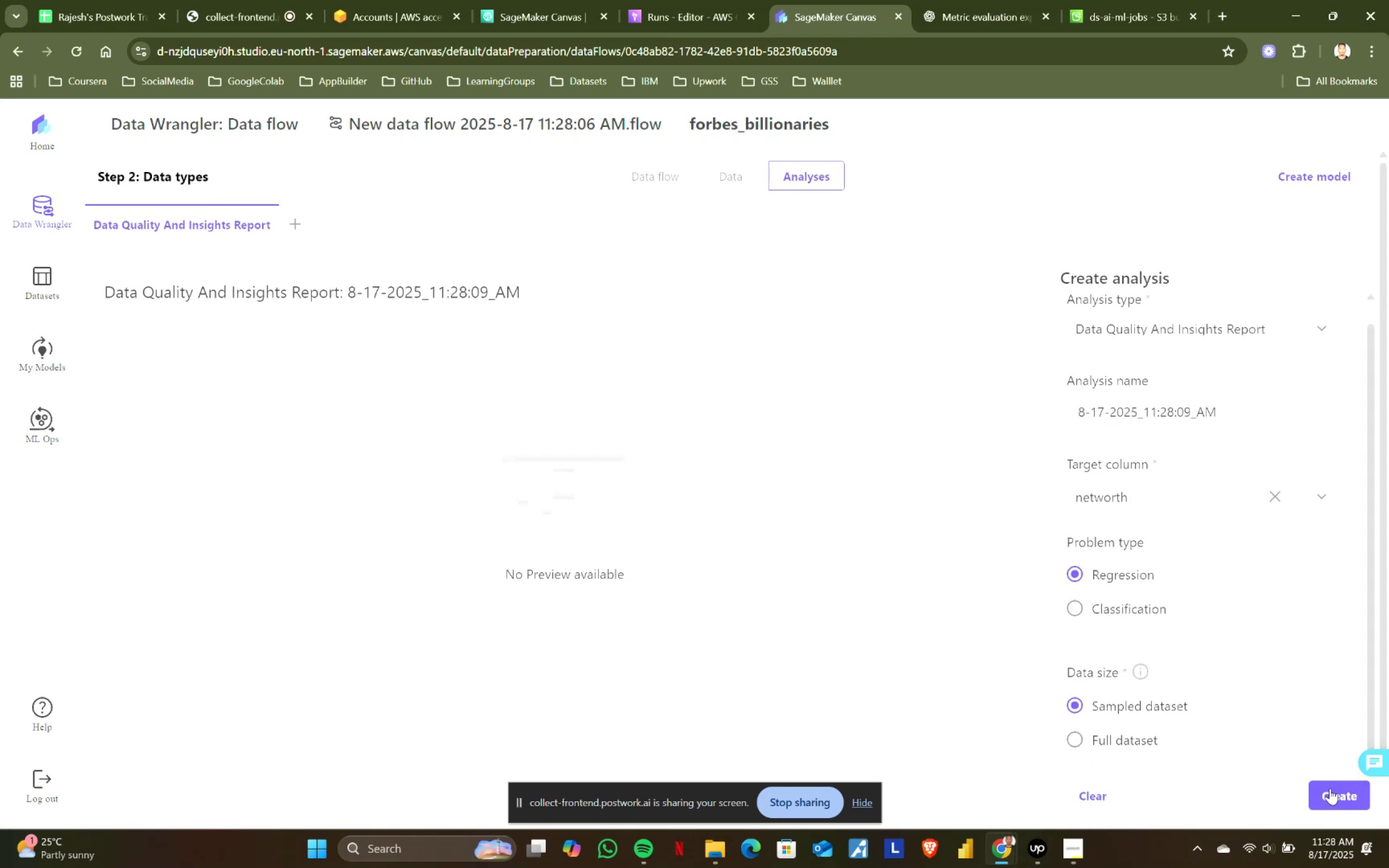 
left_click([1329, 788])
 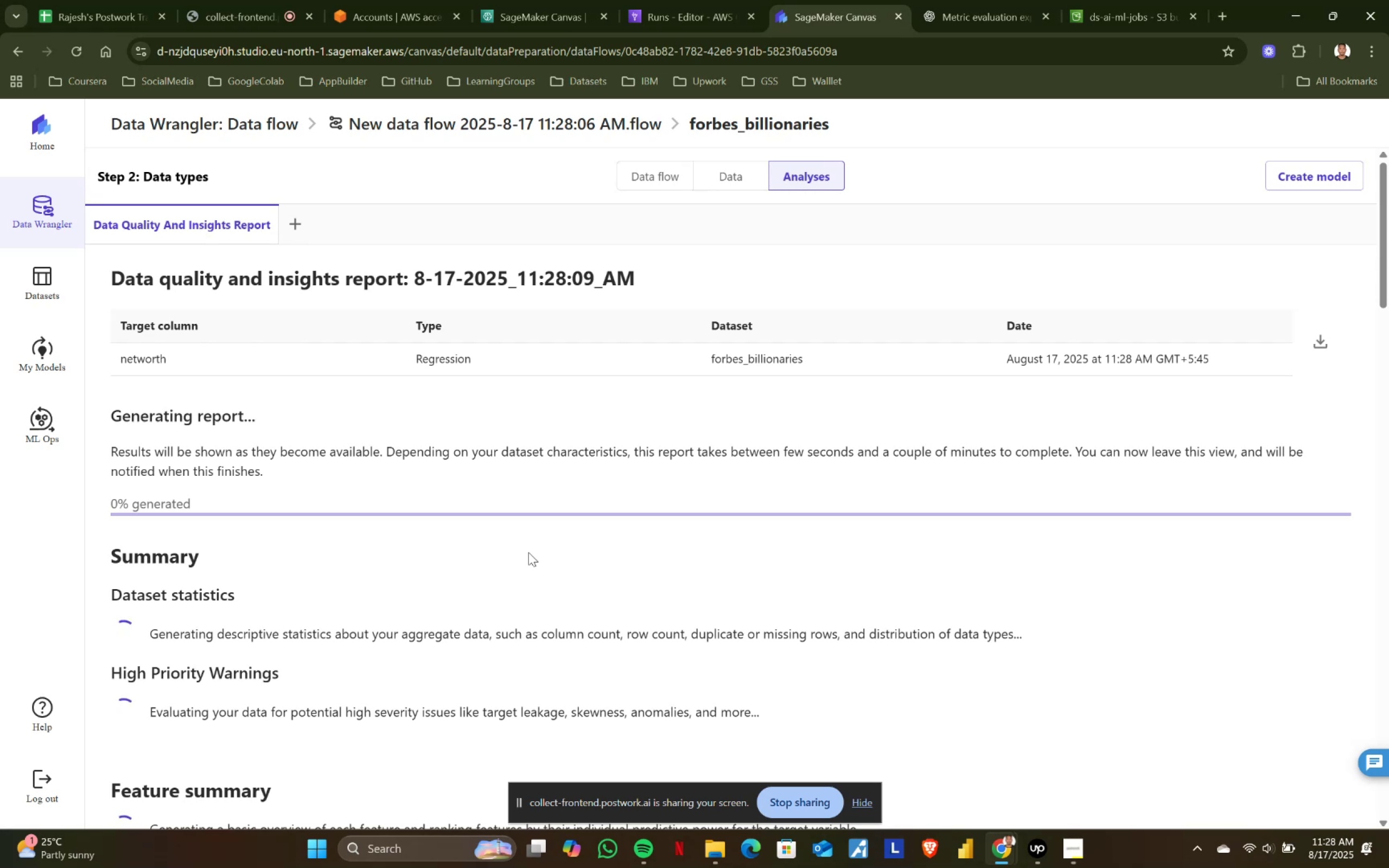 
wait(8.75)
 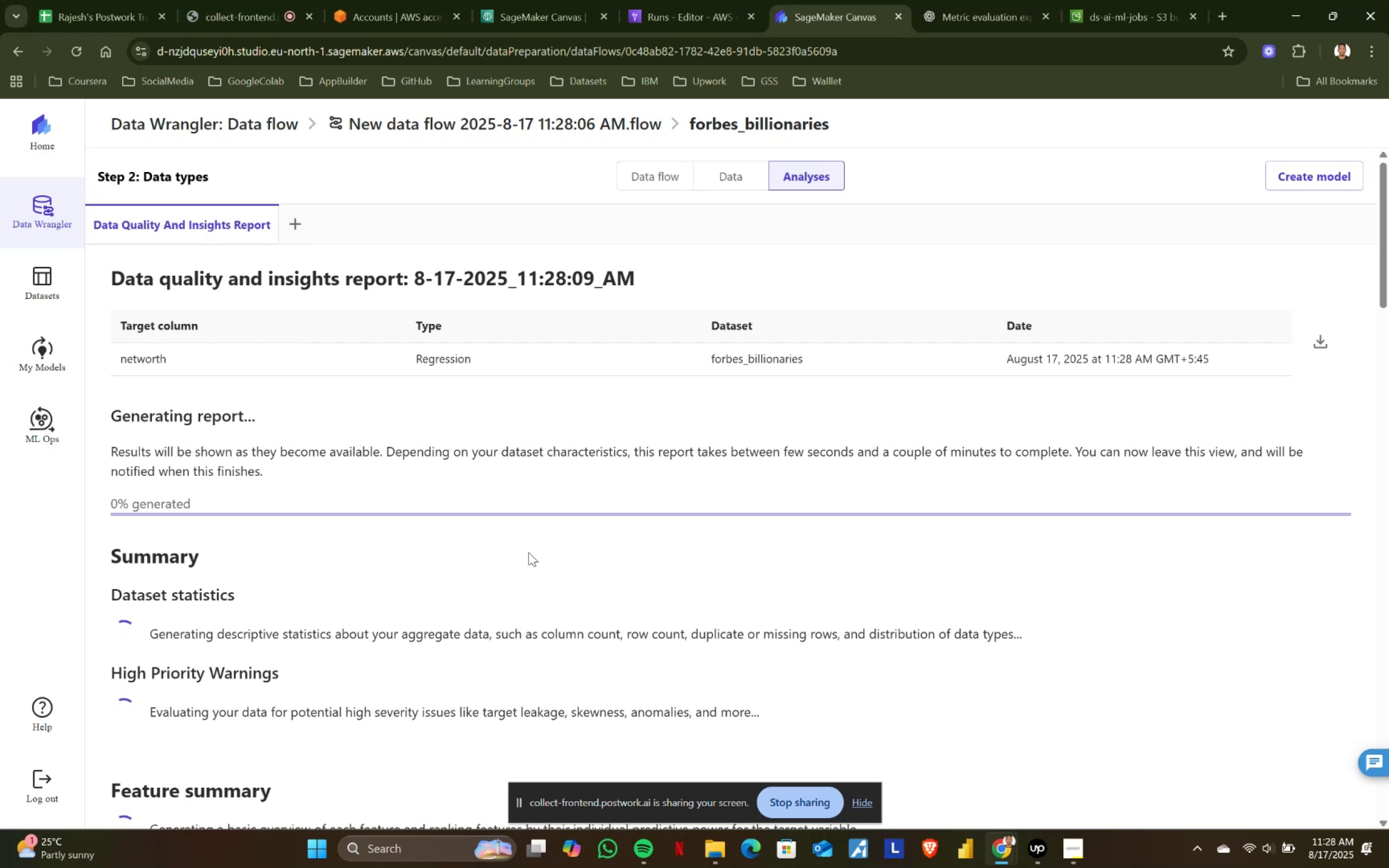 
left_click_drag(start_coordinate=[141, 423], to_coordinate=[312, 410])
 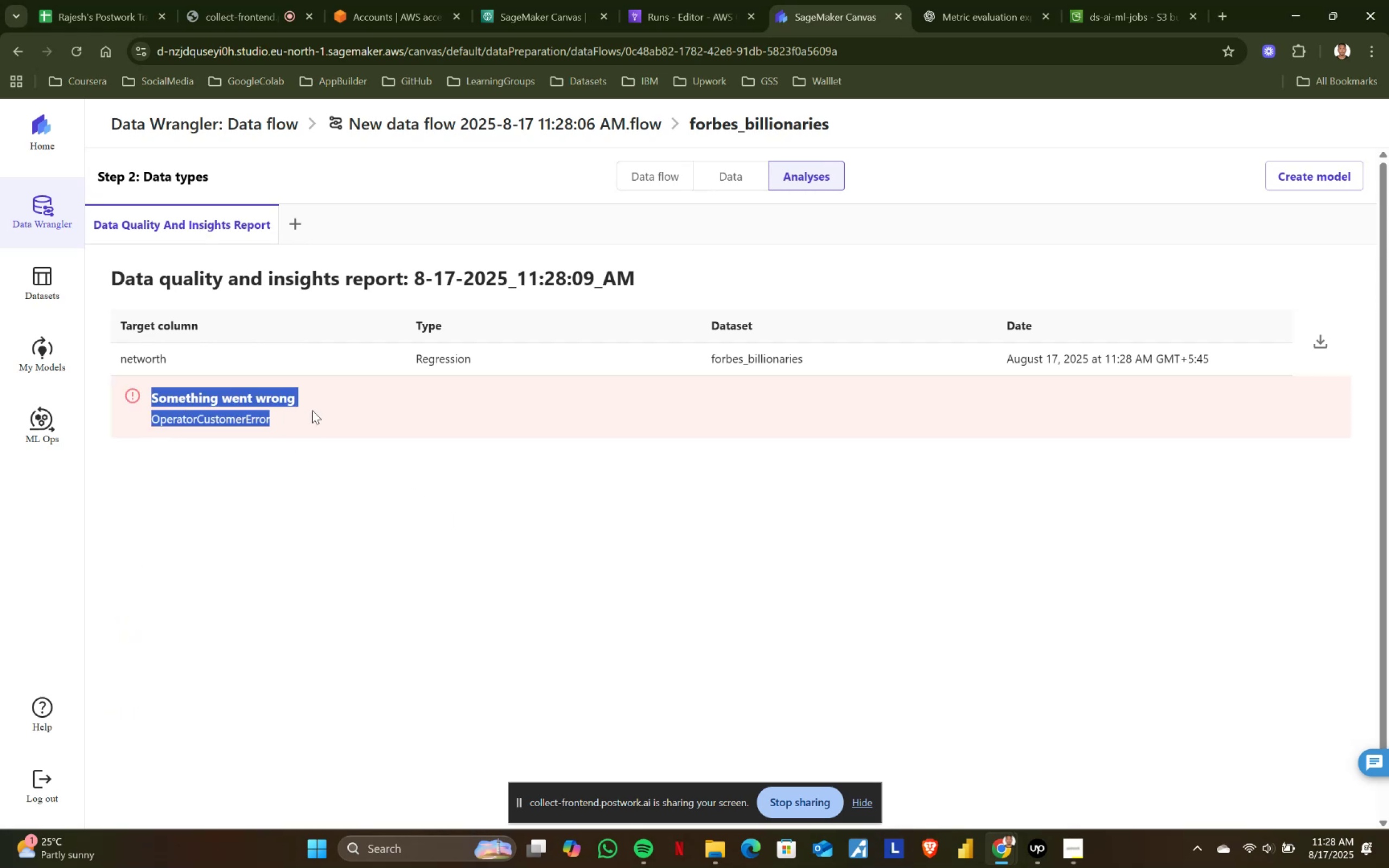 
left_click([312, 410])
 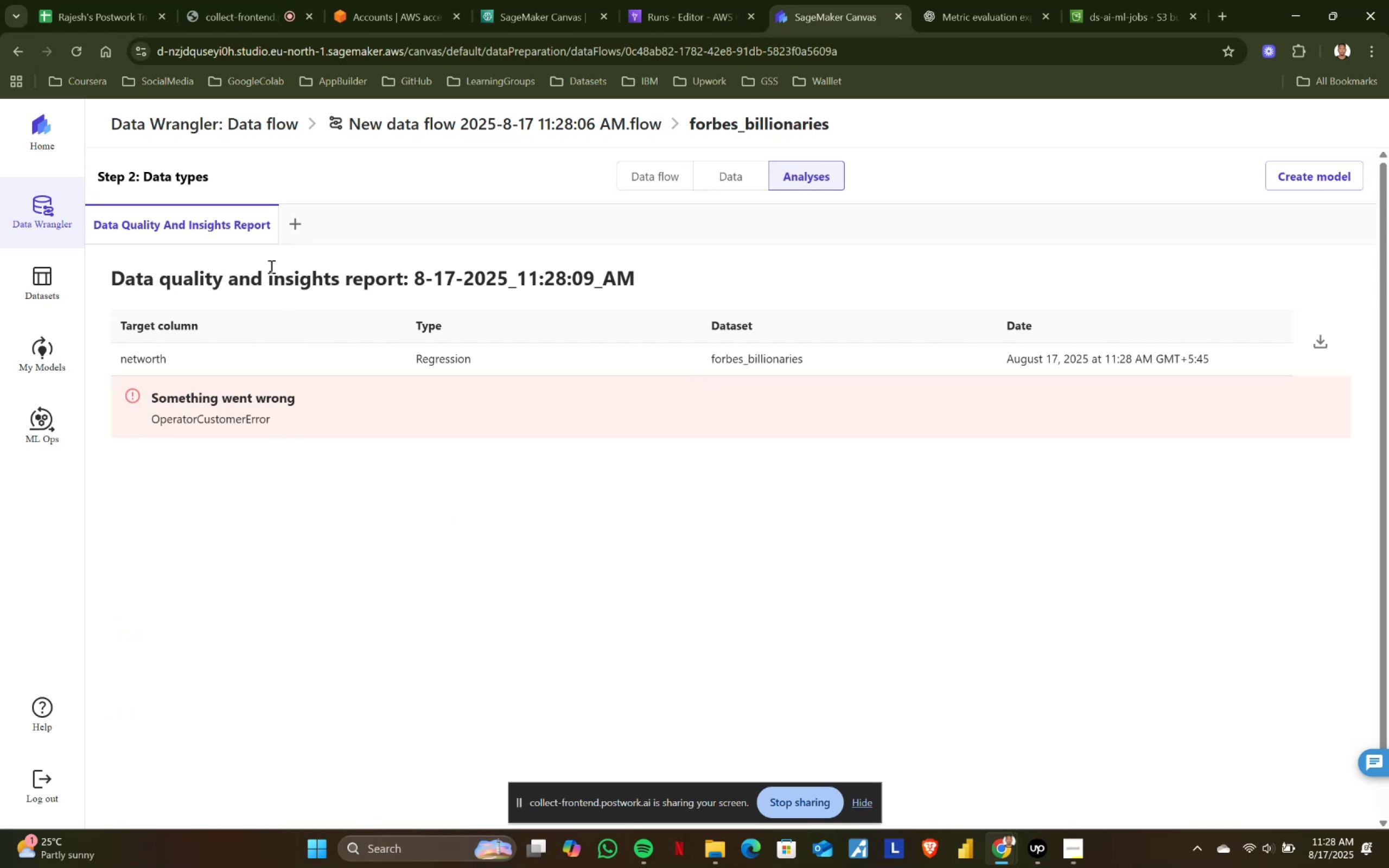 
left_click([734, 171])
 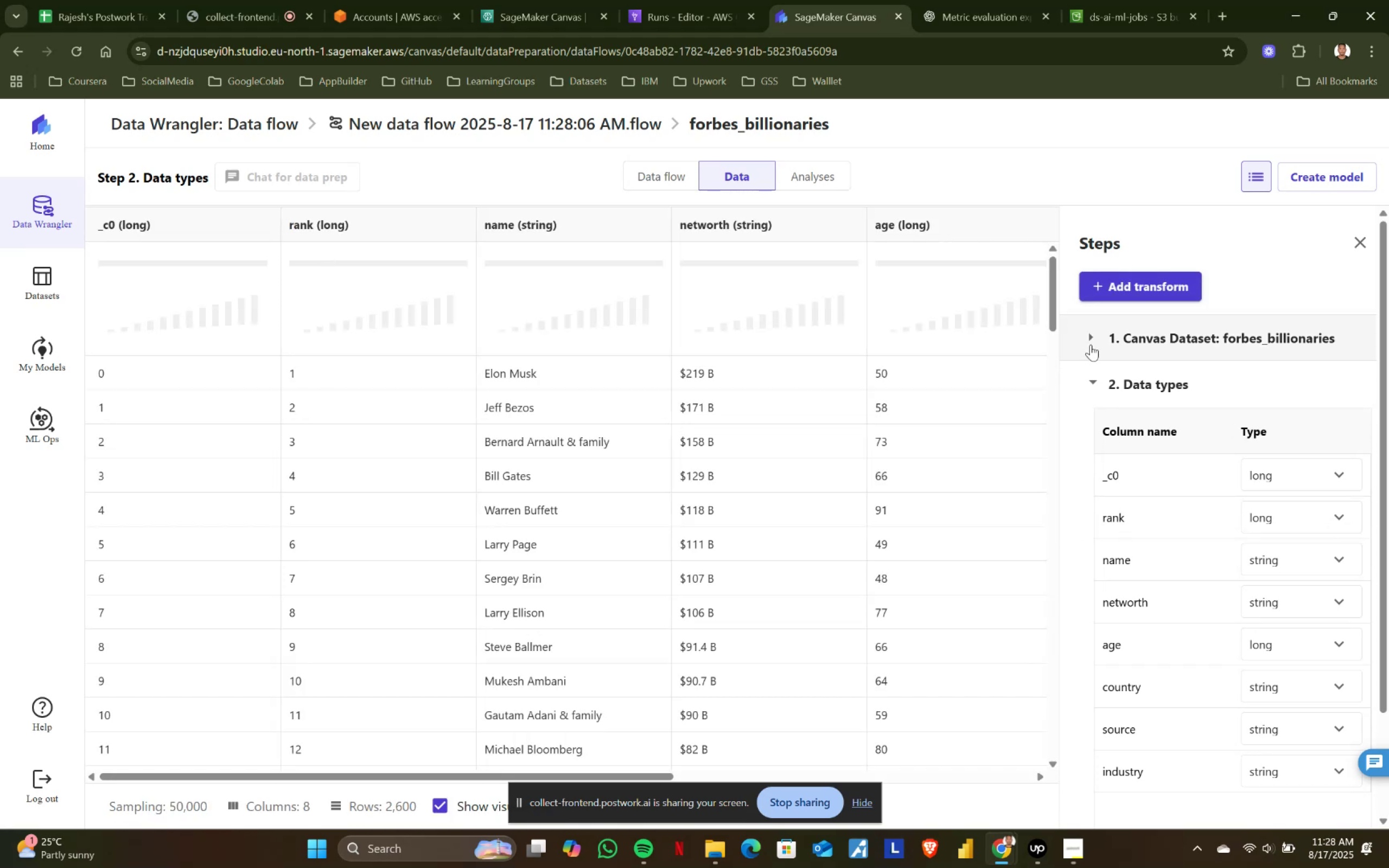 
left_click([814, 174])
 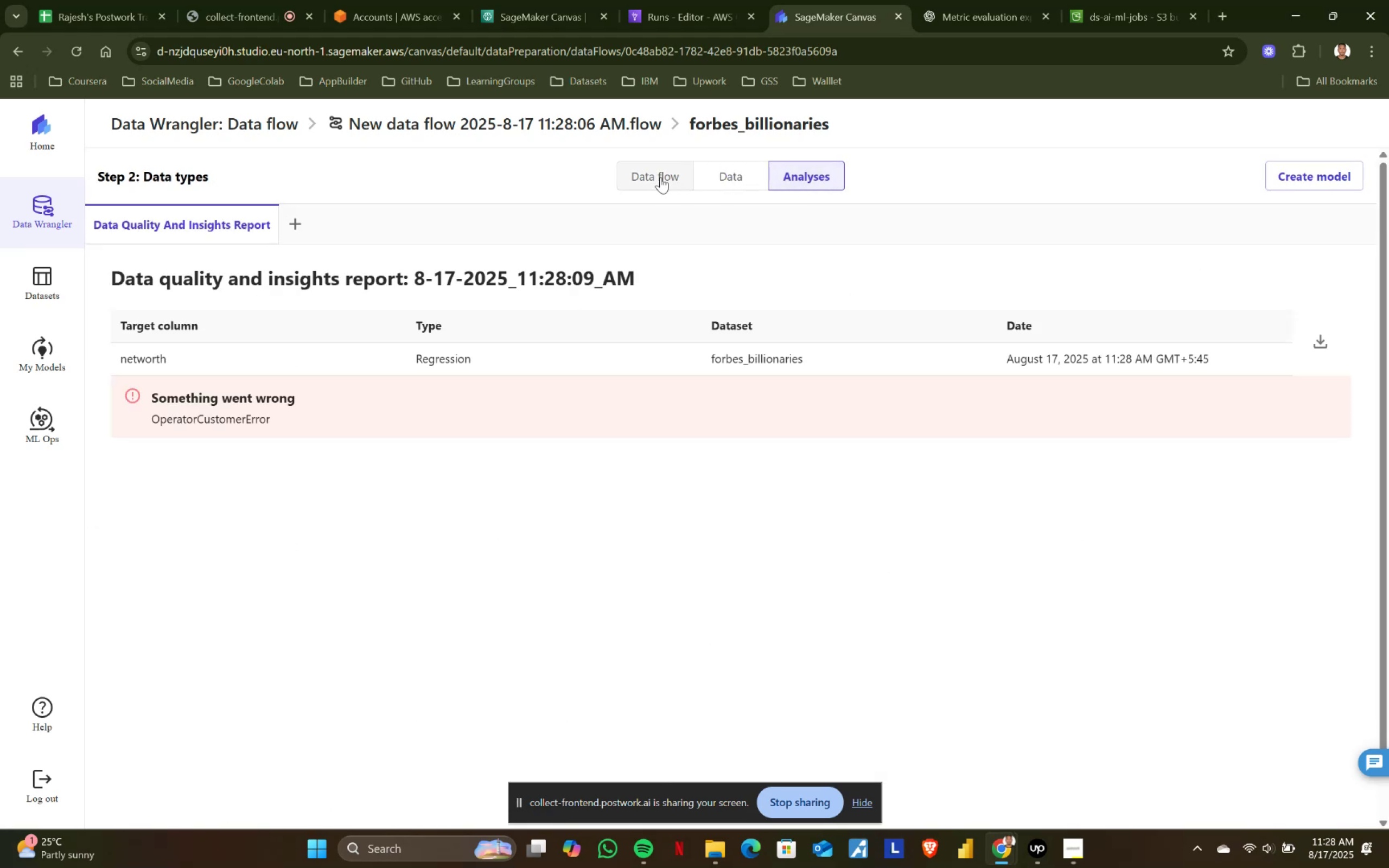 
left_click([660, 177])
 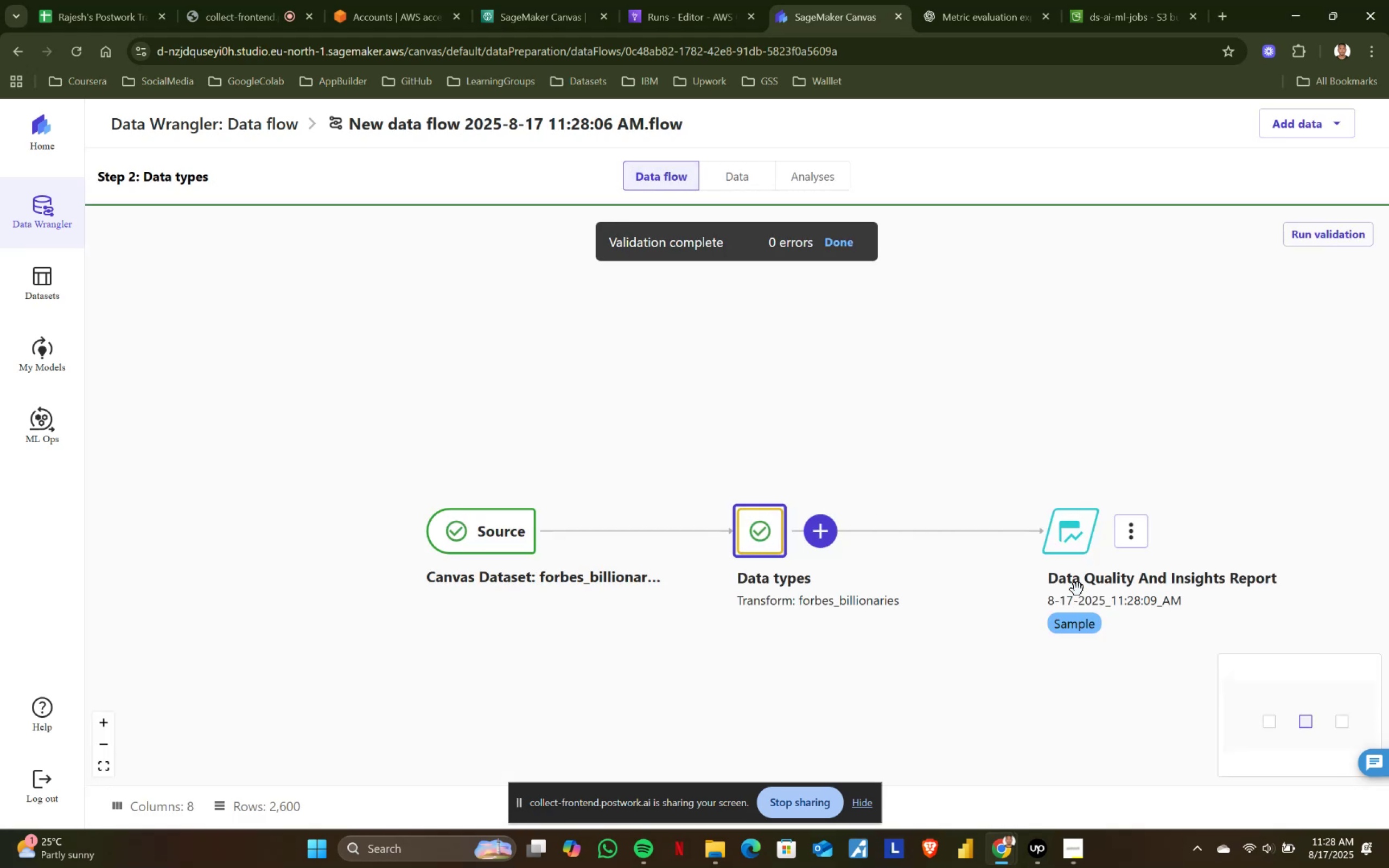 
left_click([1125, 537])
 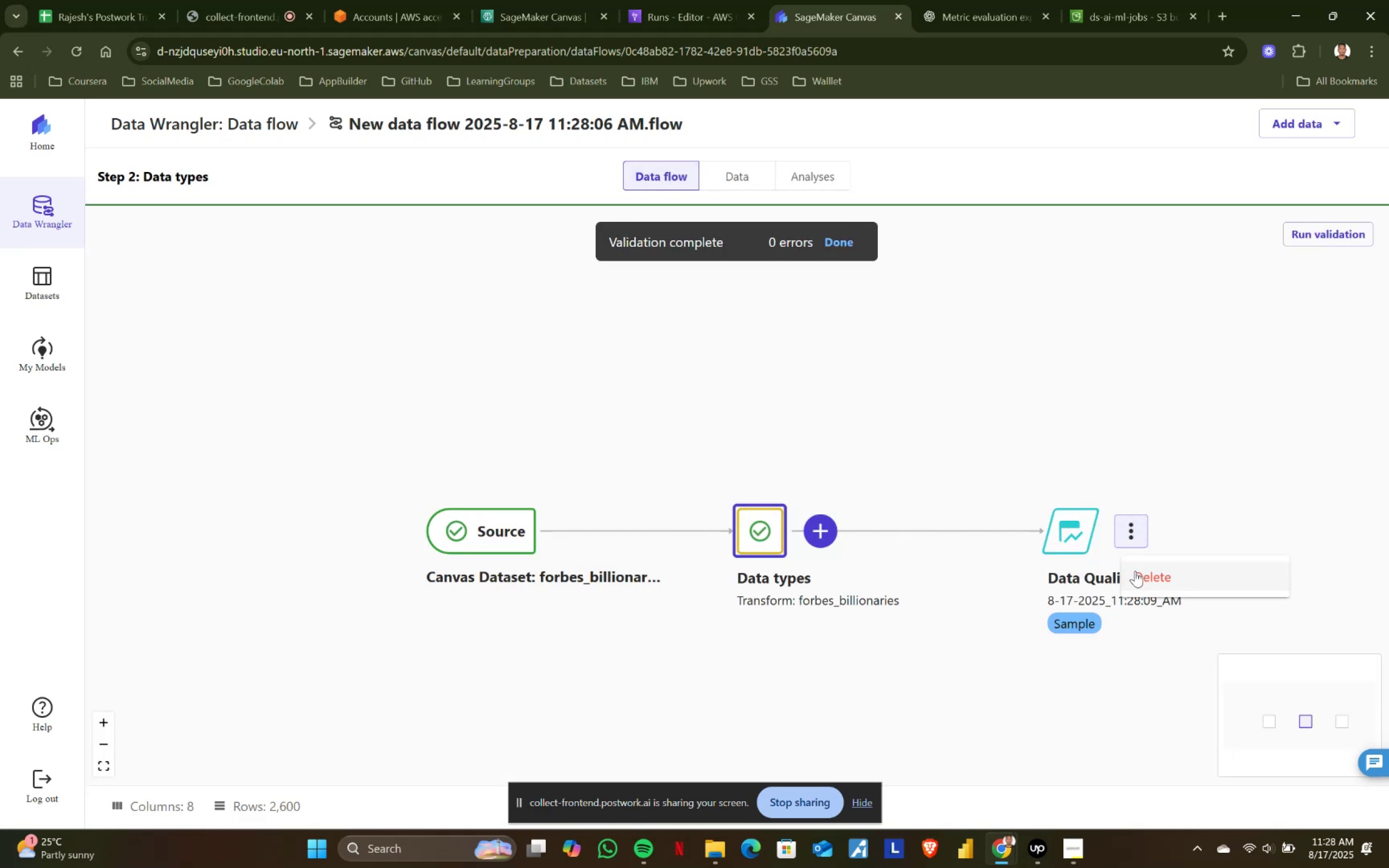 
left_click([1138, 580])
 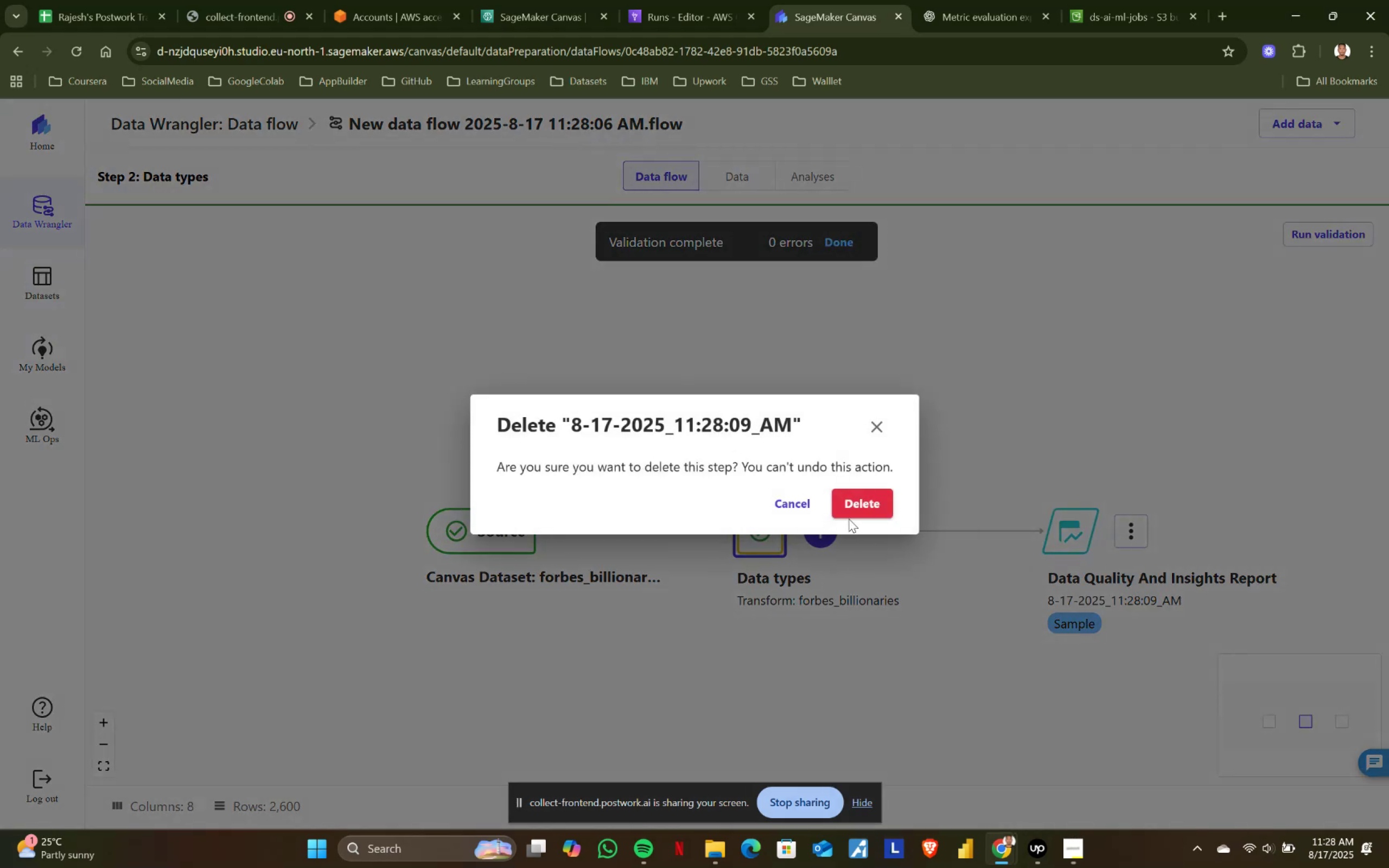 
left_click([857, 490])
 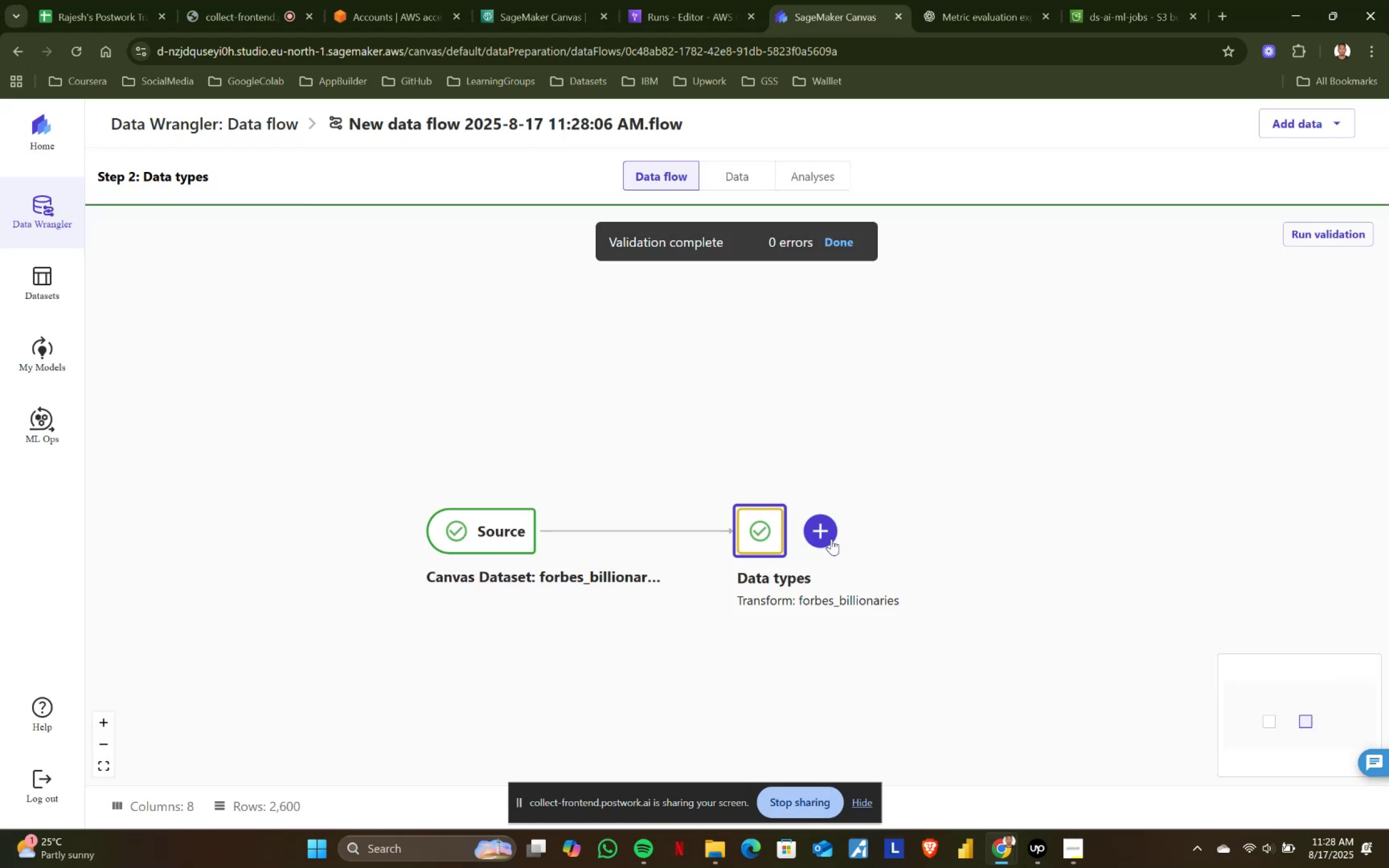 
left_click([828, 536])
 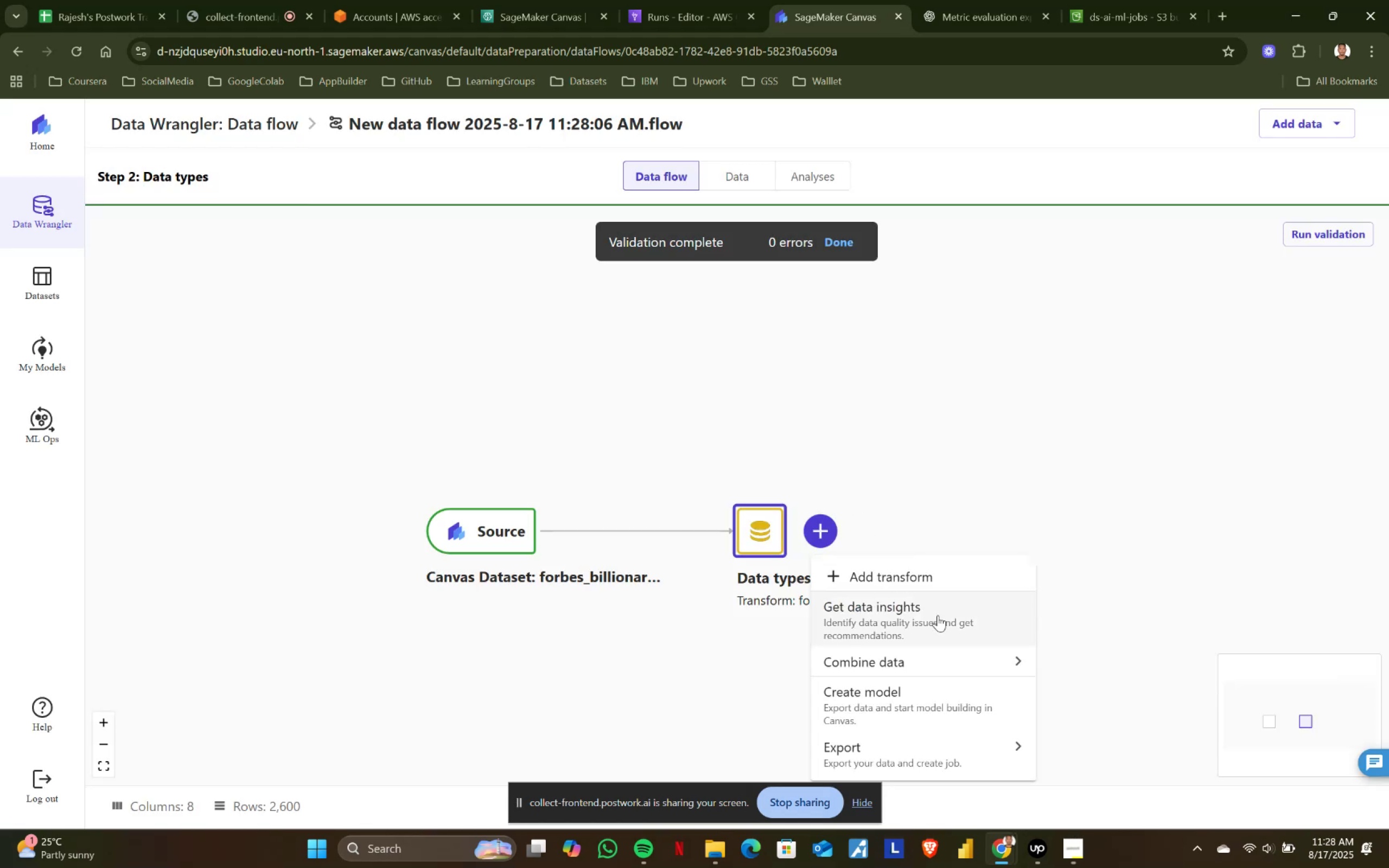 
left_click([938, 615])
 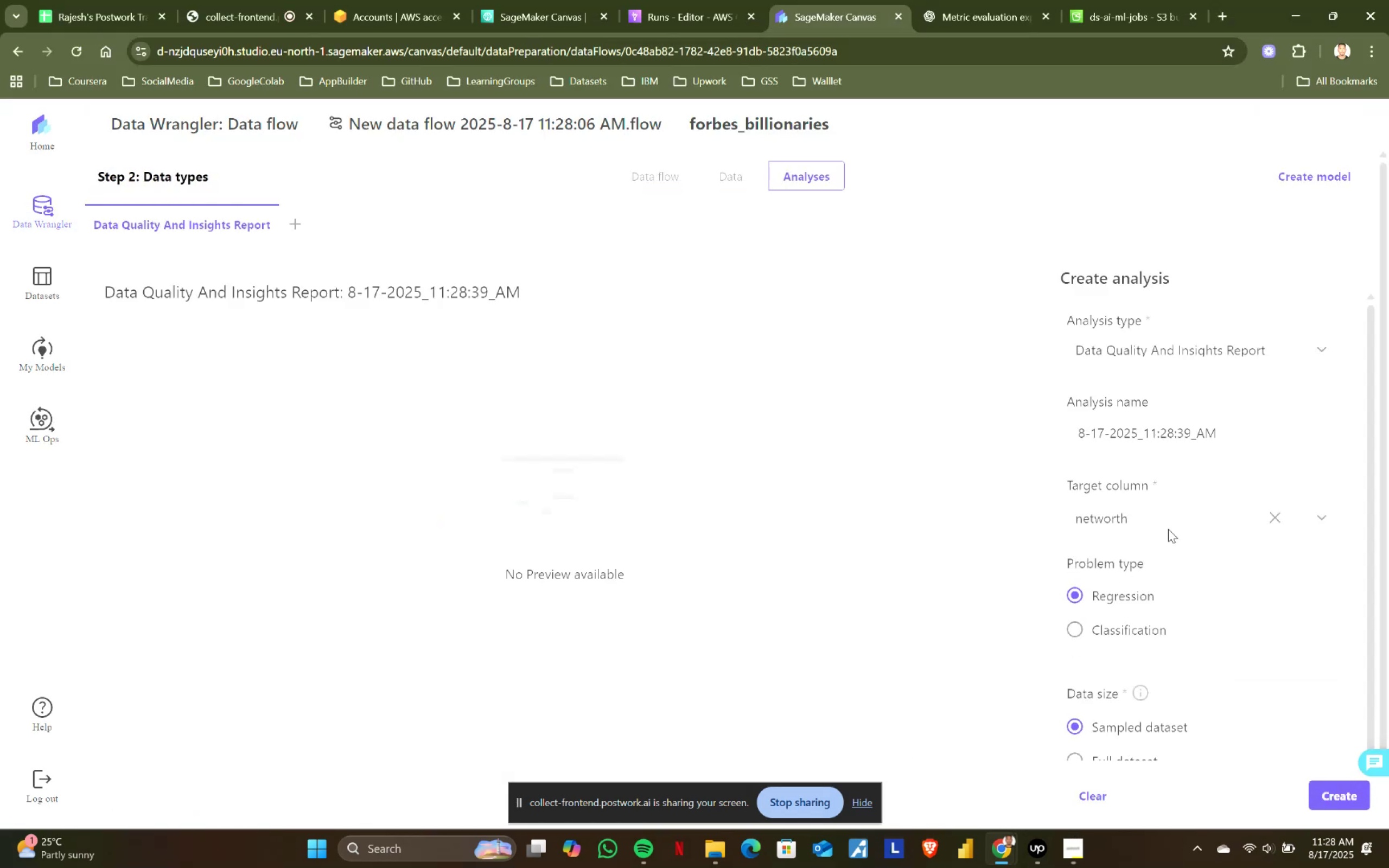 
left_click([1163, 518])
 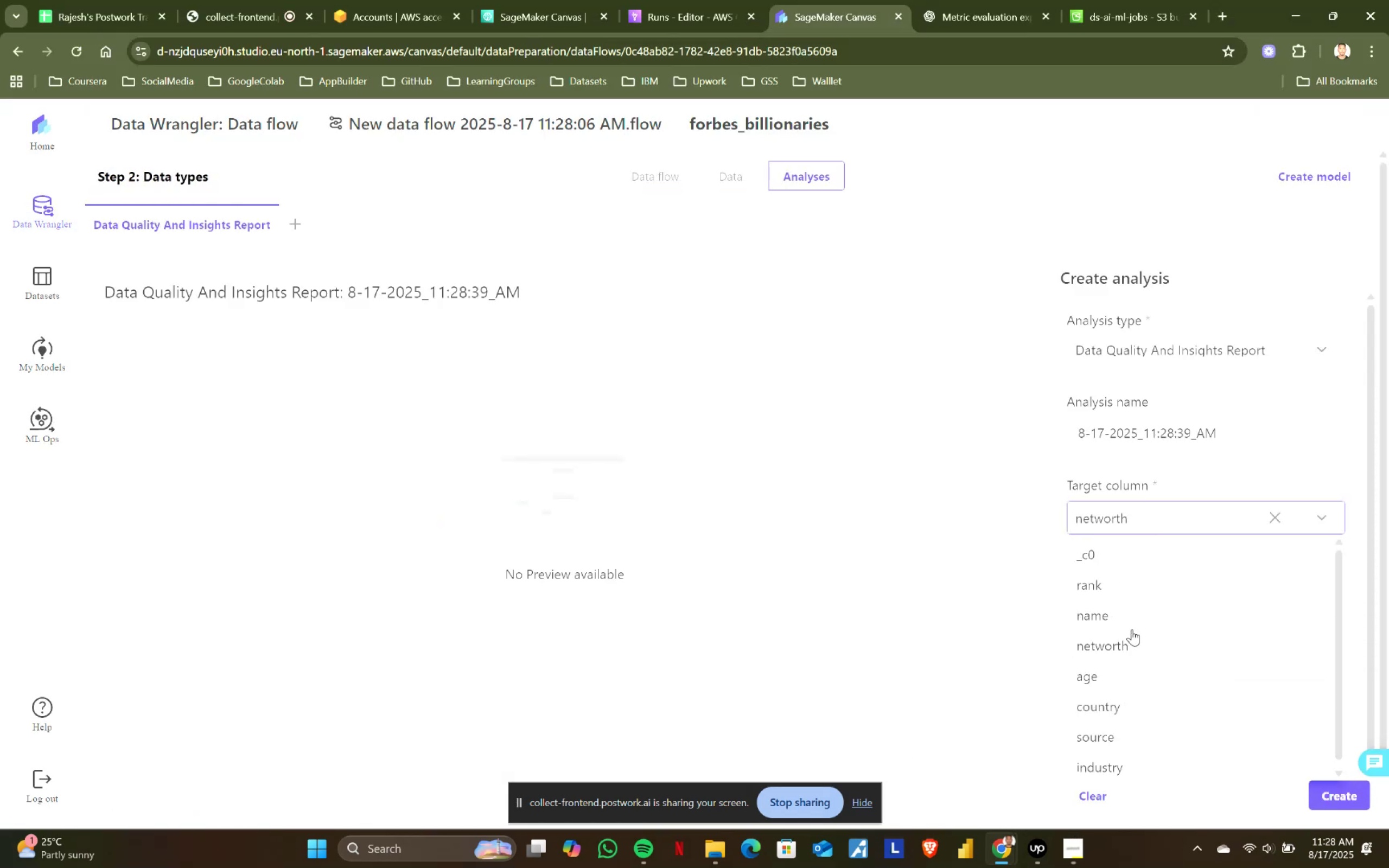 
scroll: coordinate [1131, 666], scroll_direction: down, amount: 1.0
 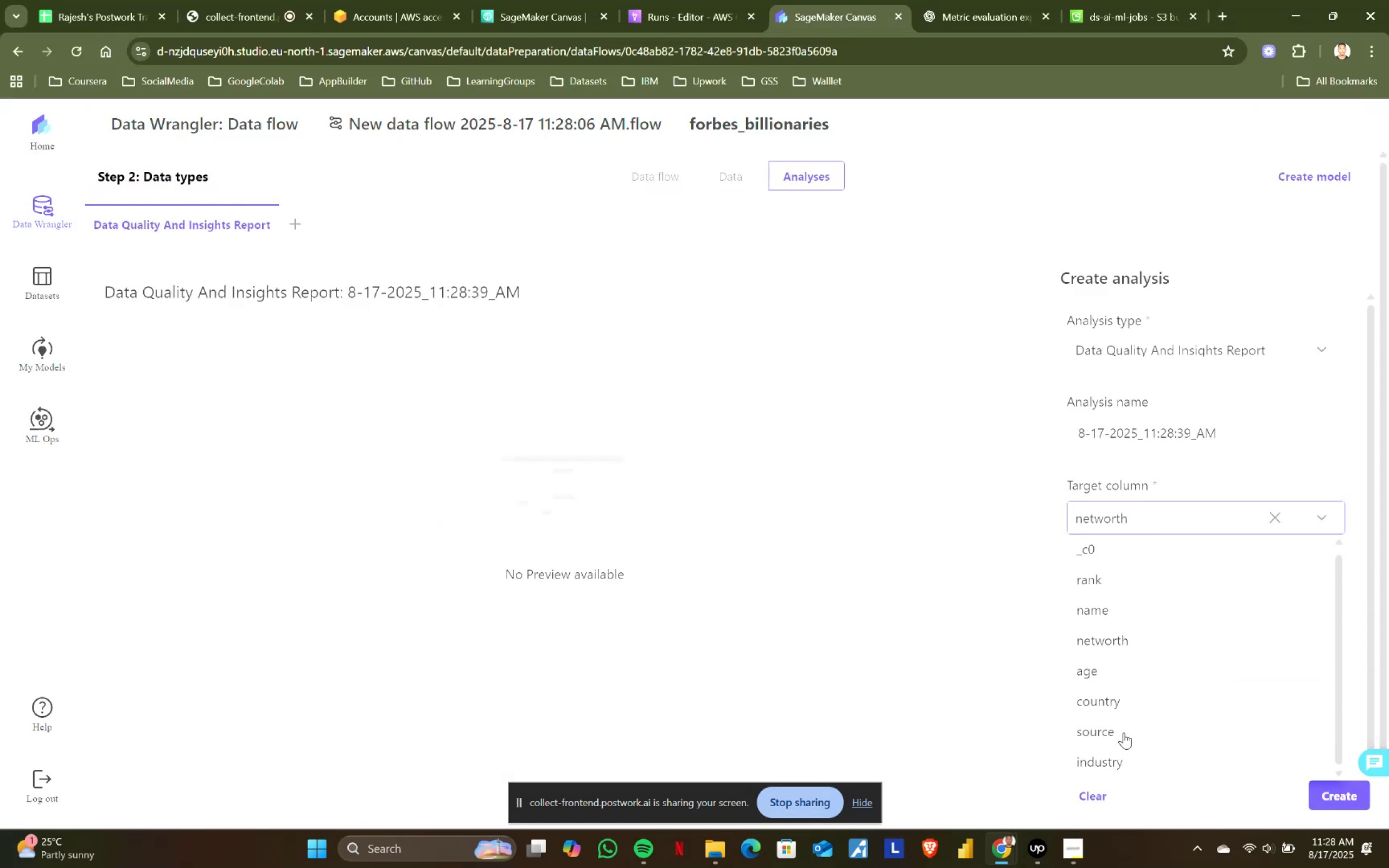 
left_click([1124, 728])
 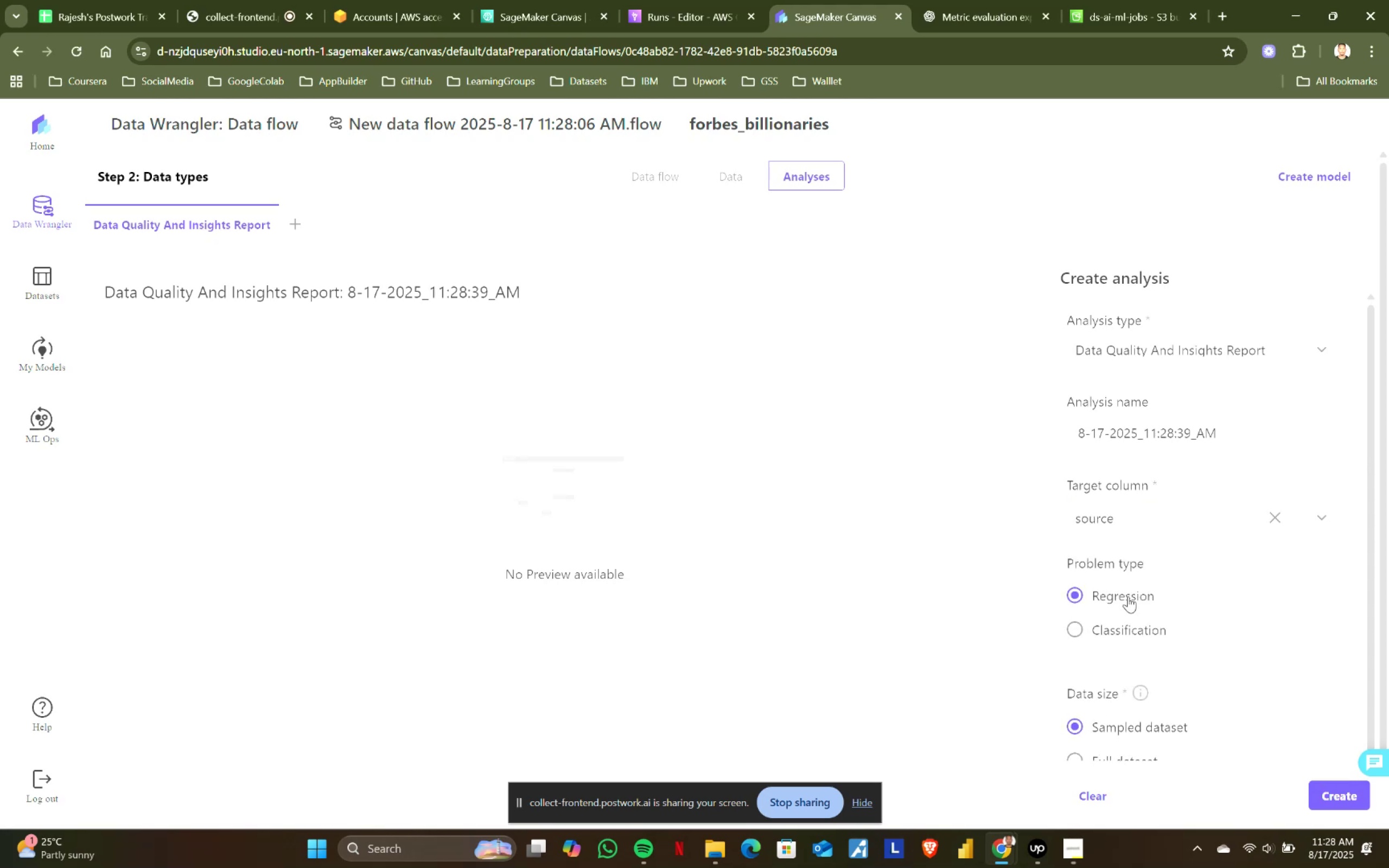 
scroll: coordinate [1128, 596], scroll_direction: down, amount: 1.0
 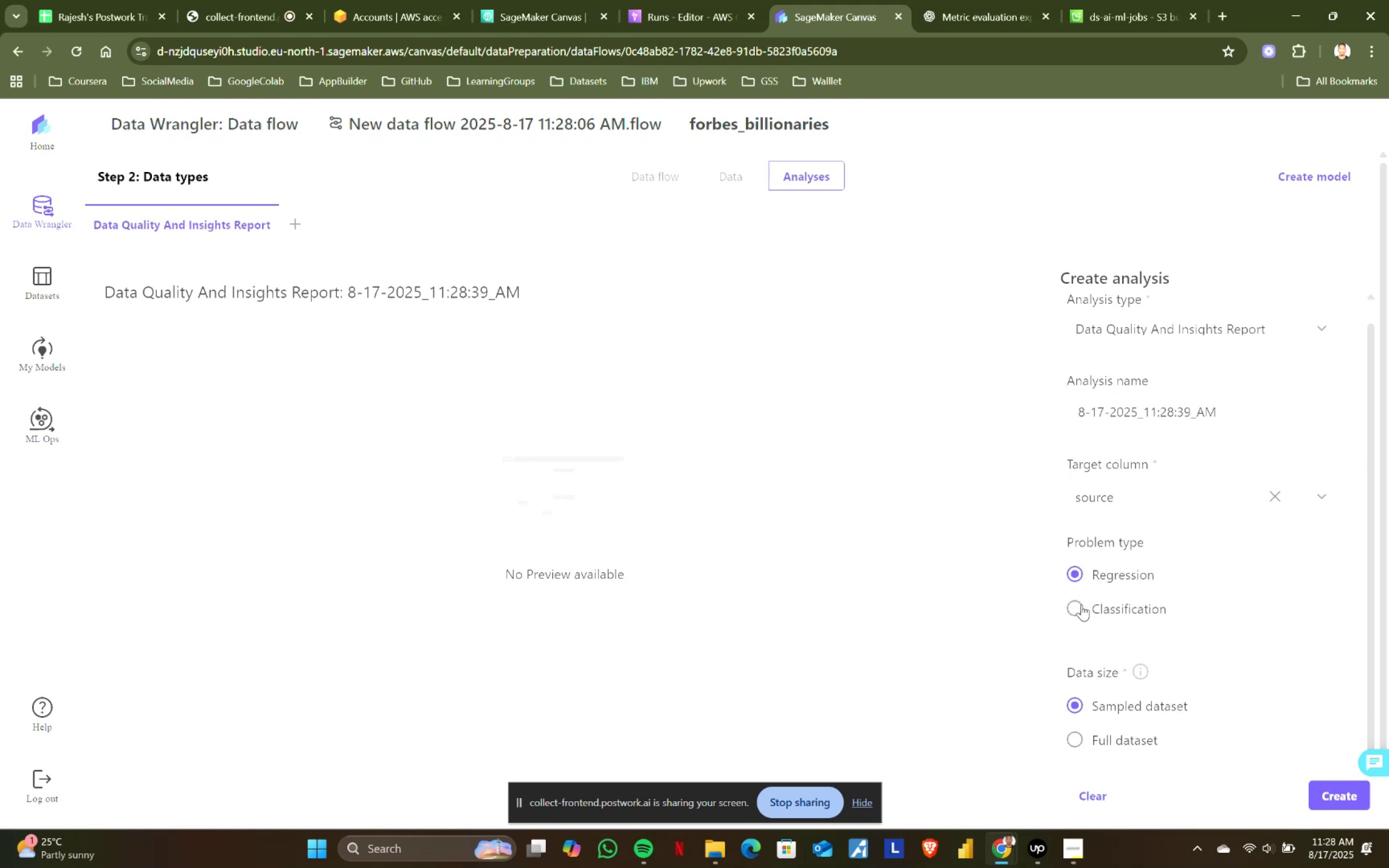 
left_click([1077, 604])
 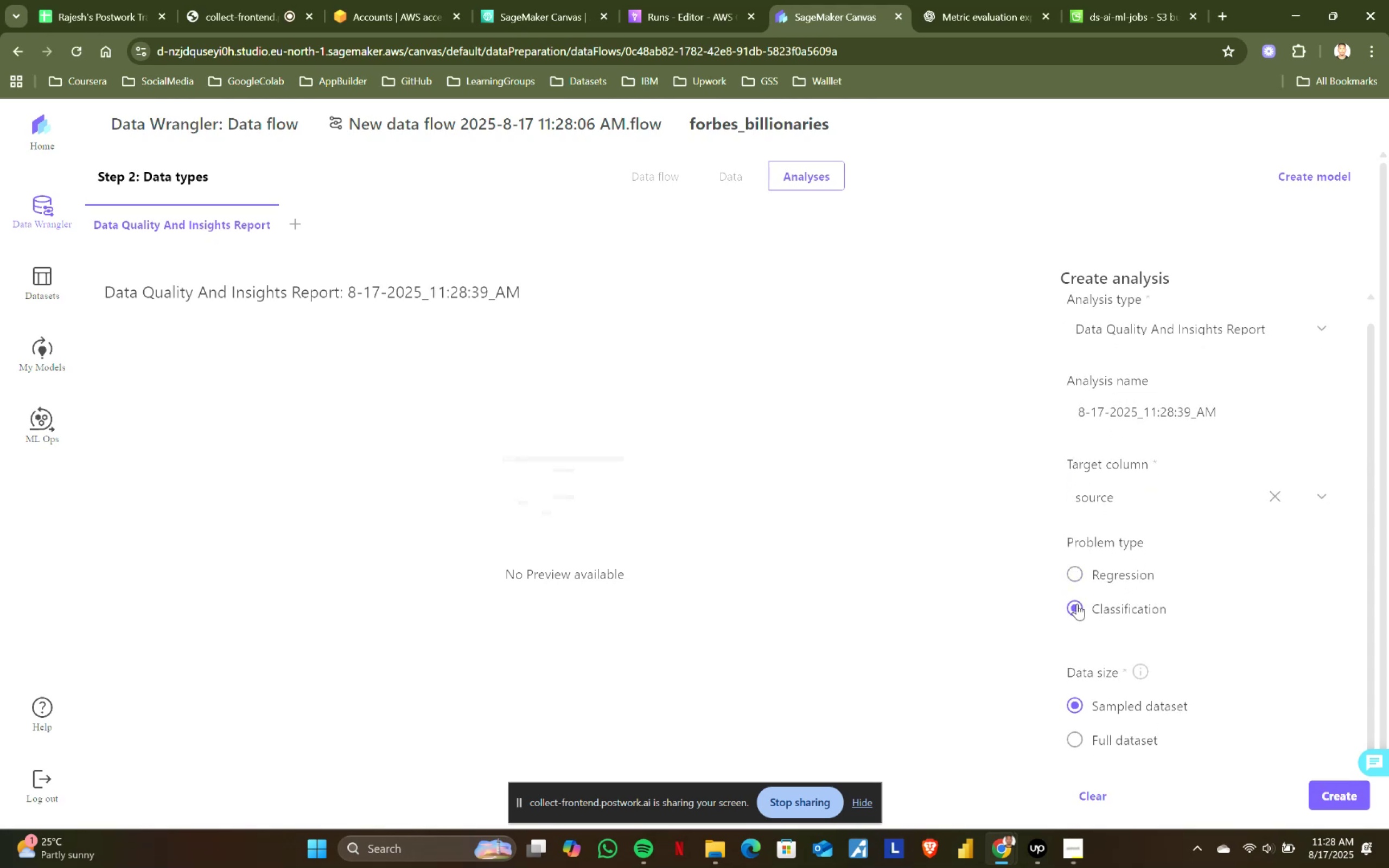 
scroll: coordinate [1147, 600], scroll_direction: down, amount: 3.0
 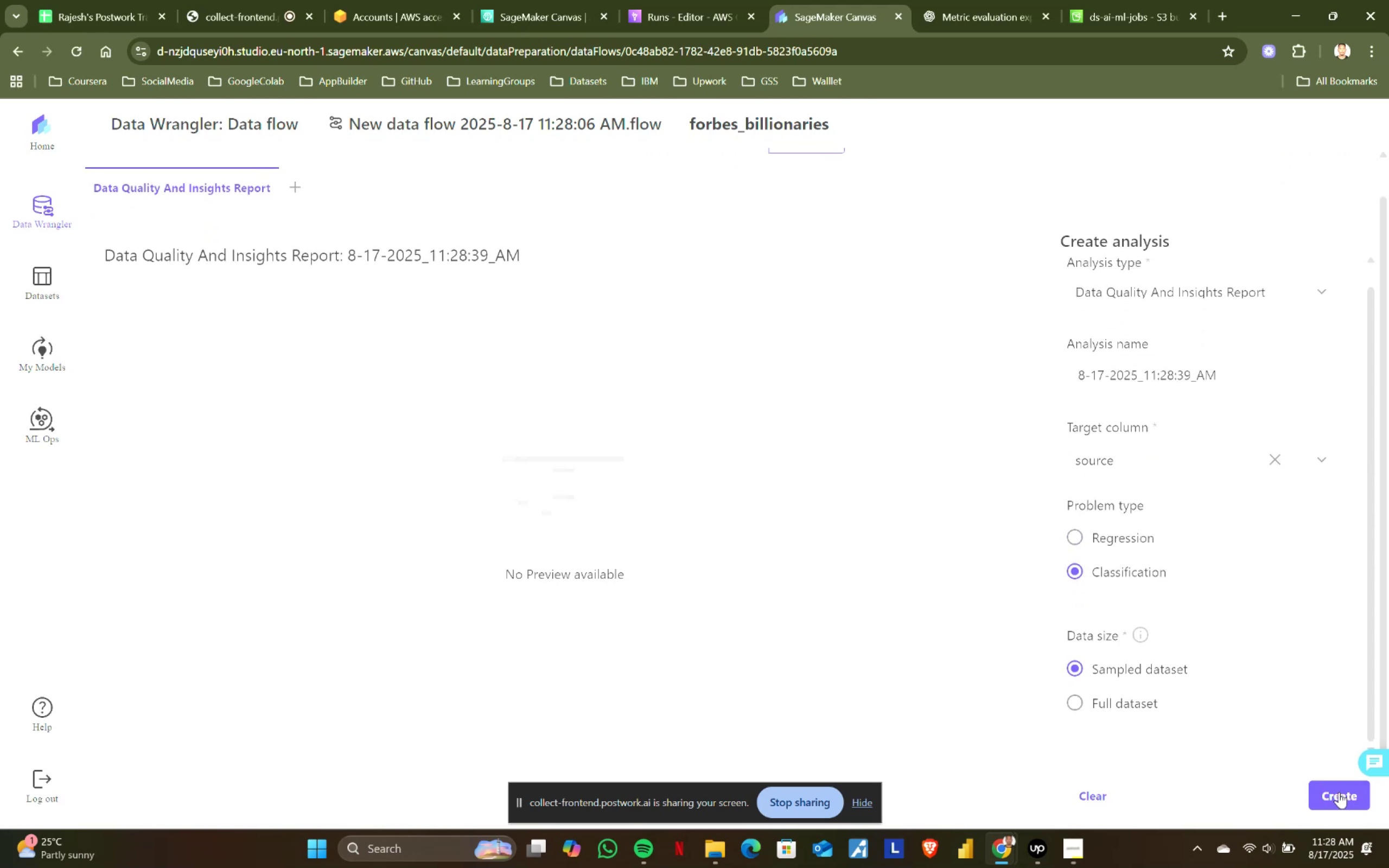 
left_click([1339, 792])
 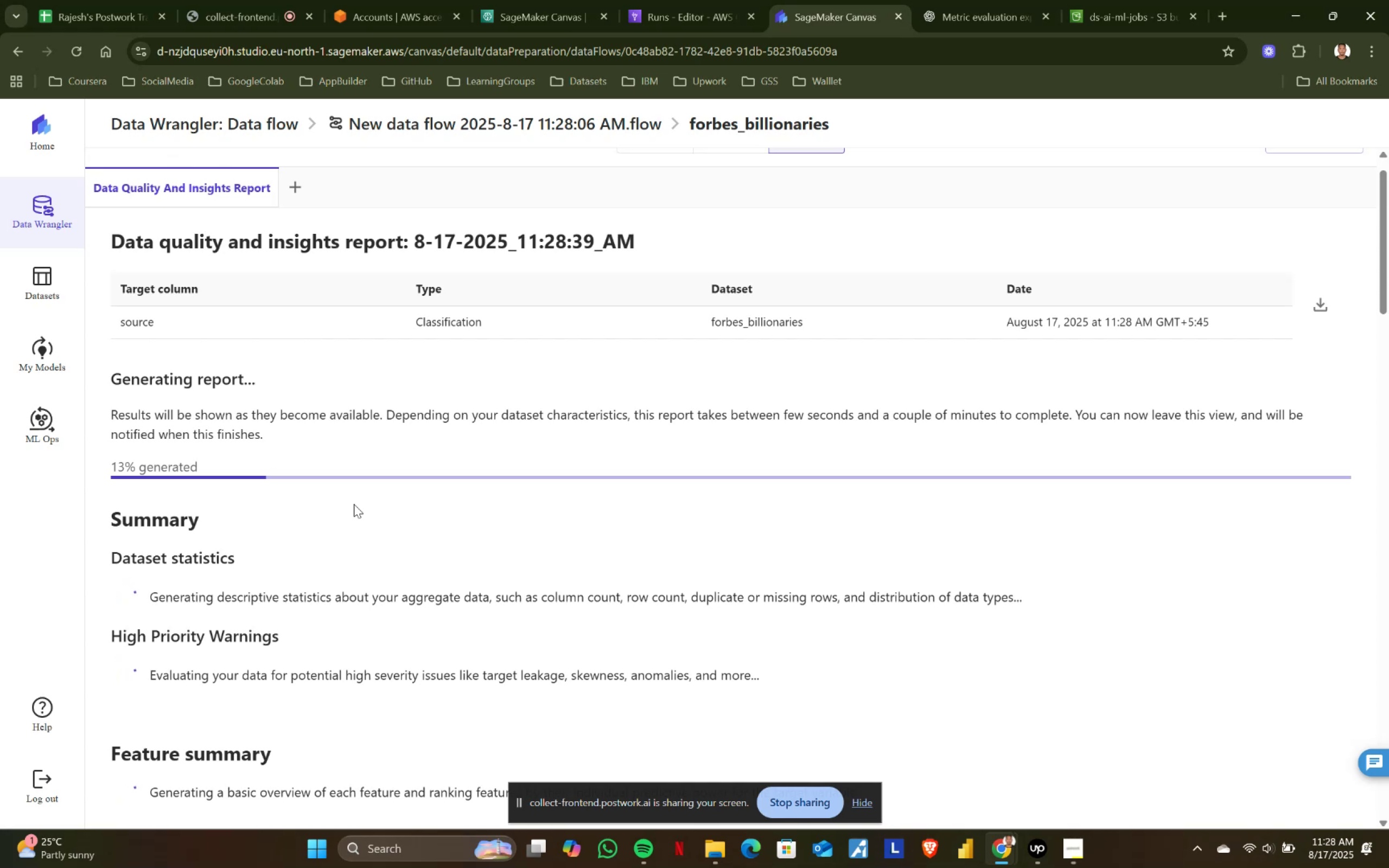 
wait(7.96)
 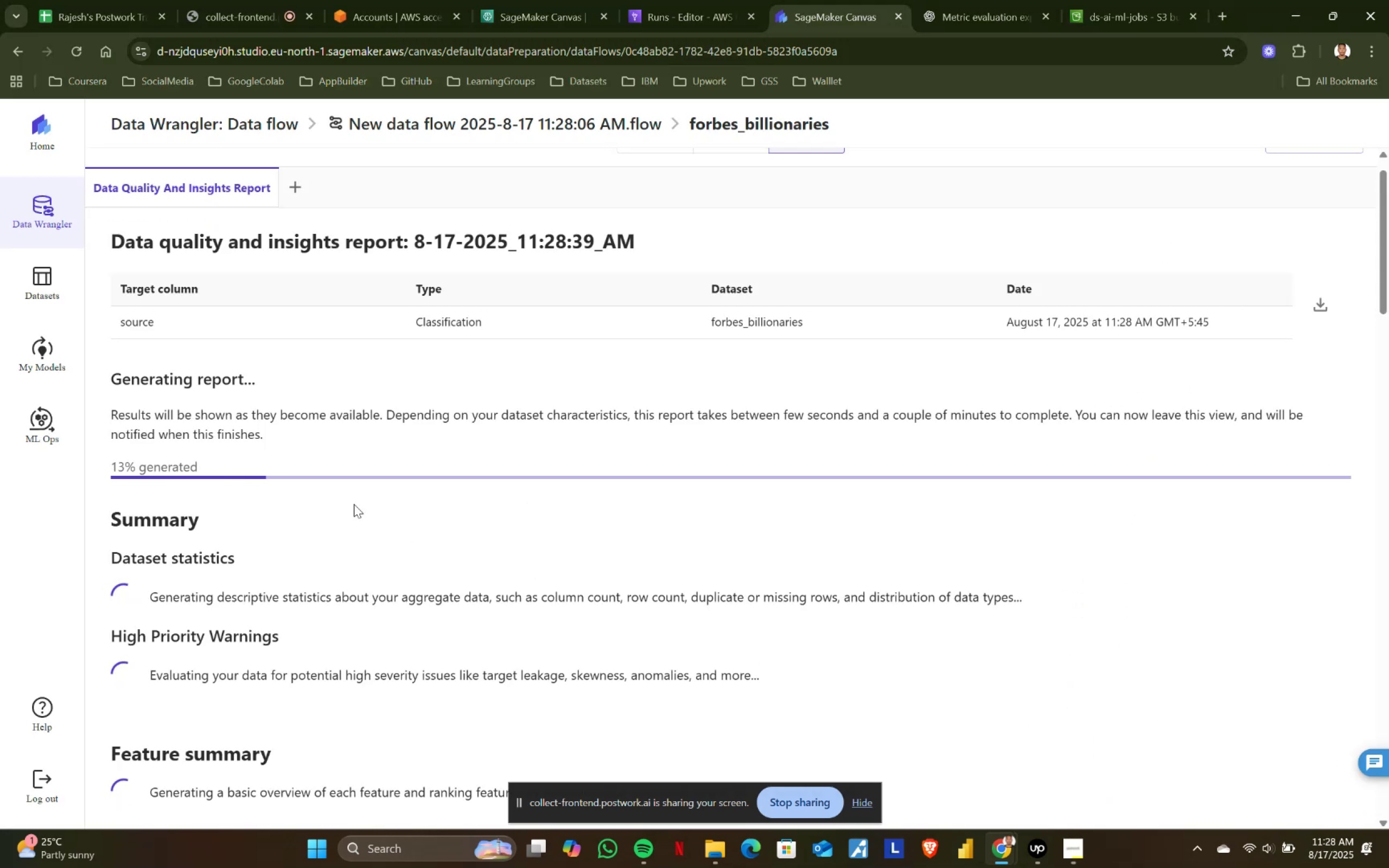 
left_click_drag(start_coordinate=[148, 376], to_coordinate=[311, 379])
 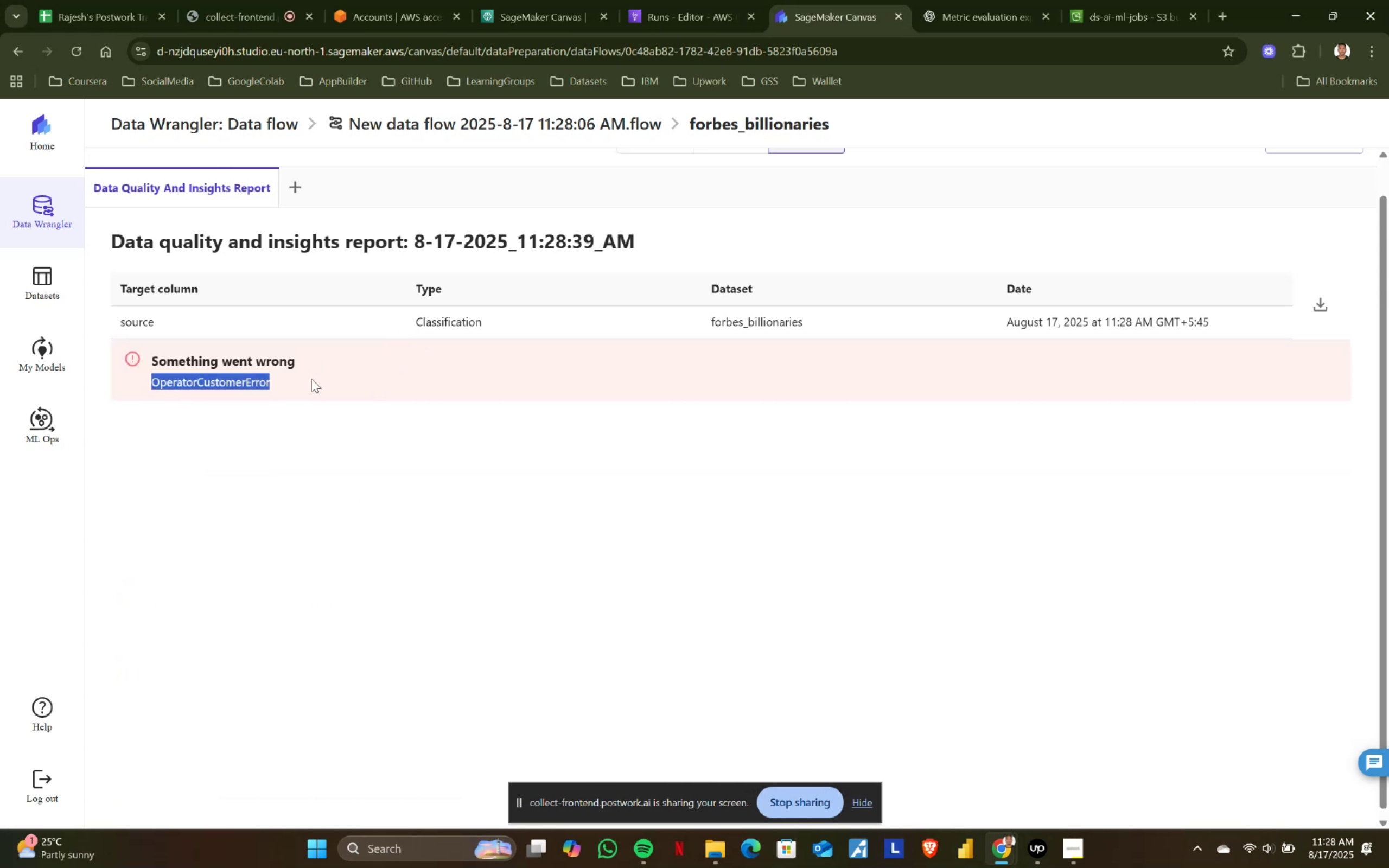 
double_click([311, 379])
 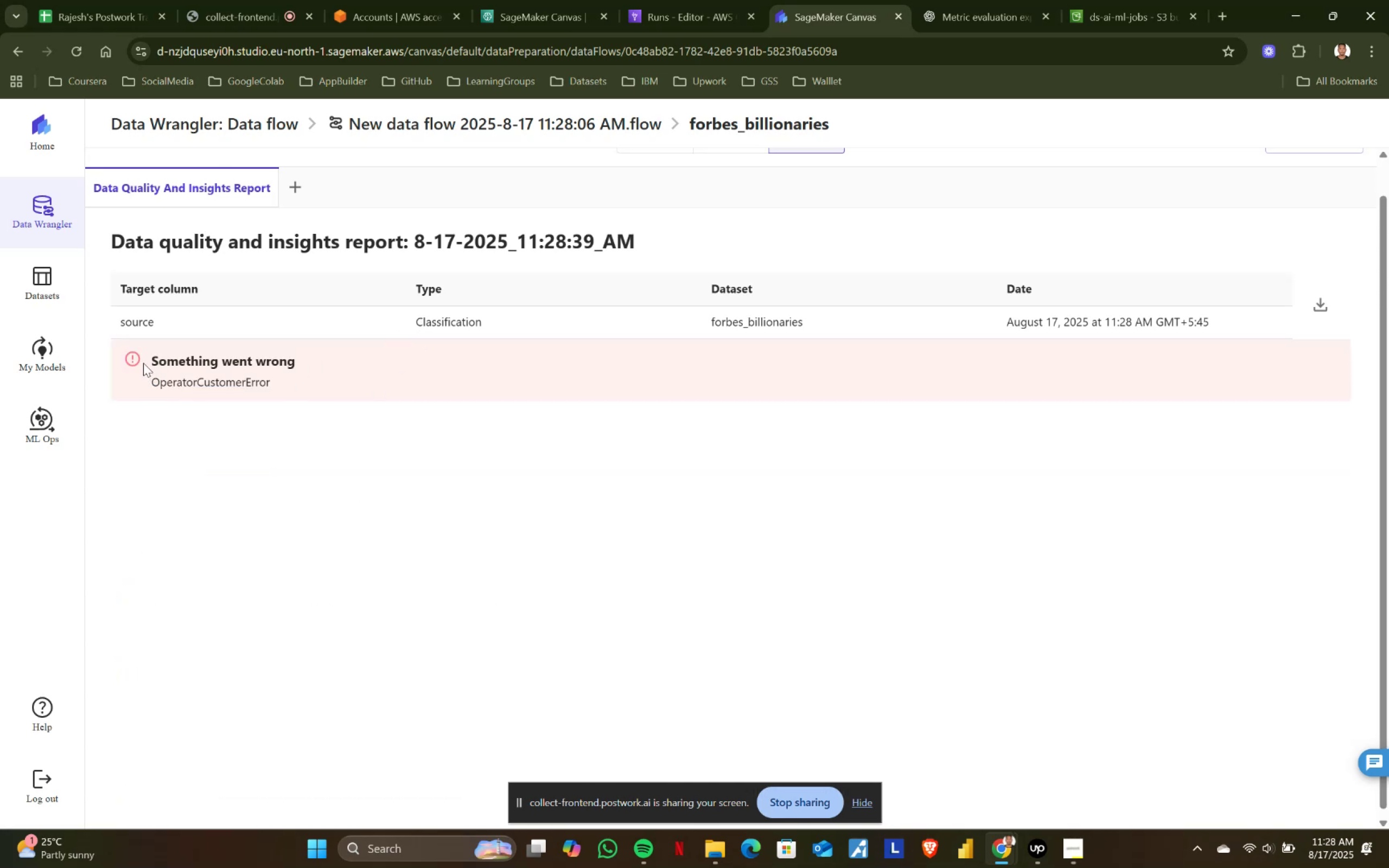 
left_click([133, 357])
 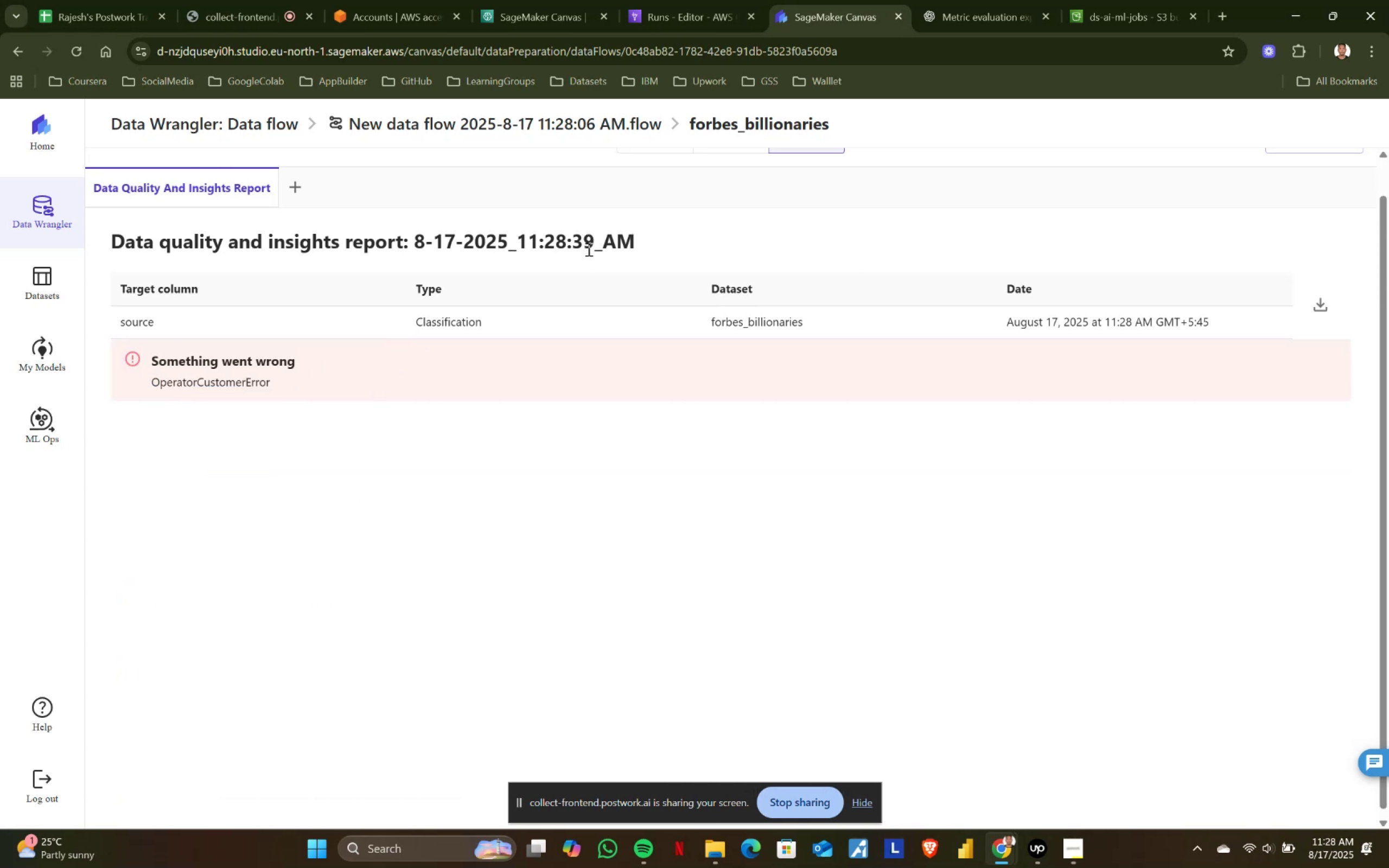 
scroll: coordinate [241, 261], scroll_direction: up, amount: 2.0
 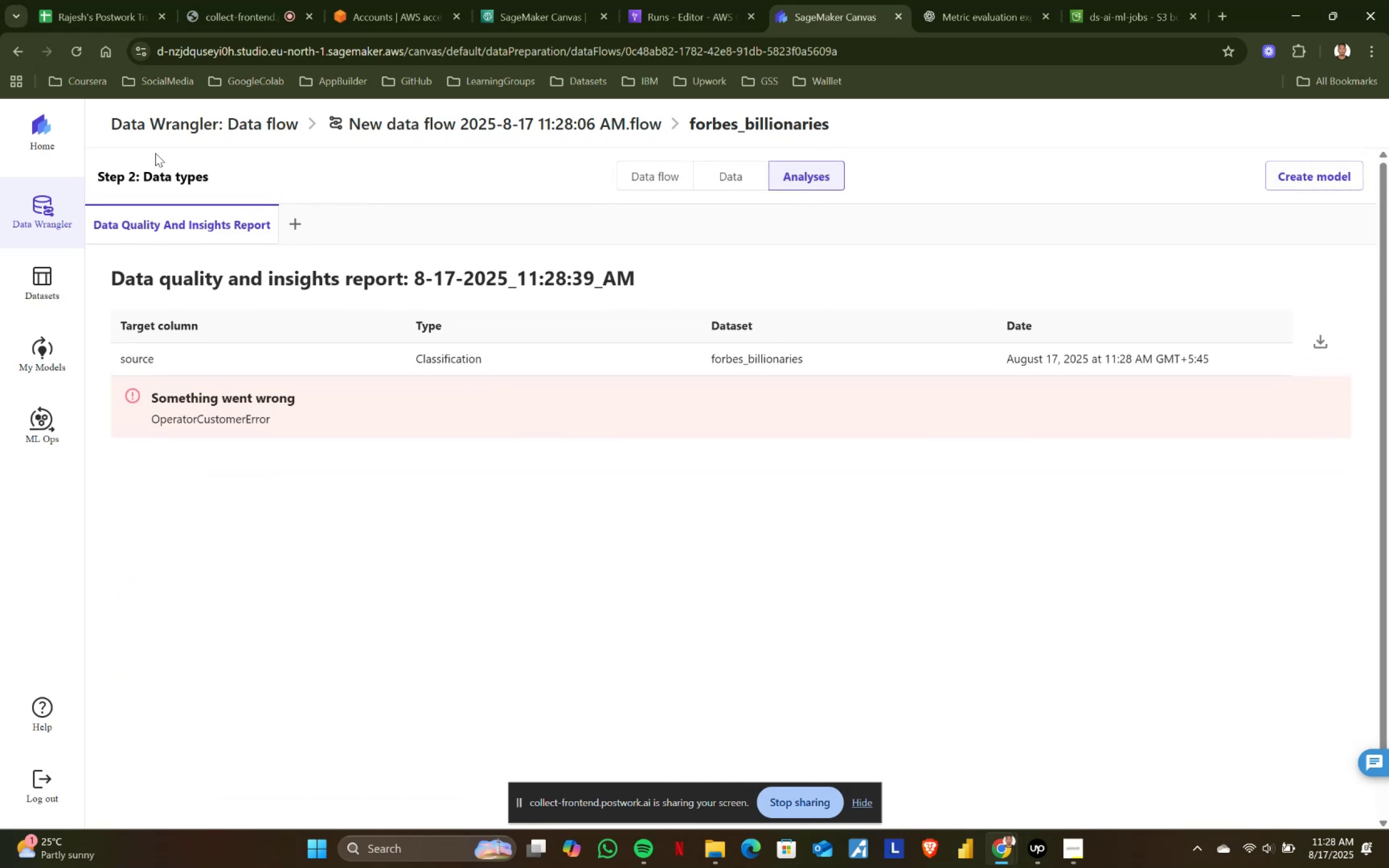 
double_click([186, 113])
 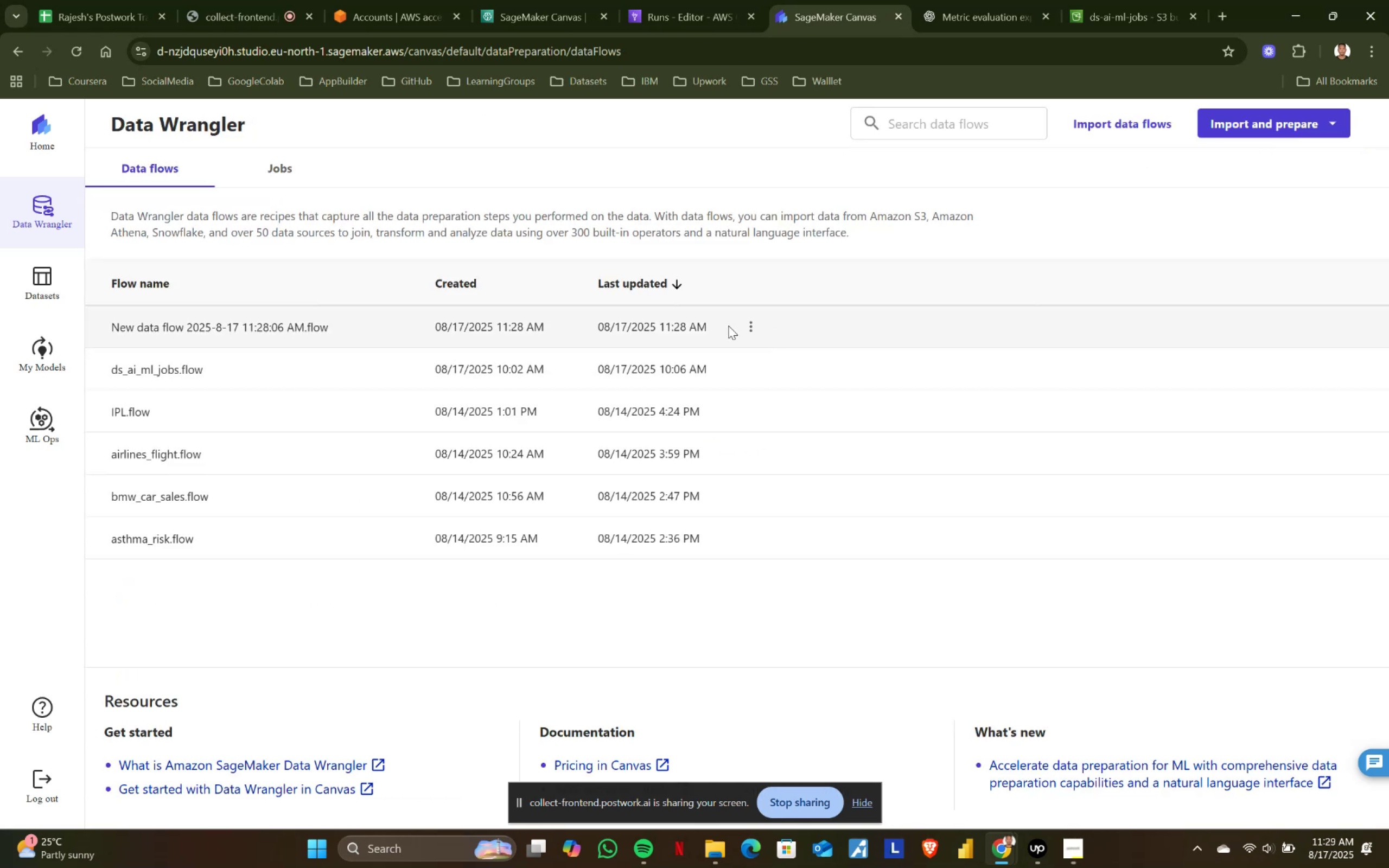 
left_click([749, 324])
 